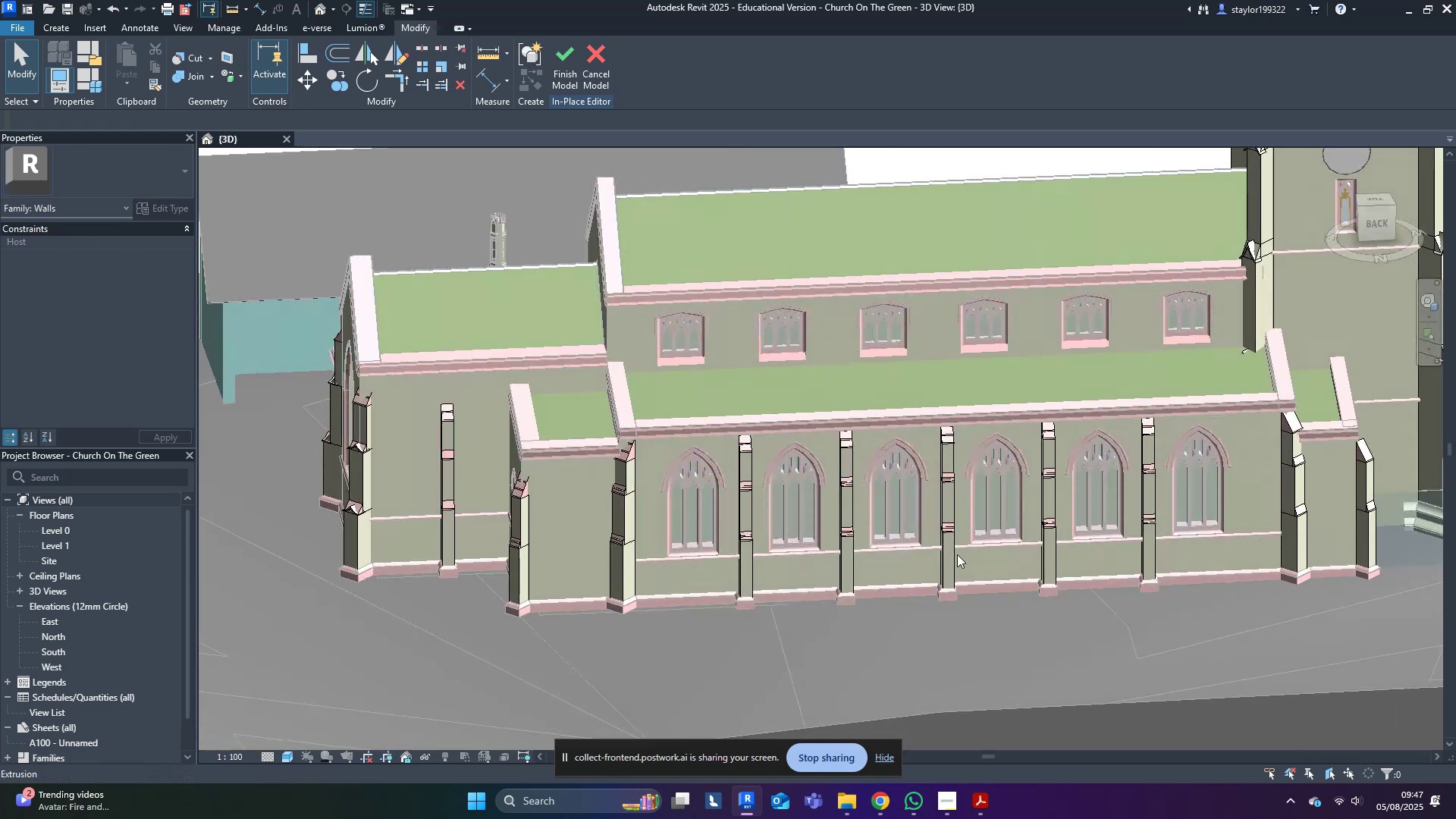 
key(Shift+ShiftLeft)
 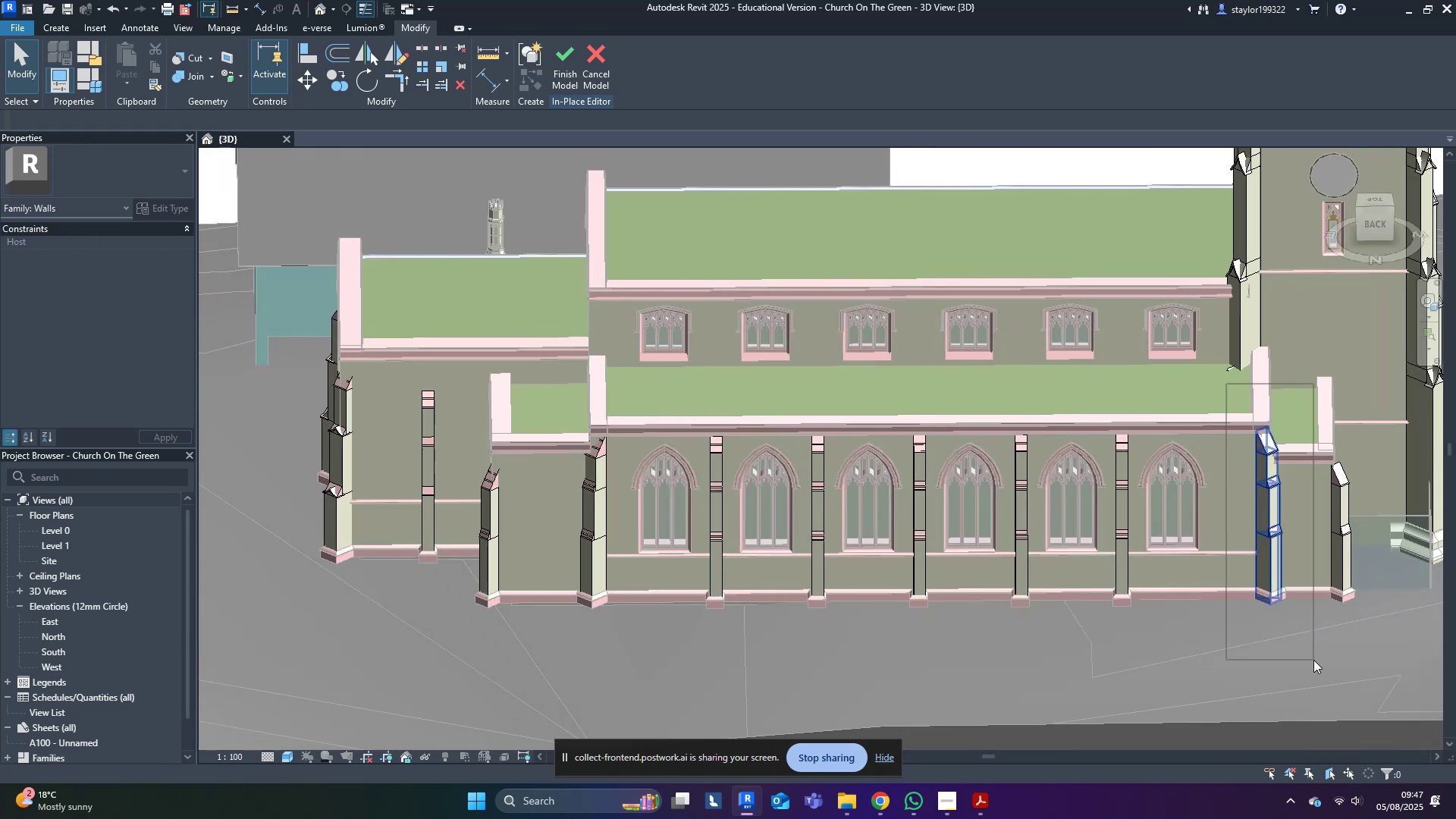 
key(Delete)
 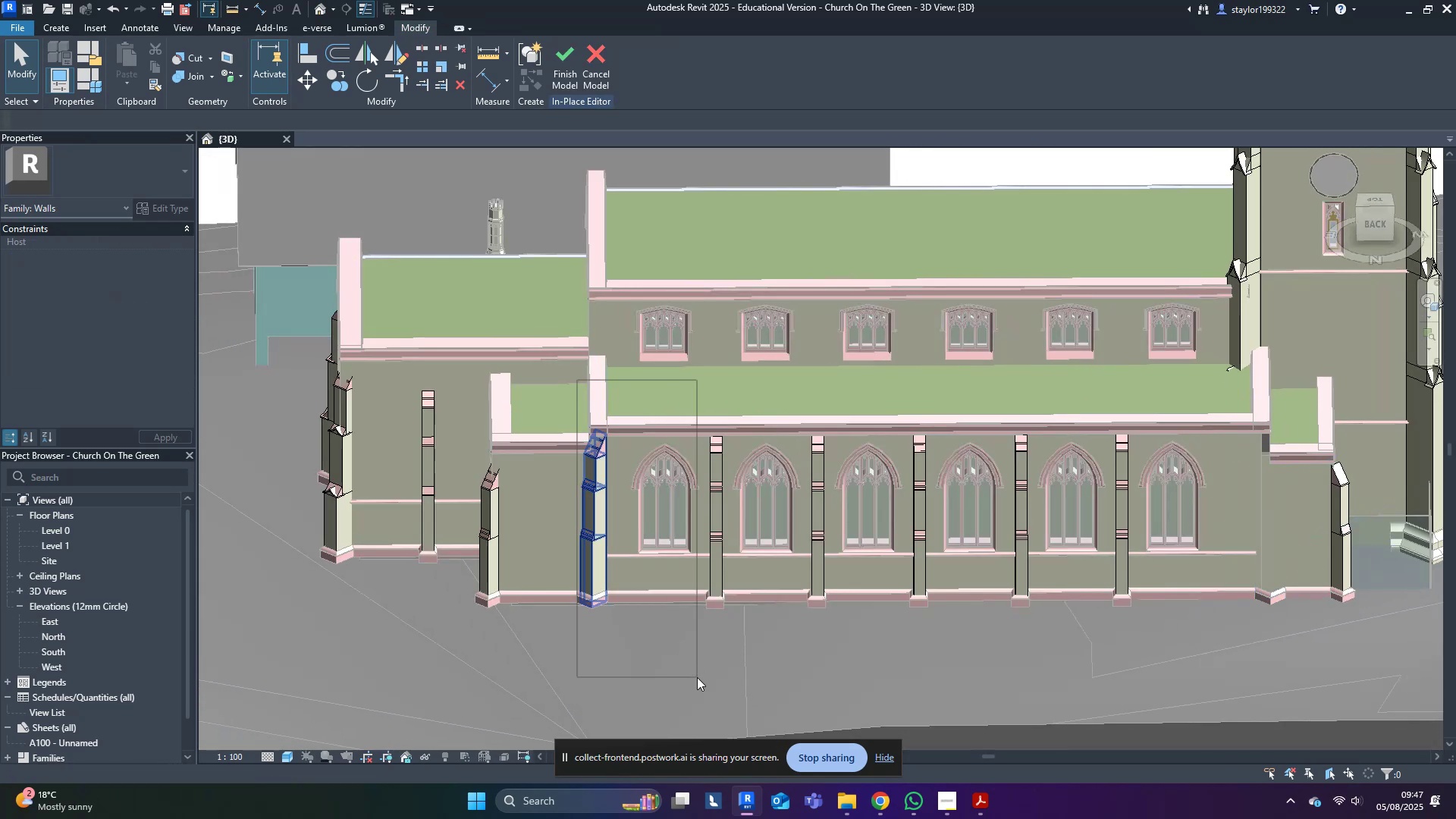 
hold_key(key=ShiftLeft, duration=0.39)
 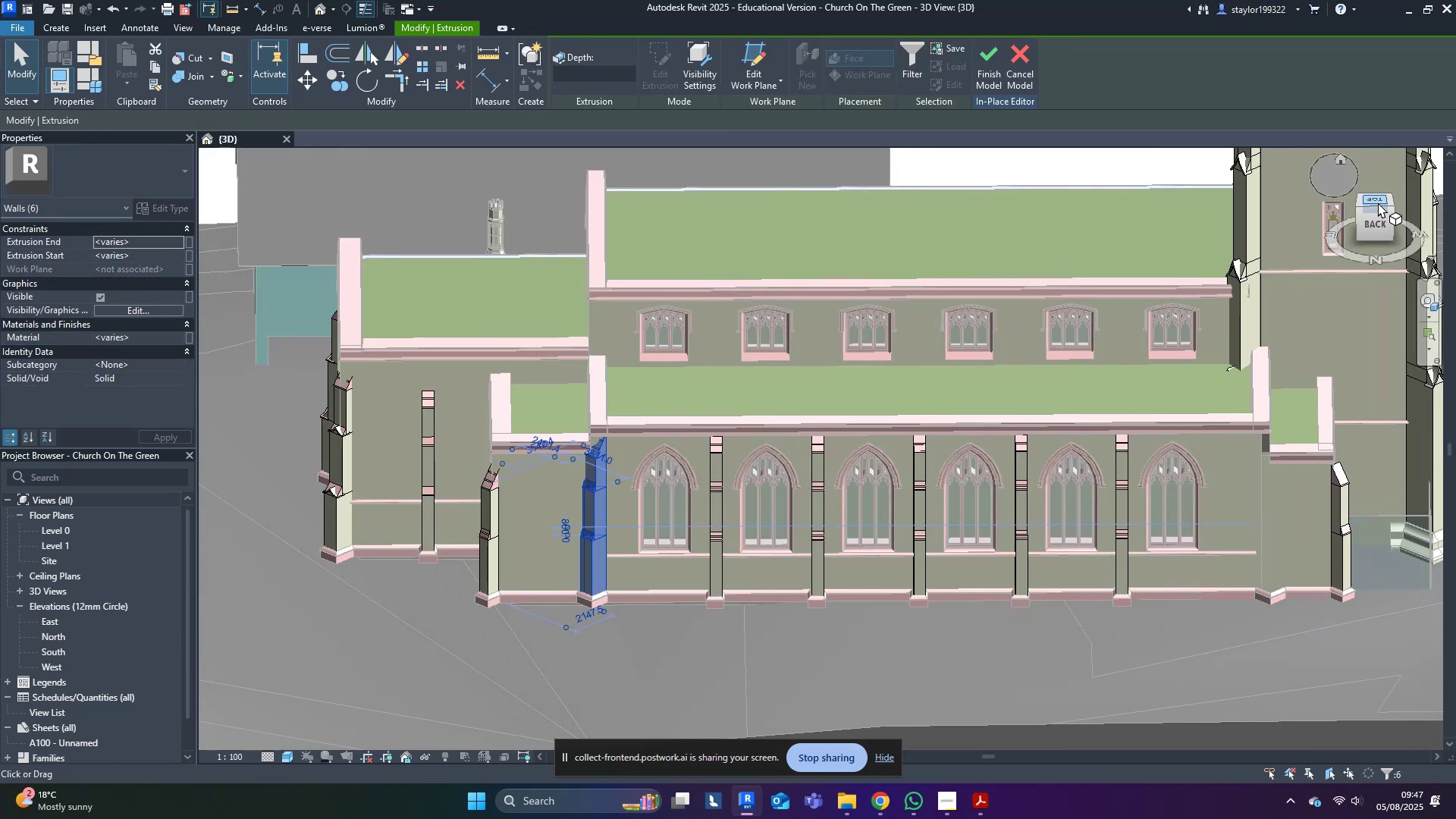 
left_click([1379, 200])
 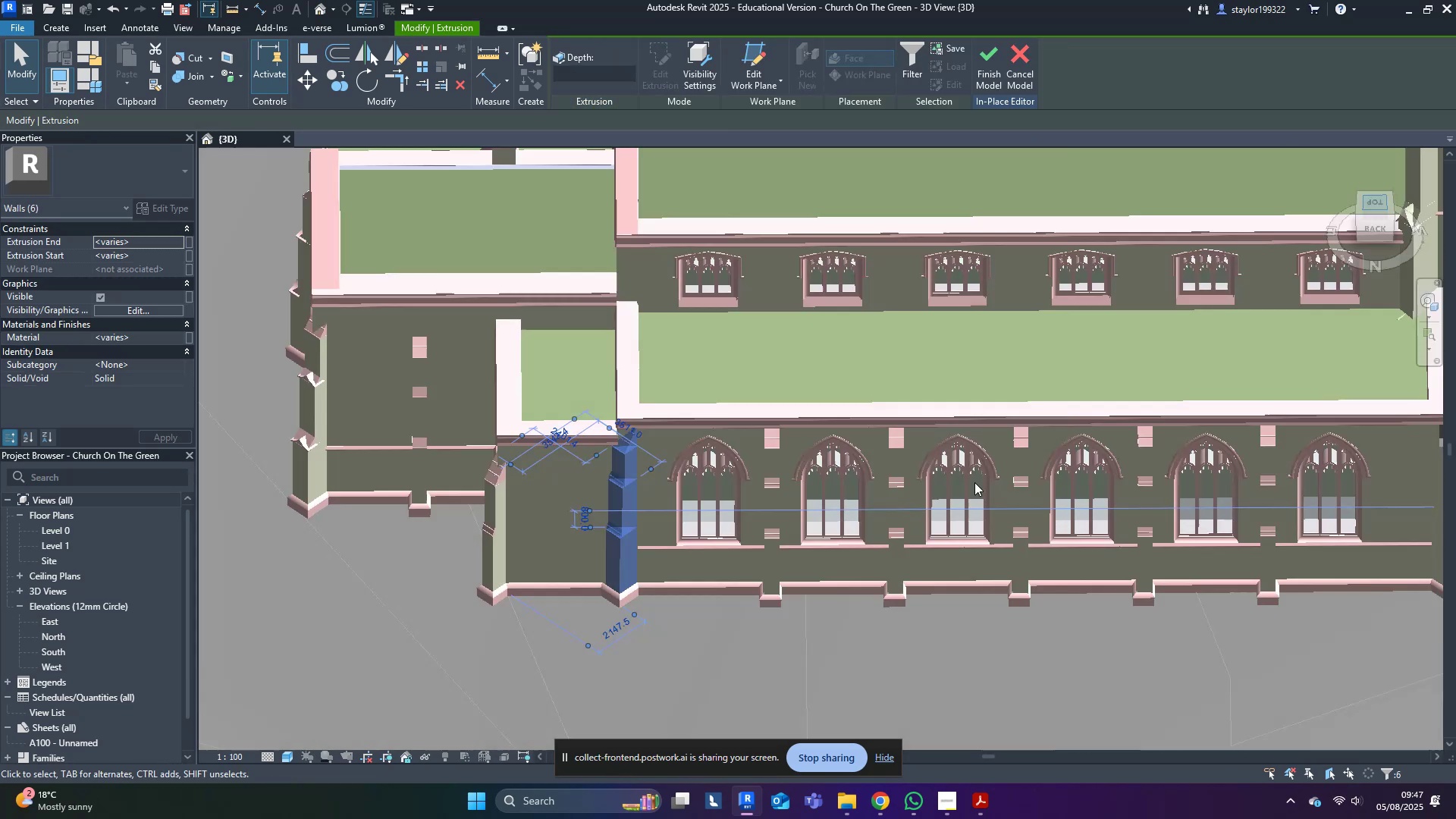 
middle_click([958, 497])
 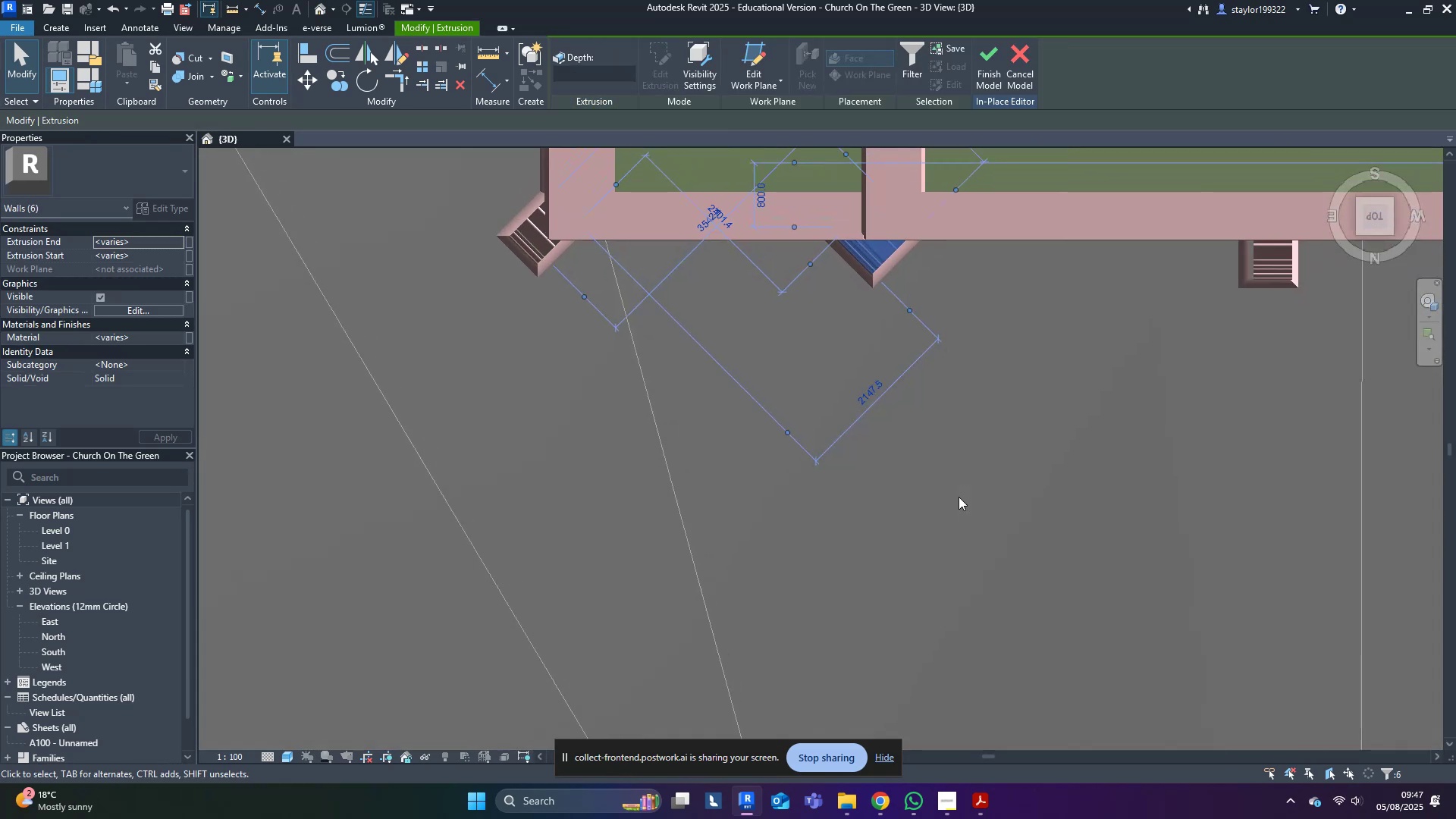 
key(D)
 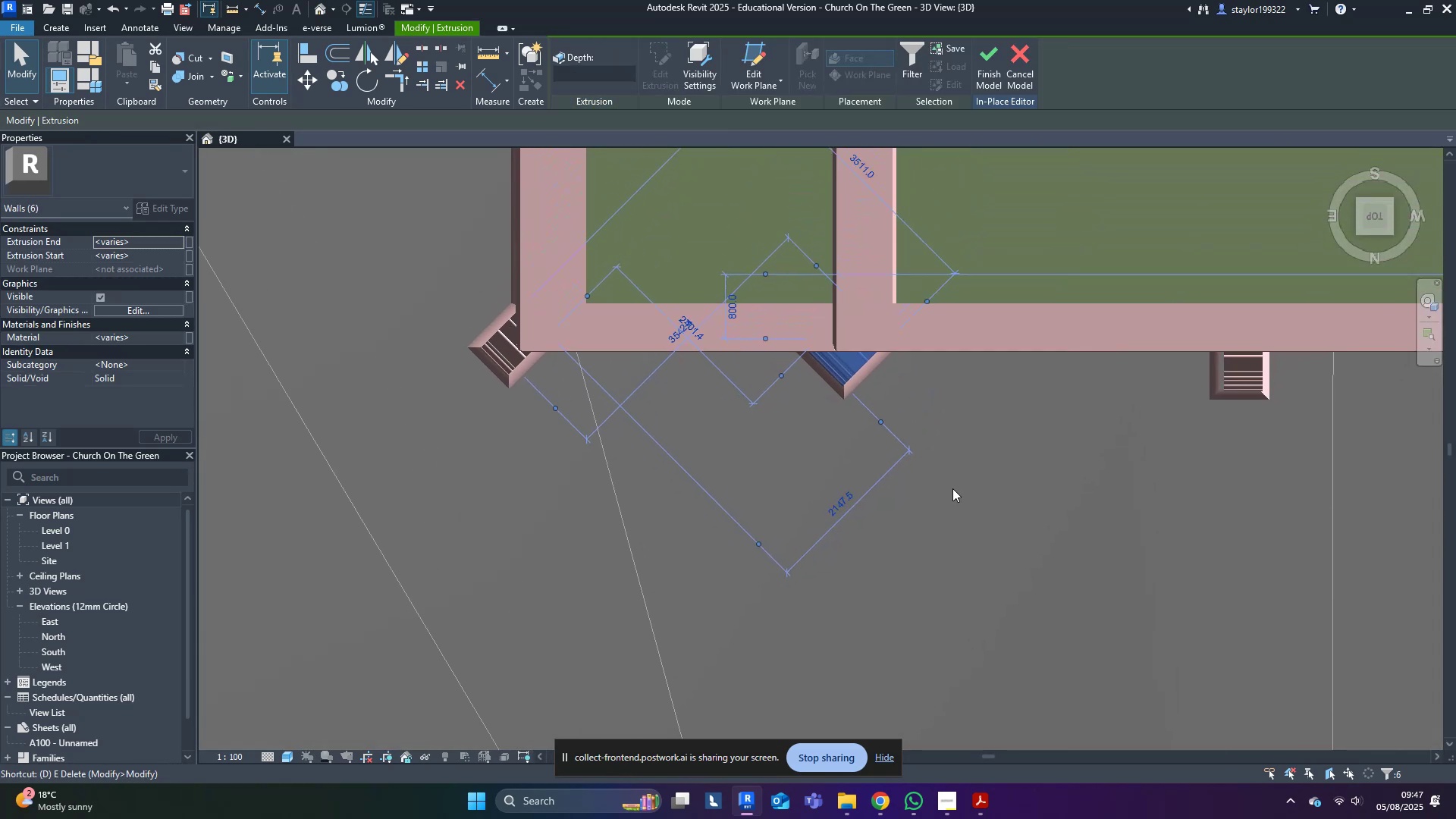 
scroll: coordinate [745, 587], scroll_direction: down, amount: 7.0
 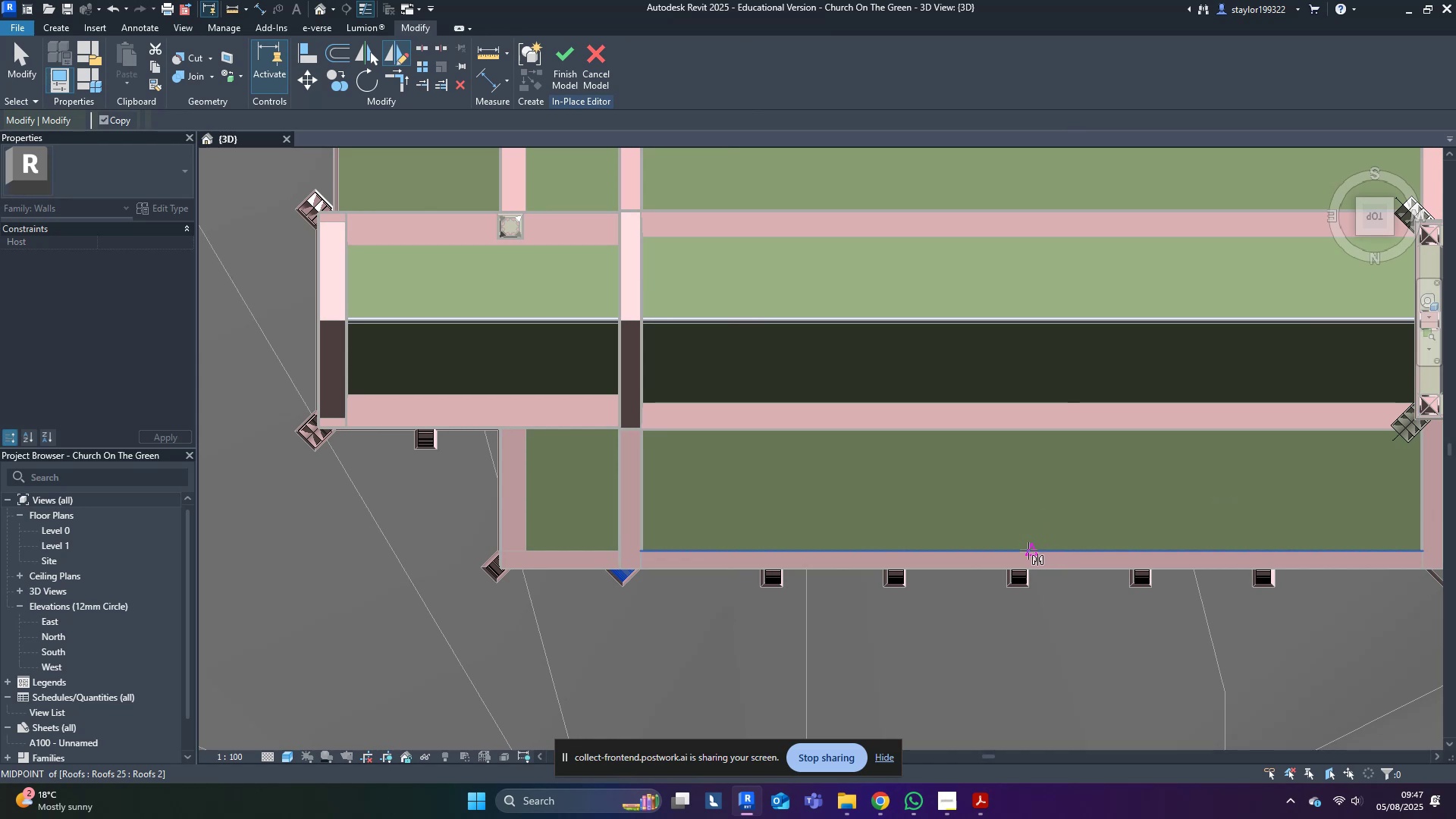 
left_click([1035, 551])
 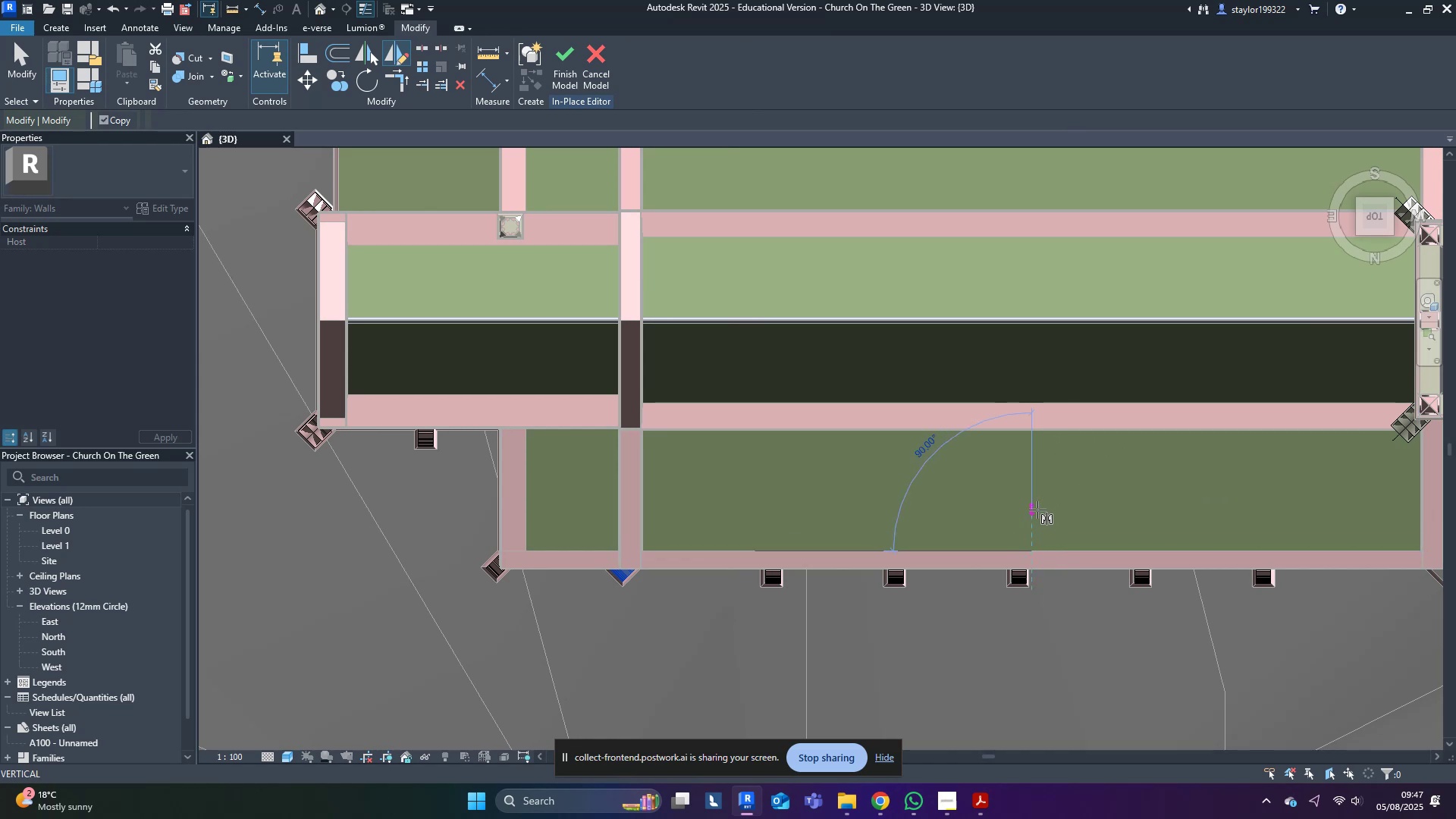 
left_click([1037, 510])
 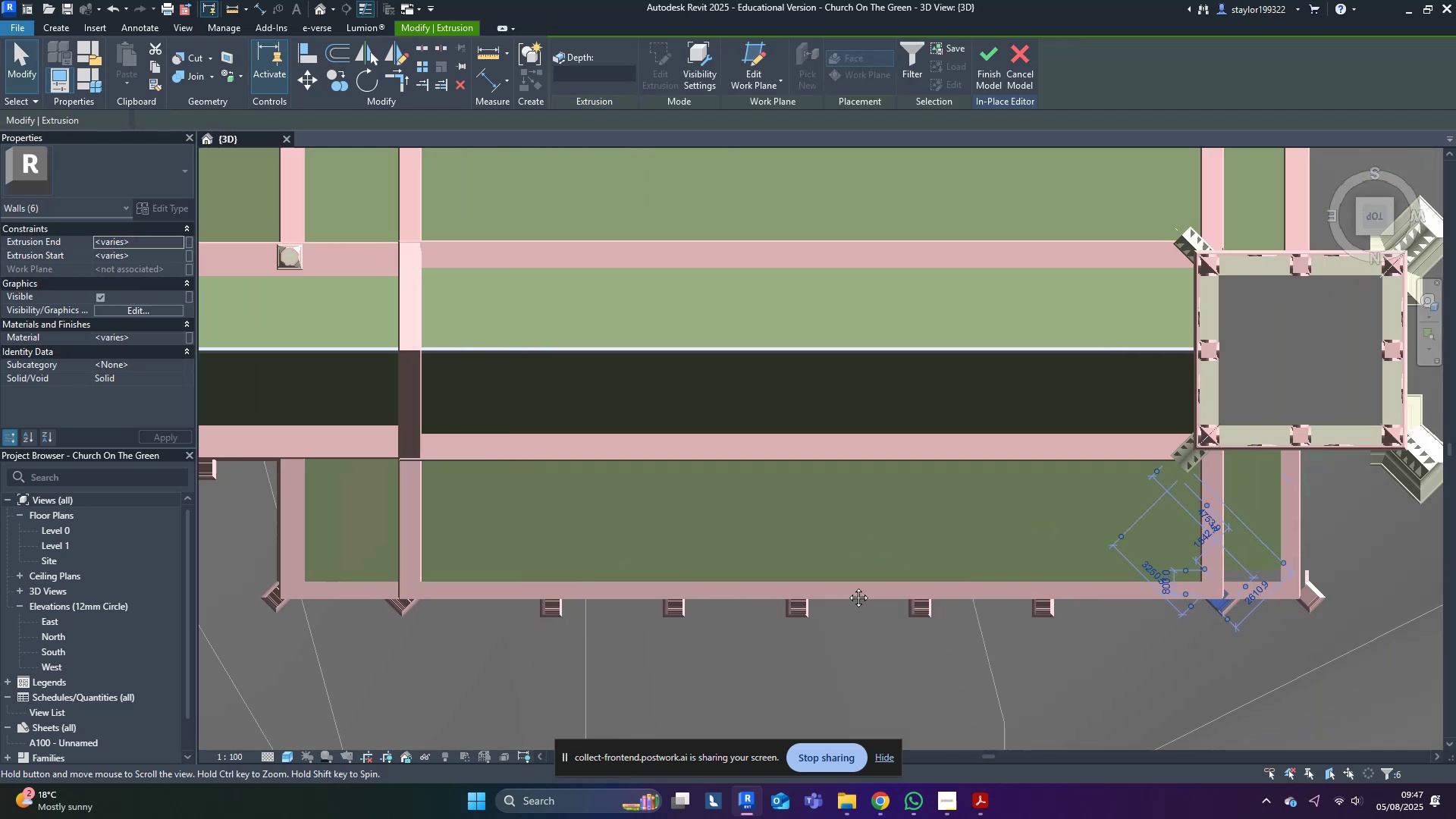 
scroll: coordinate [1033, 638], scroll_direction: up, amount: 19.0
 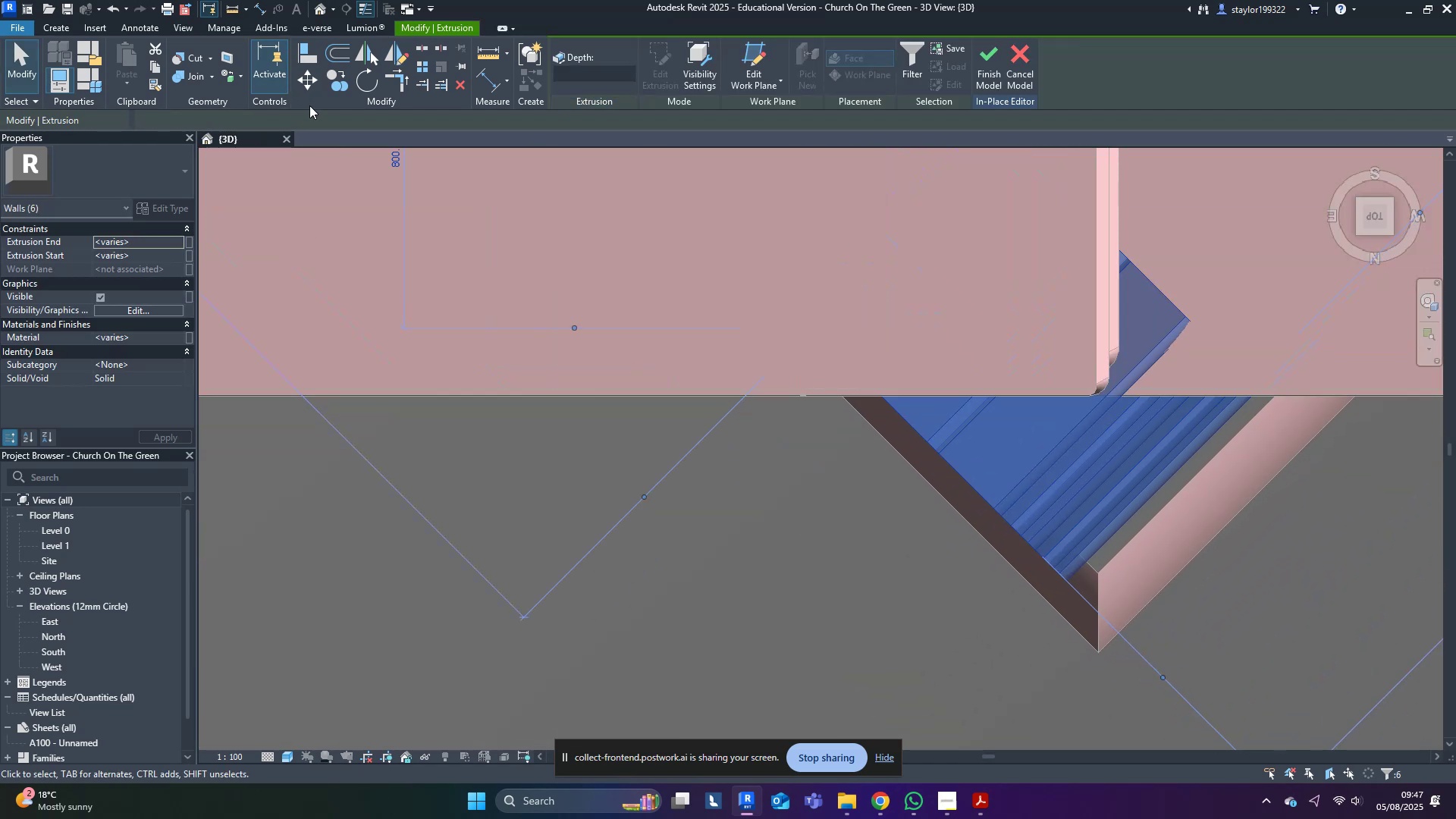 
left_click([311, 83])
 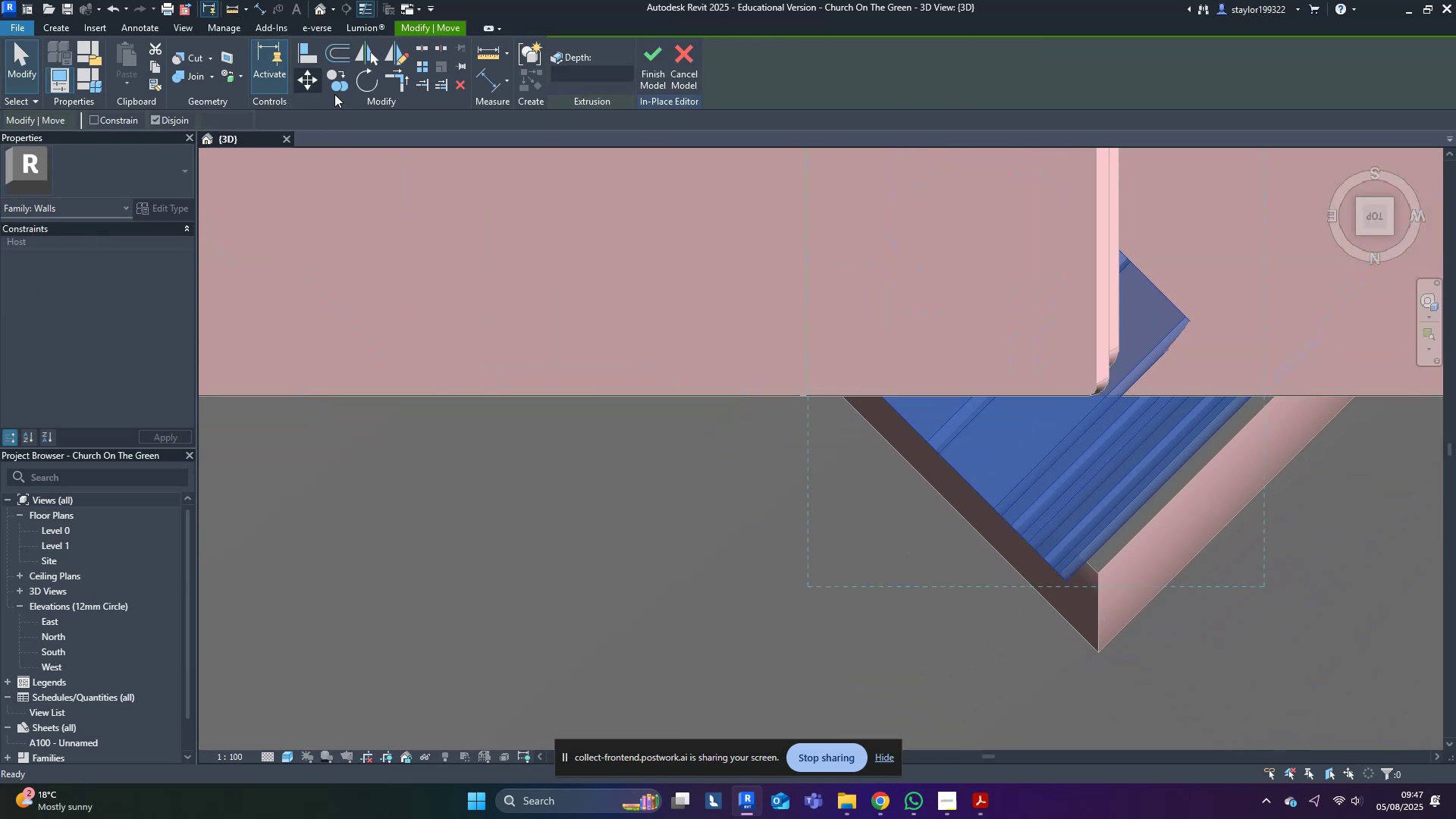 
scroll: coordinate [1156, 523], scroll_direction: up, amount: 4.0
 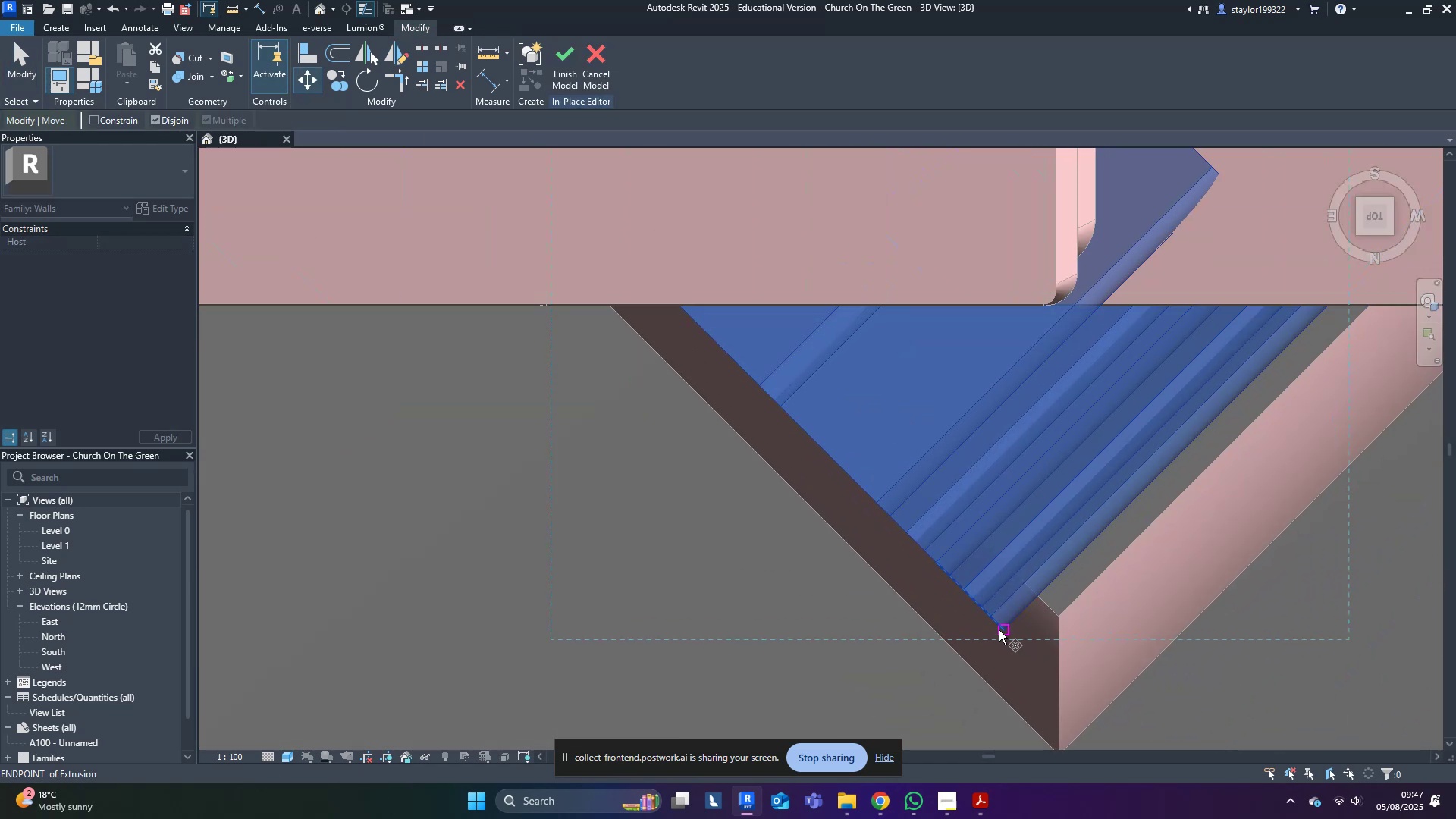 
left_click([999, 630])
 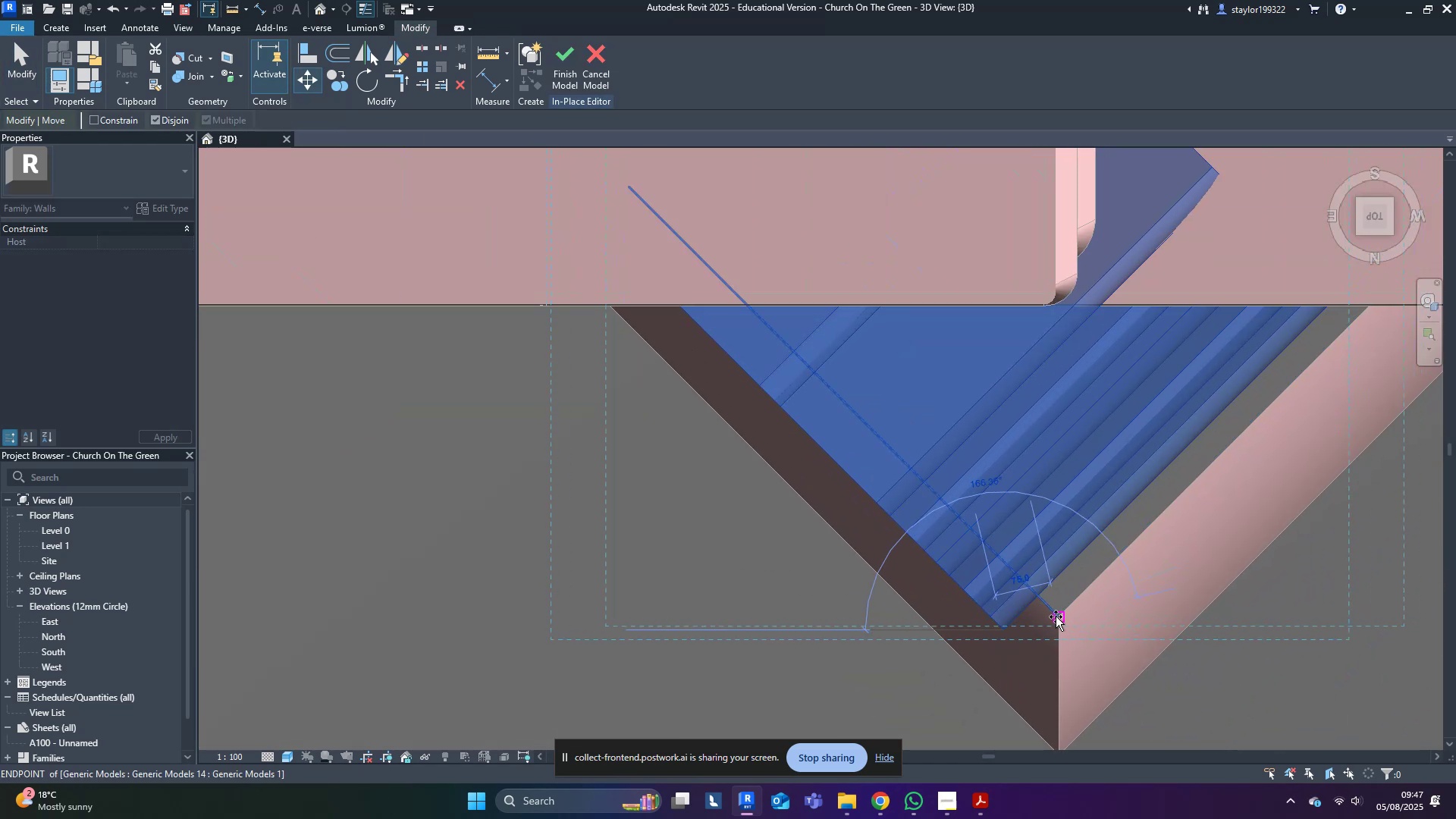 
left_click([1056, 617])
 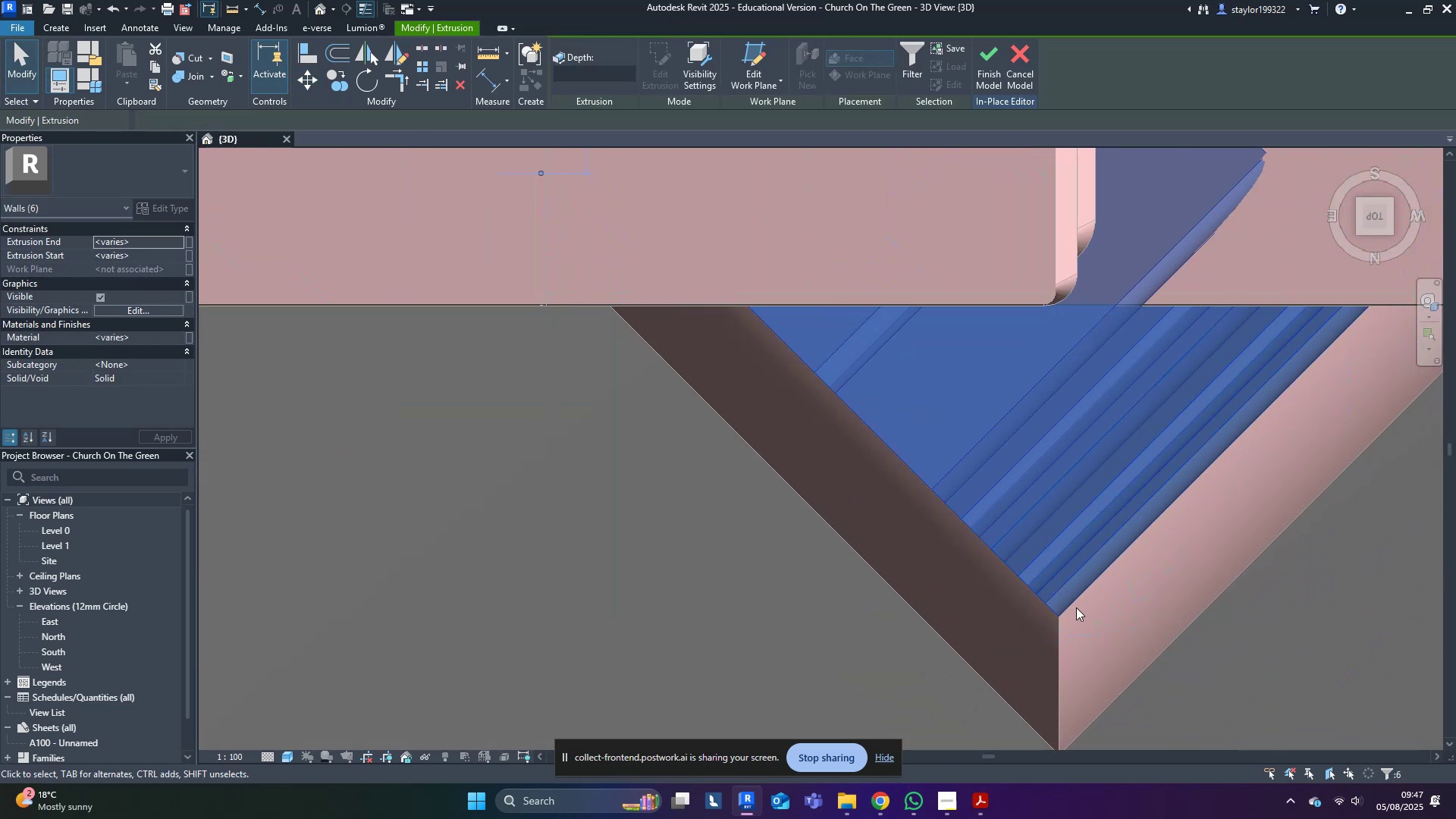 
scroll: coordinate [1078, 607], scroll_direction: down, amount: 6.0
 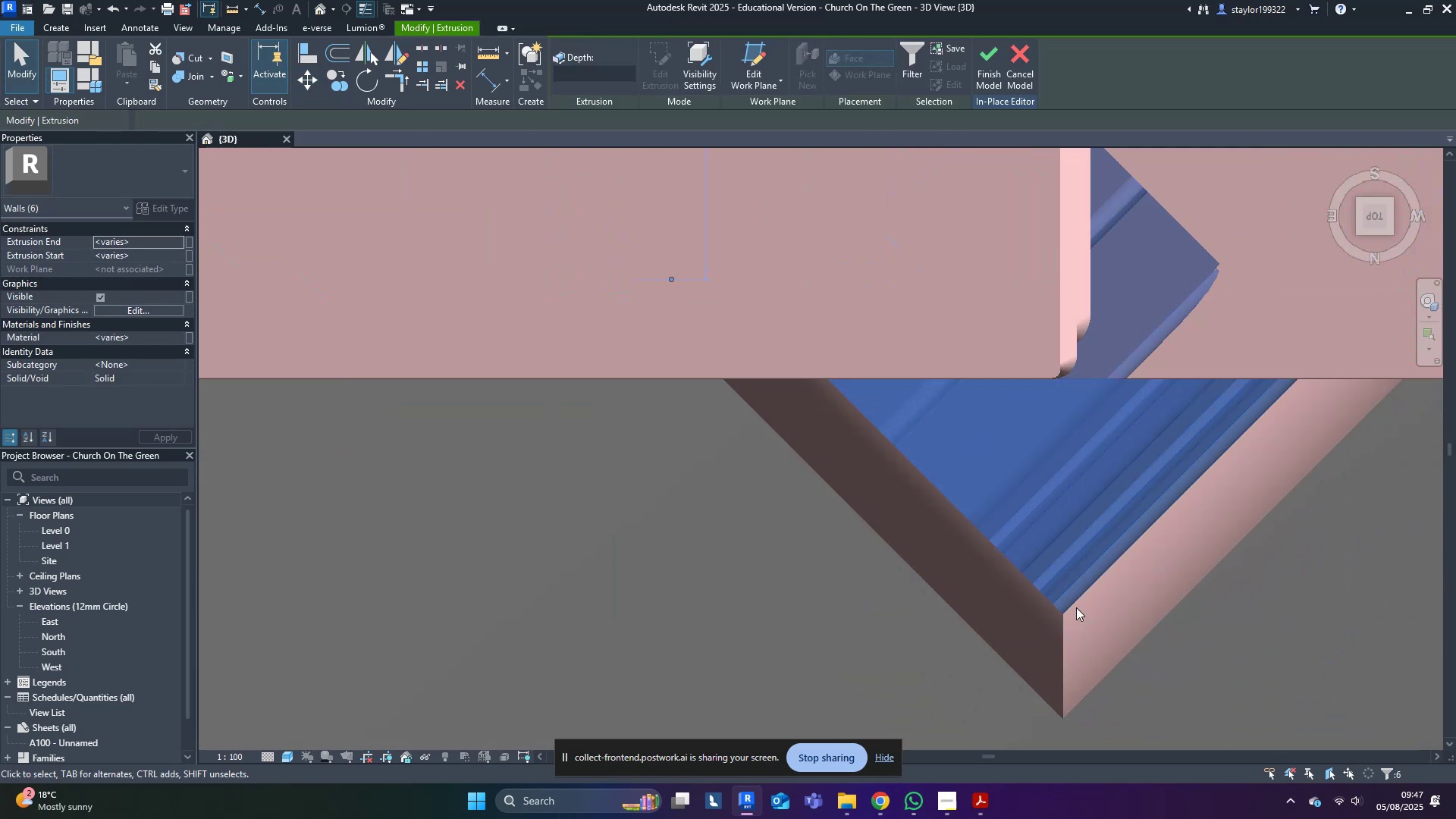 
key(Shift+ShiftLeft)
 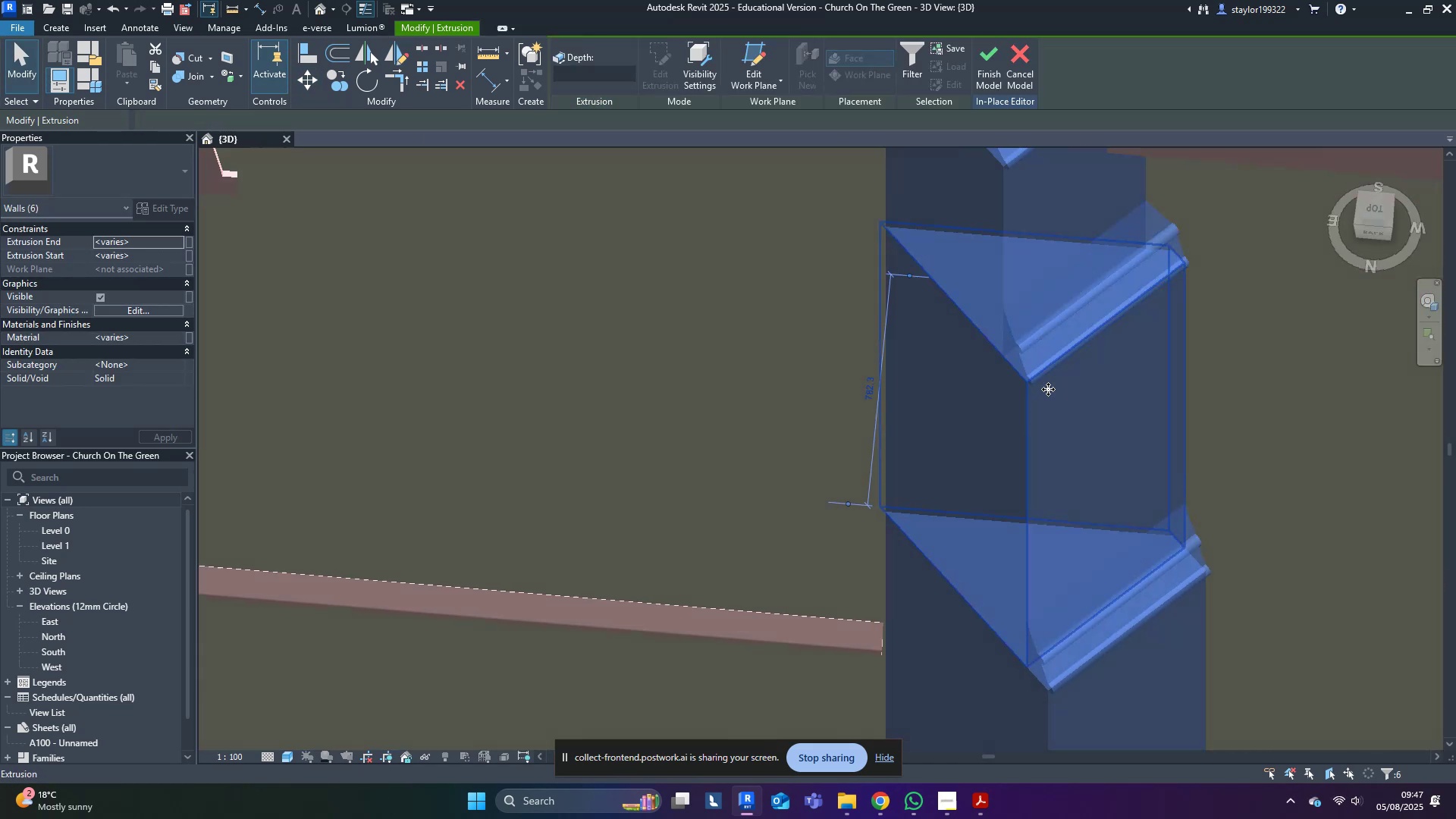 
scroll: coordinate [1027, 447], scroll_direction: down, amount: 10.0
 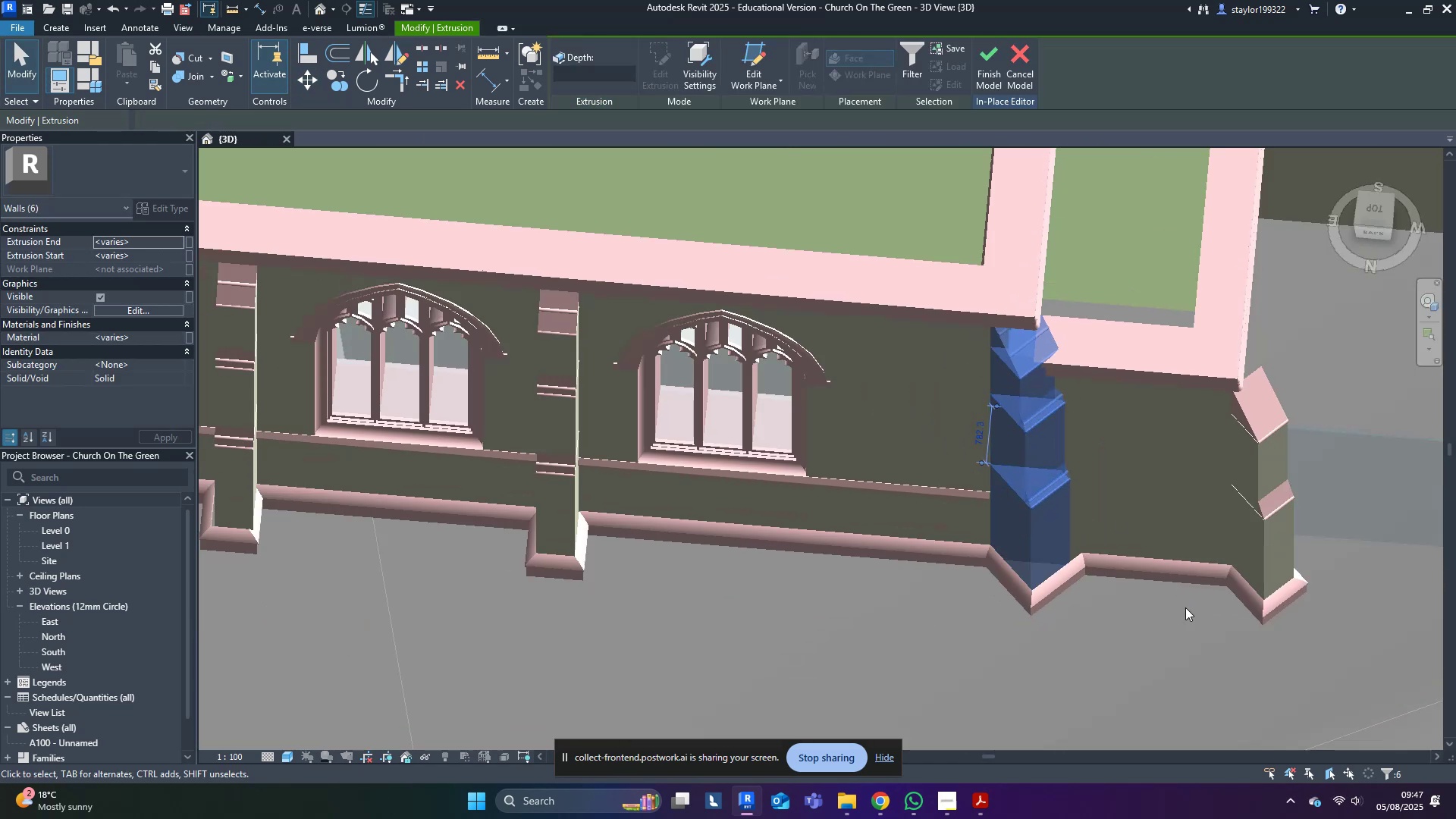 
hold_key(key=ShiftLeft, duration=1.53)
 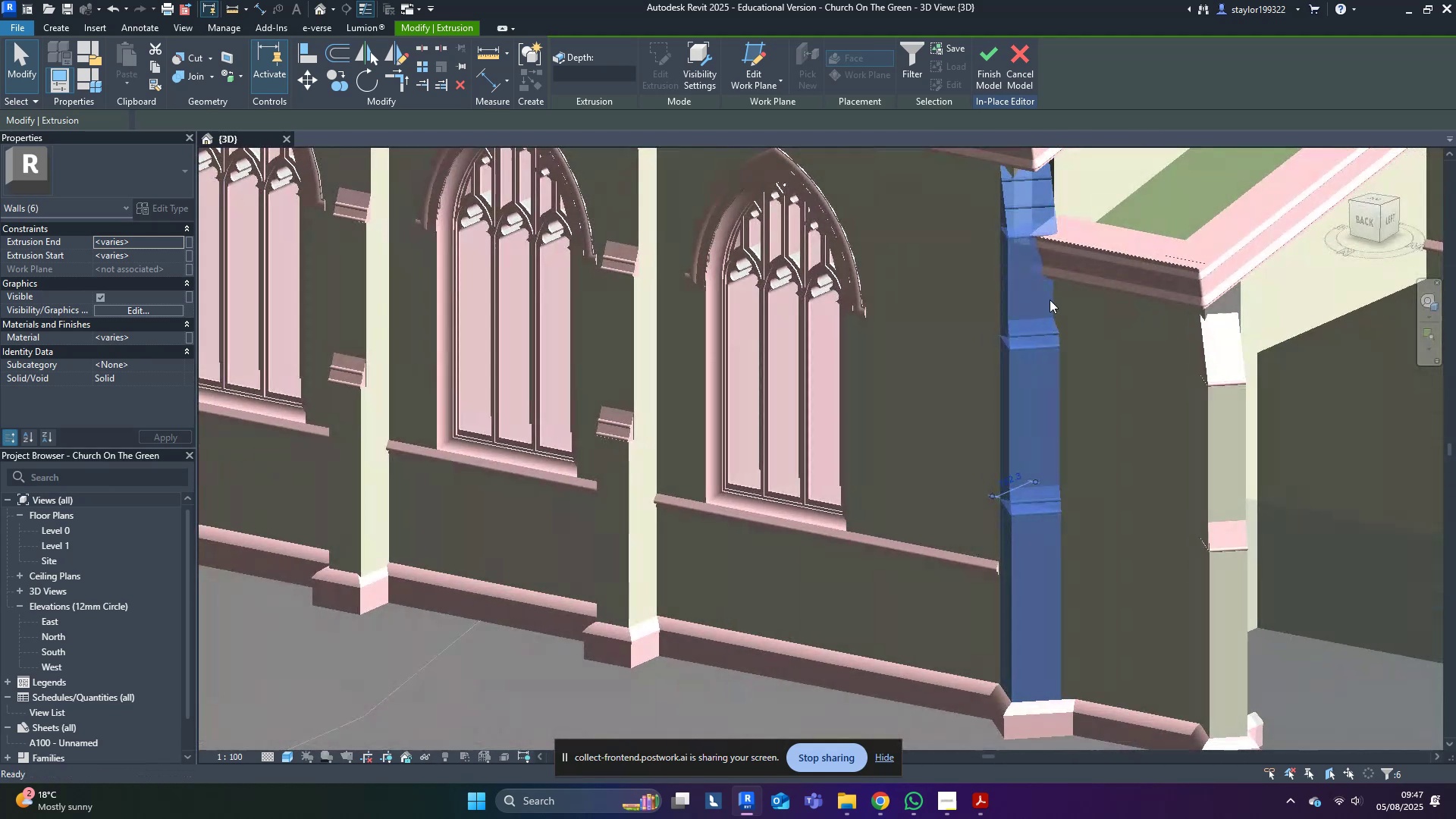 
hold_key(key=ShiftLeft, duration=0.47)
 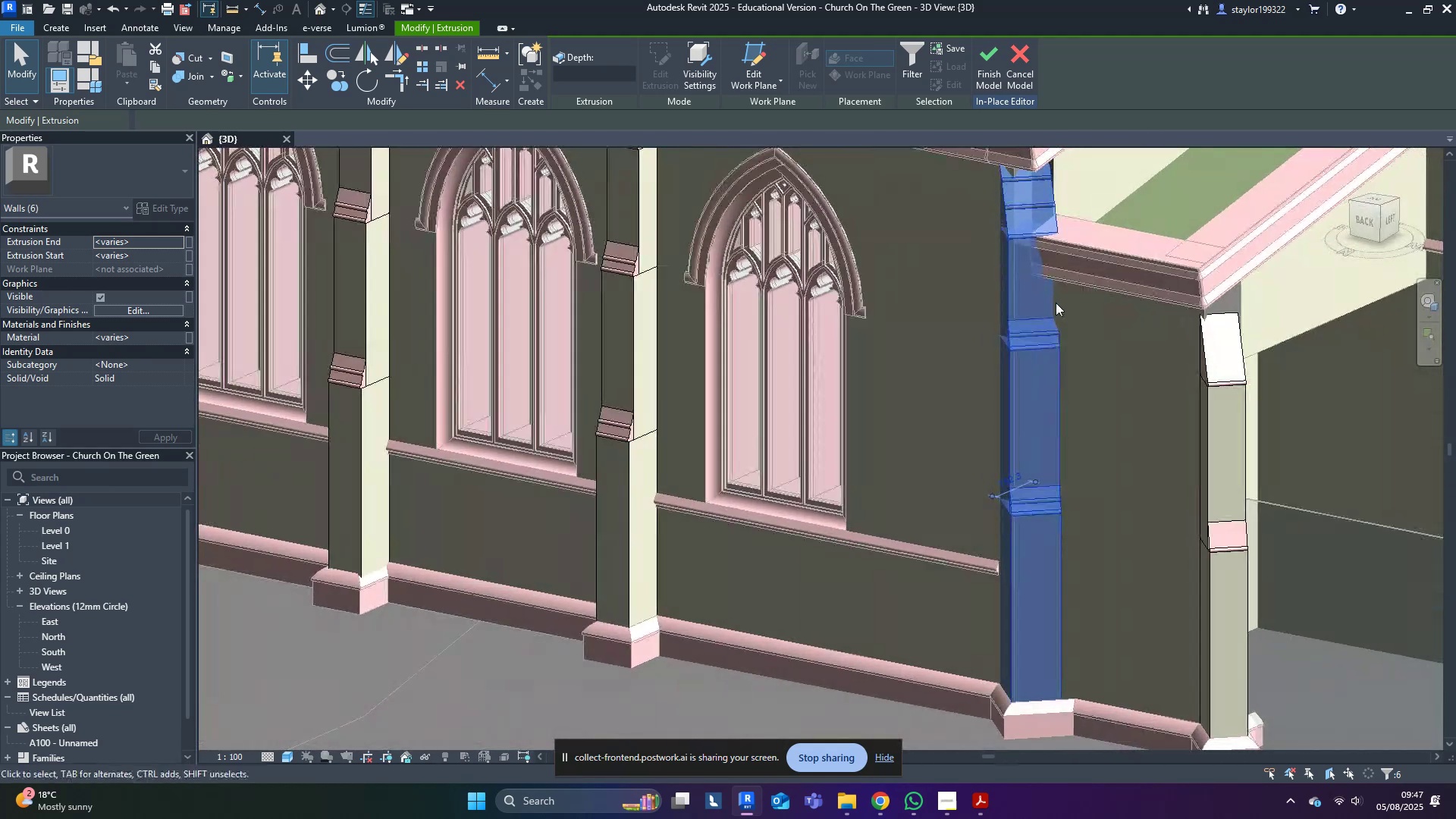 
key(Escape)
 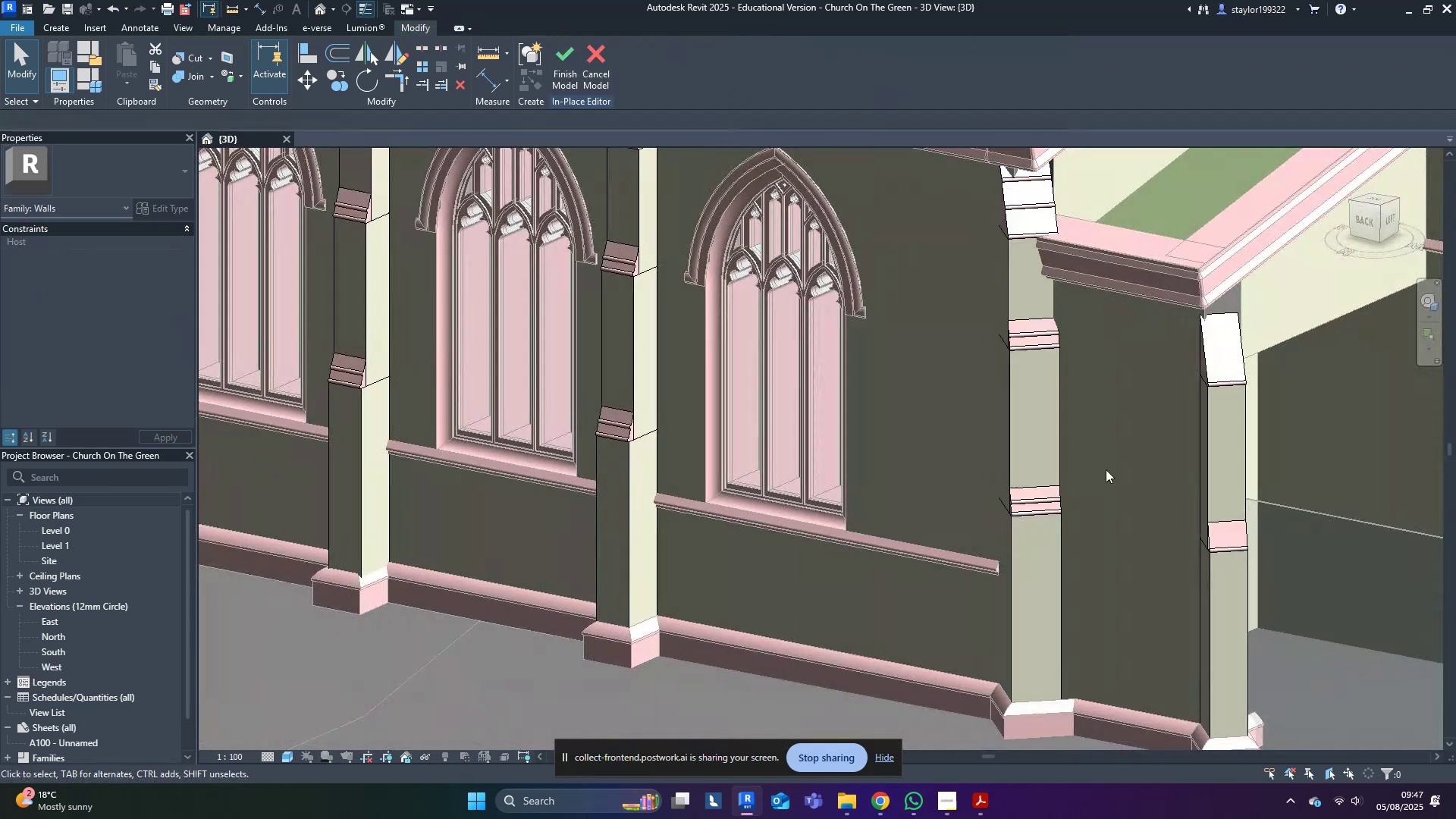 
scroll: coordinate [1052, 504], scroll_direction: down, amount: 5.0
 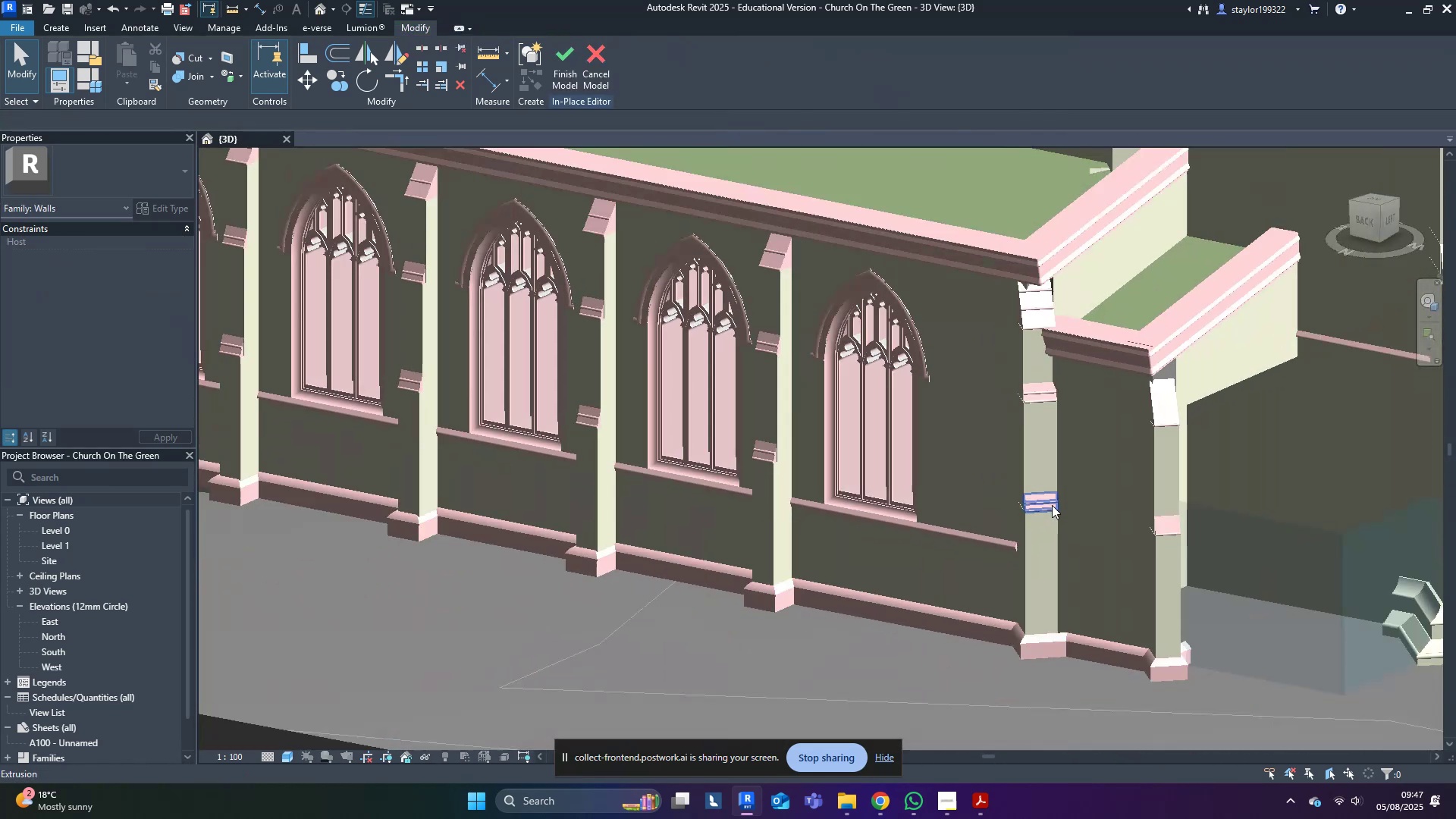 
hold_key(key=ShiftLeft, duration=1.53)
 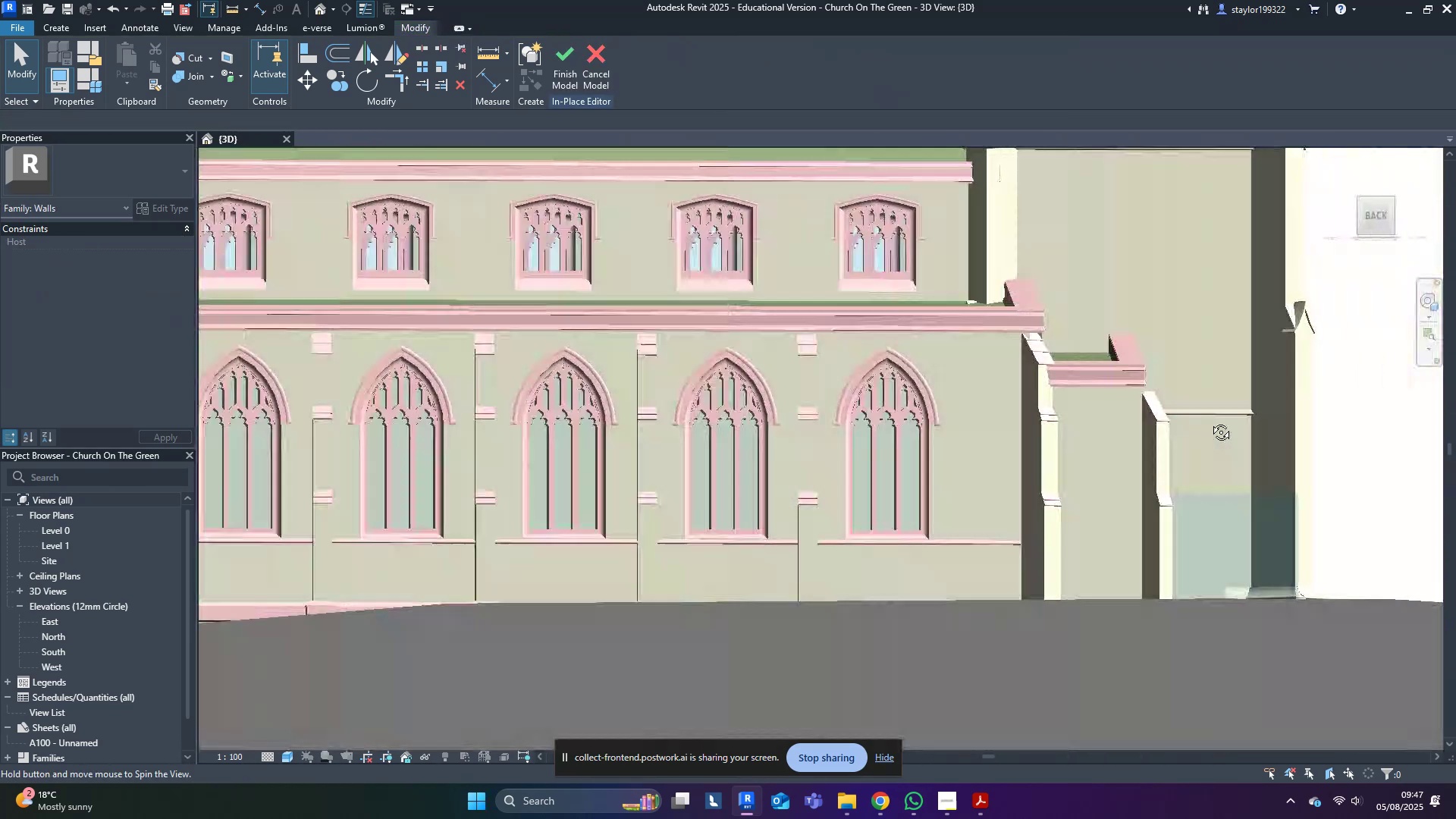 
hold_key(key=ShiftLeft, duration=1.45)
 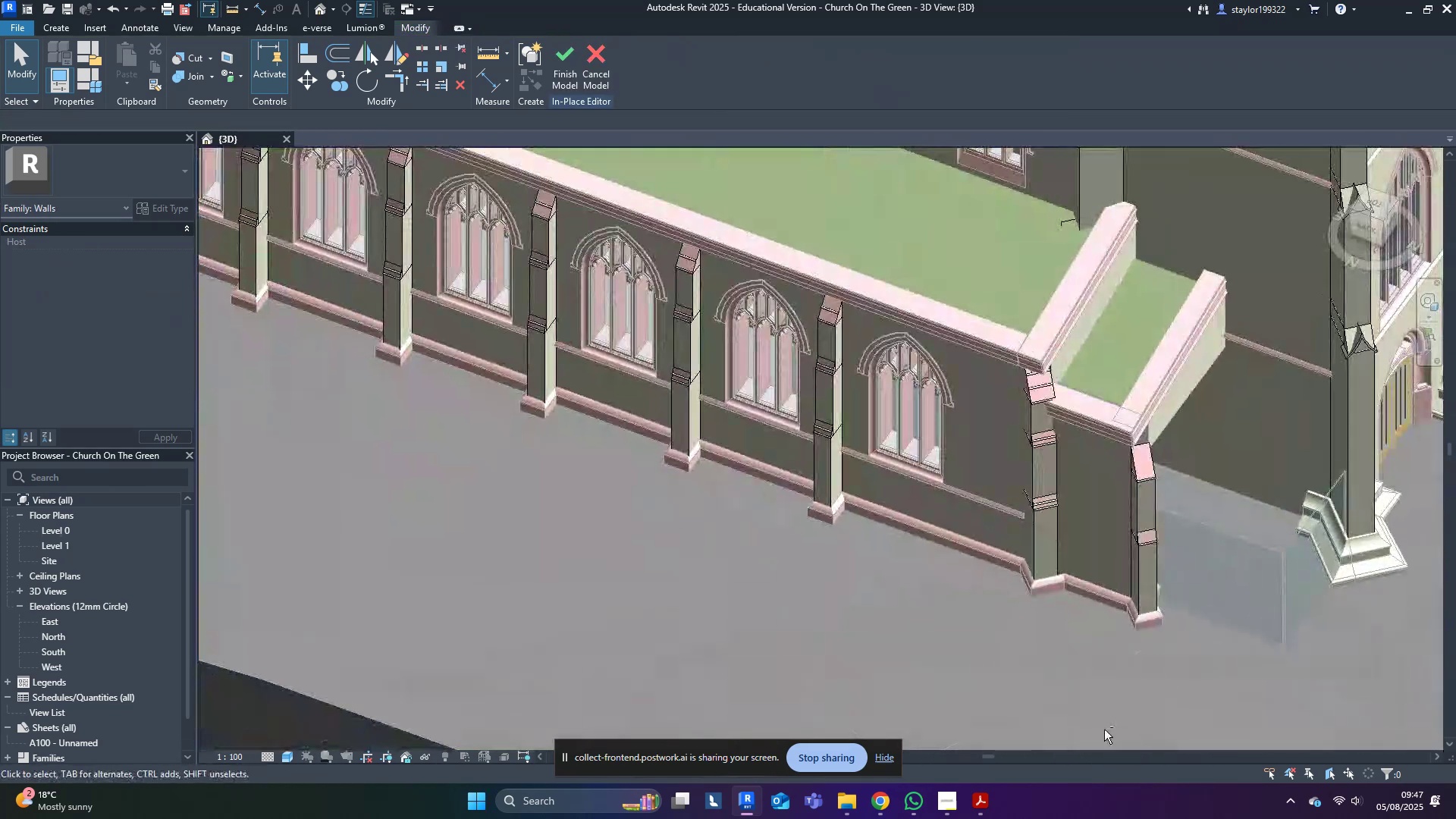 
scroll: coordinate [1229, 510], scroll_direction: up, amount: 10.0
 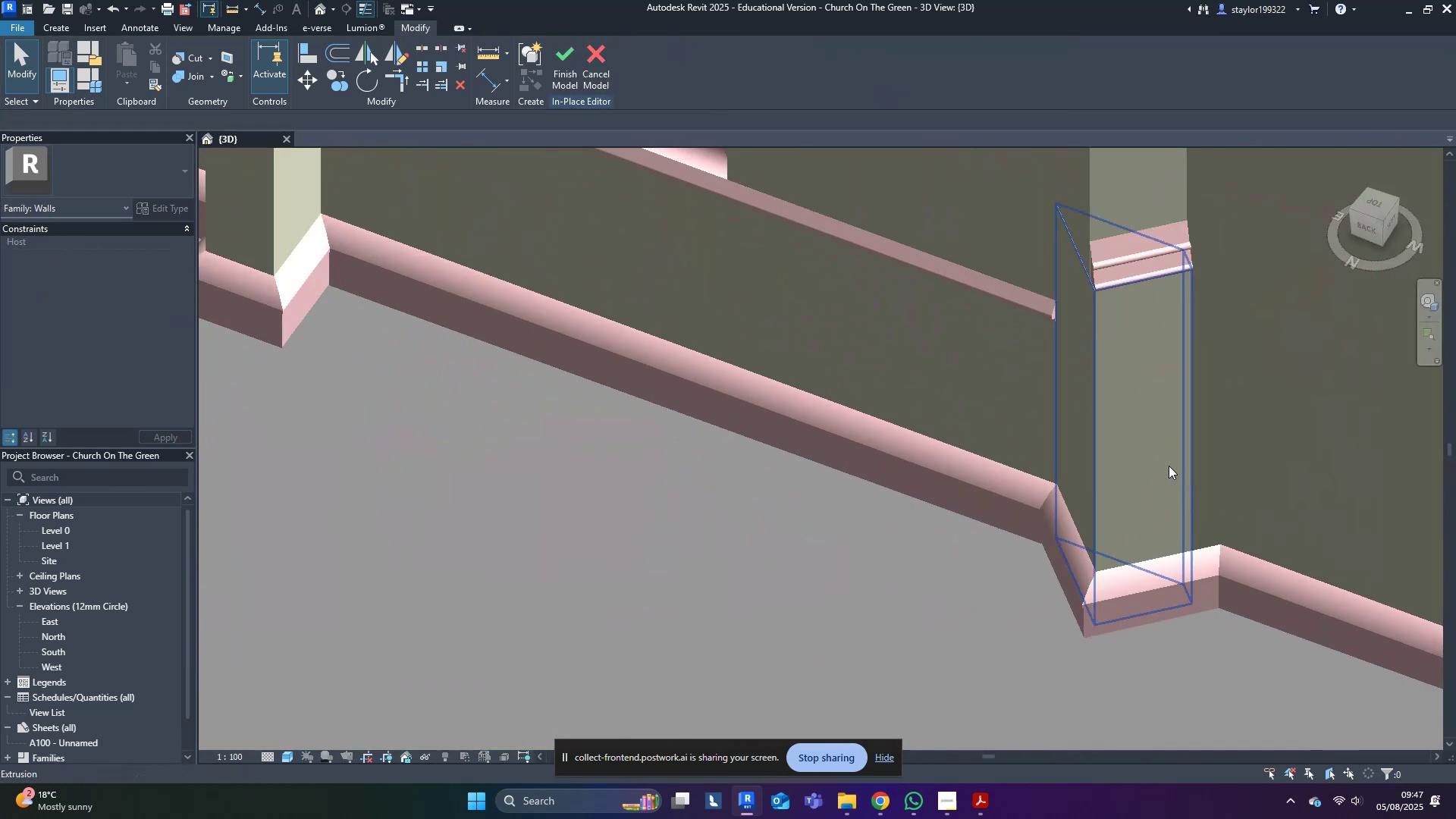 
left_click([1150, 461])
 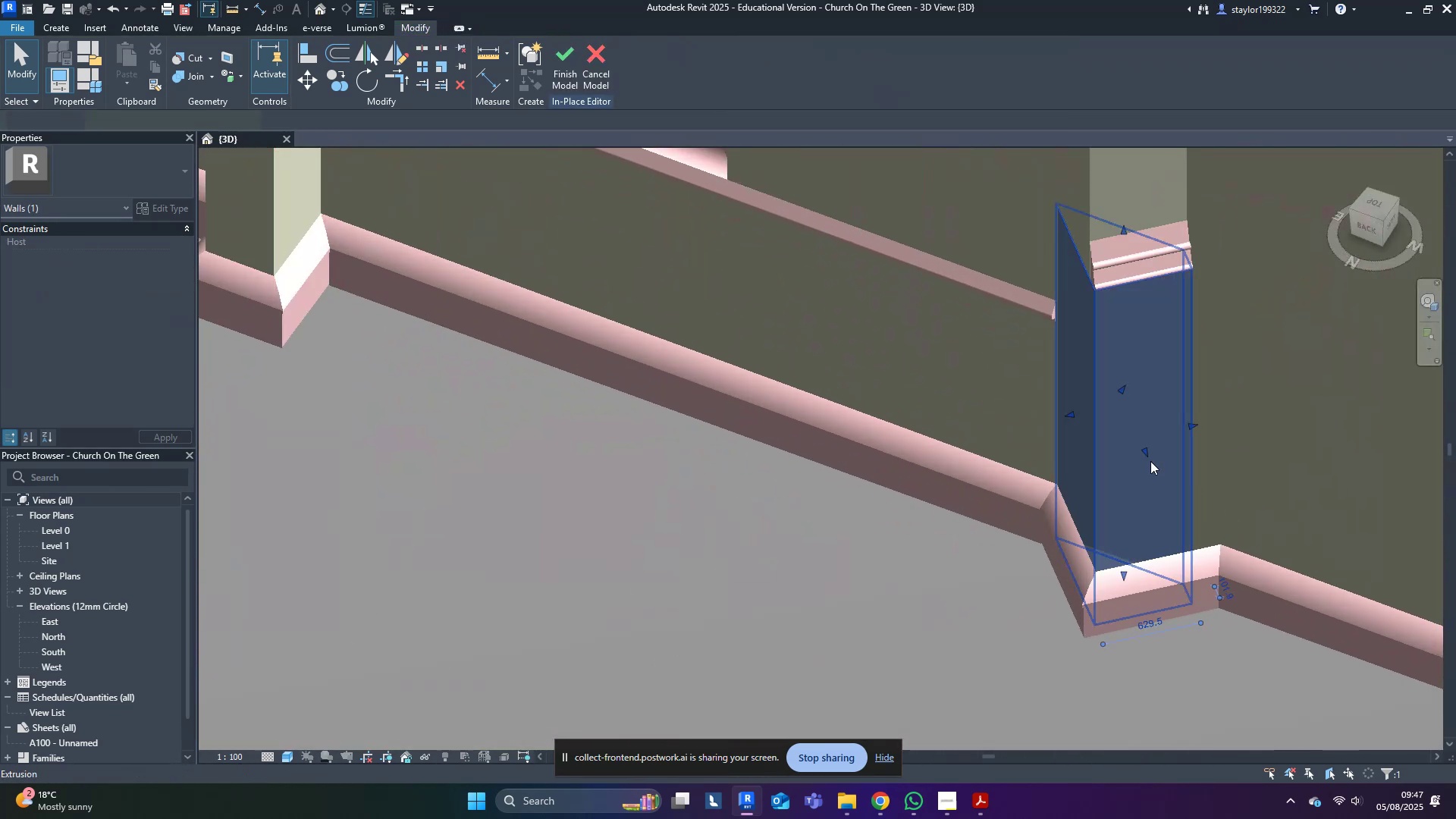 
hold_key(key=ShiftLeft, duration=1.31)
 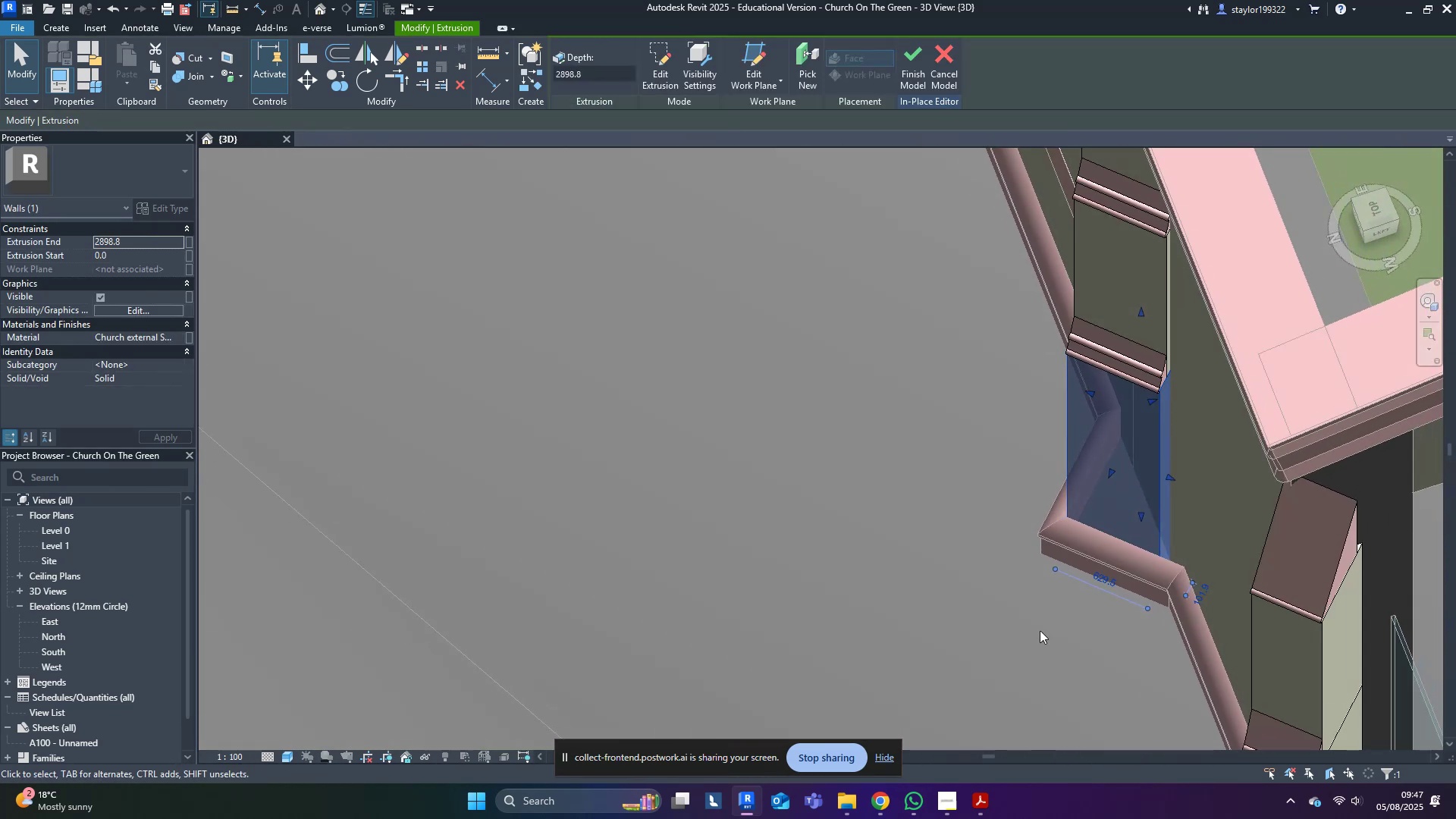 
hold_key(key=ShiftLeft, duration=1.38)
 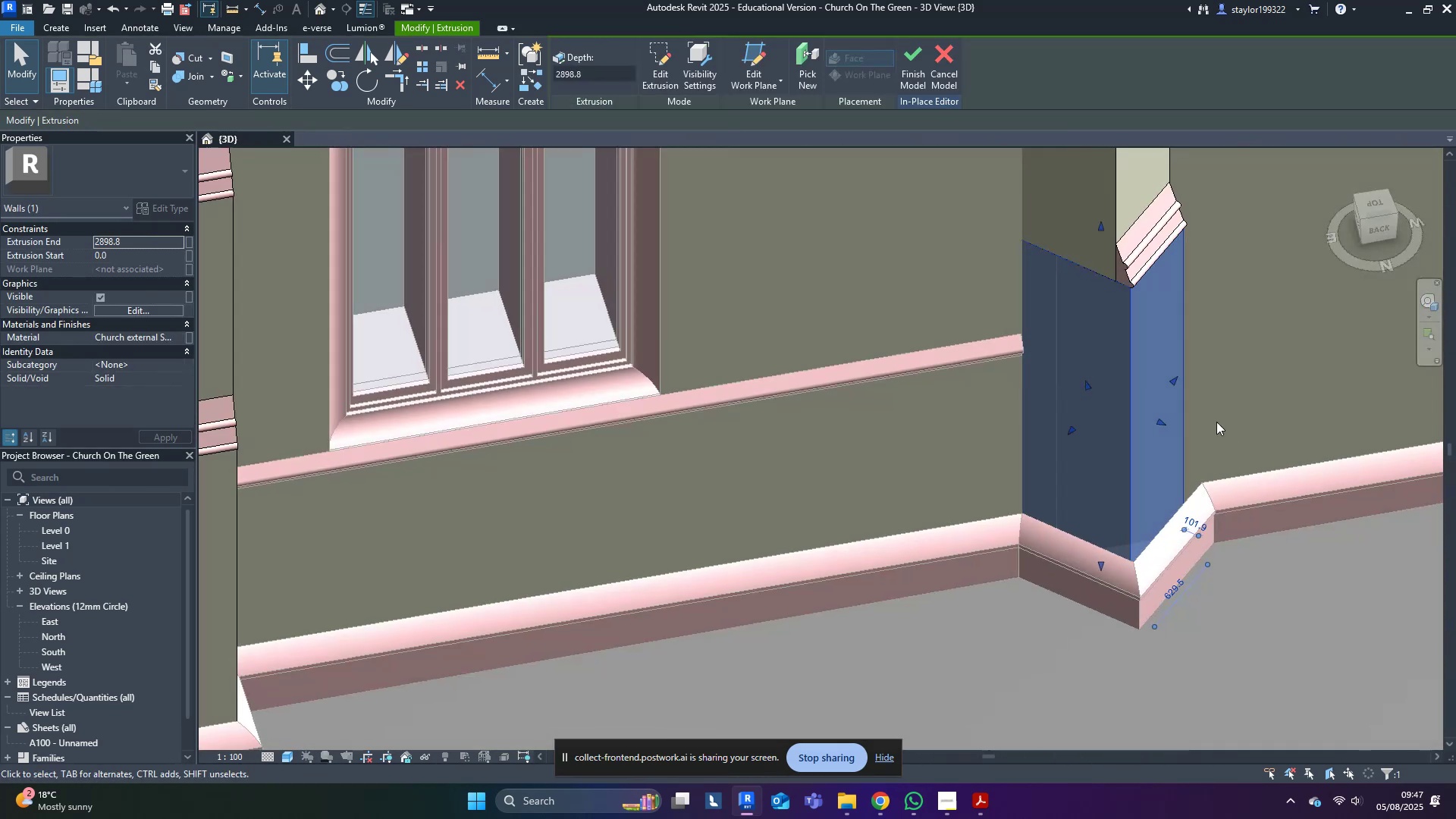 
key(Escape)
 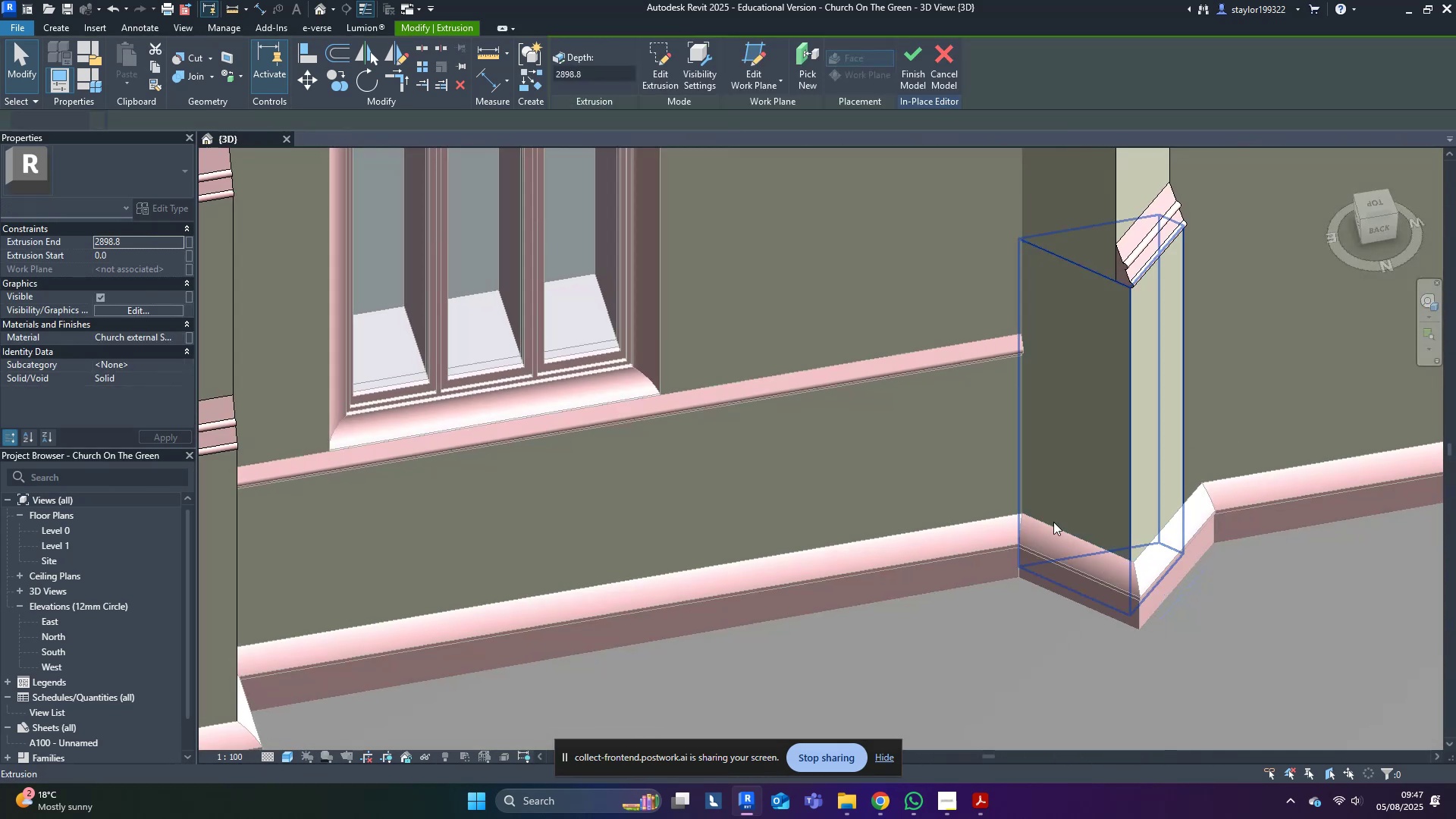 
scroll: coordinate [991, 511], scroll_direction: down, amount: 10.0
 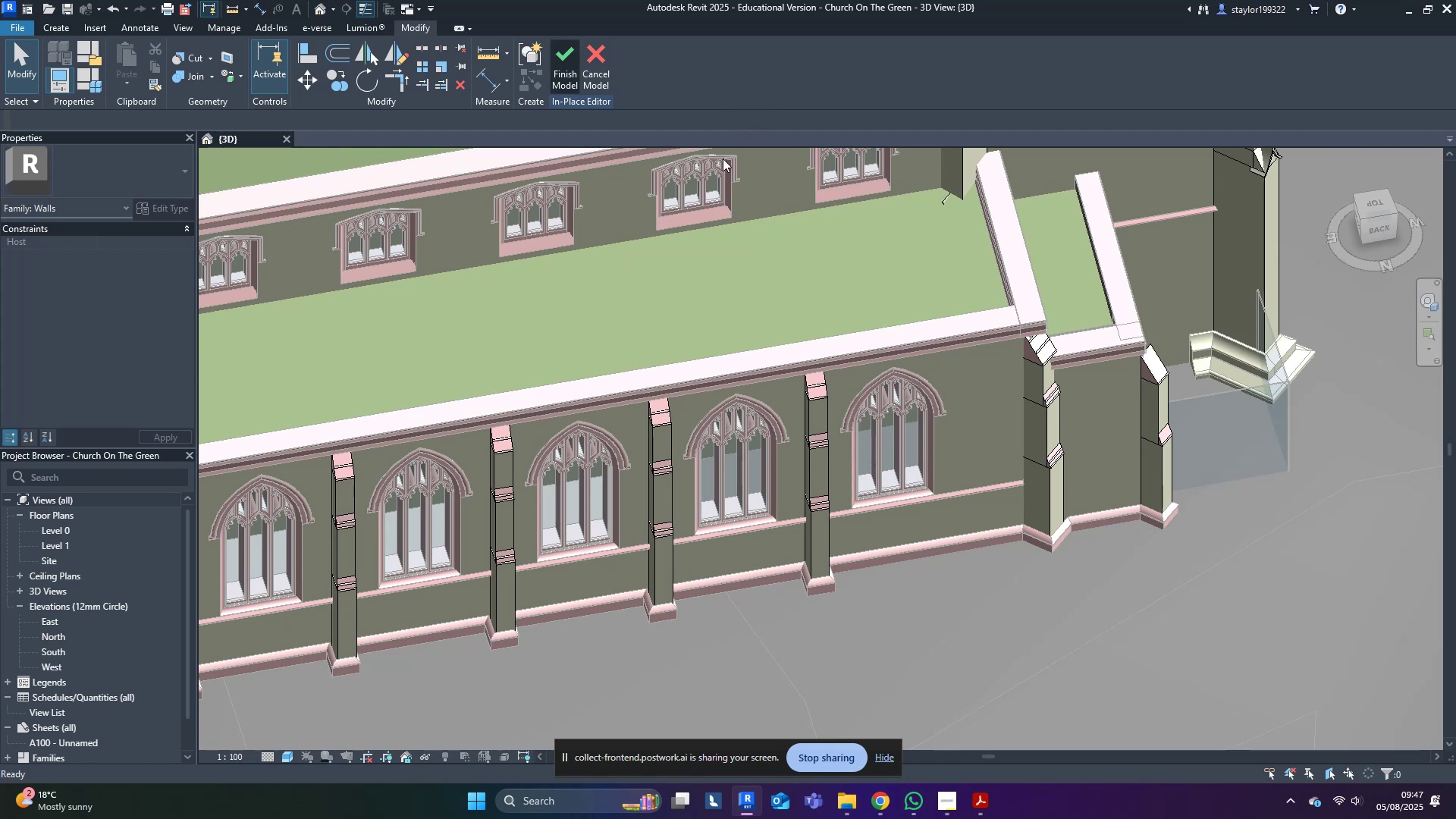 
hold_key(key=ControlLeft, duration=0.36)
 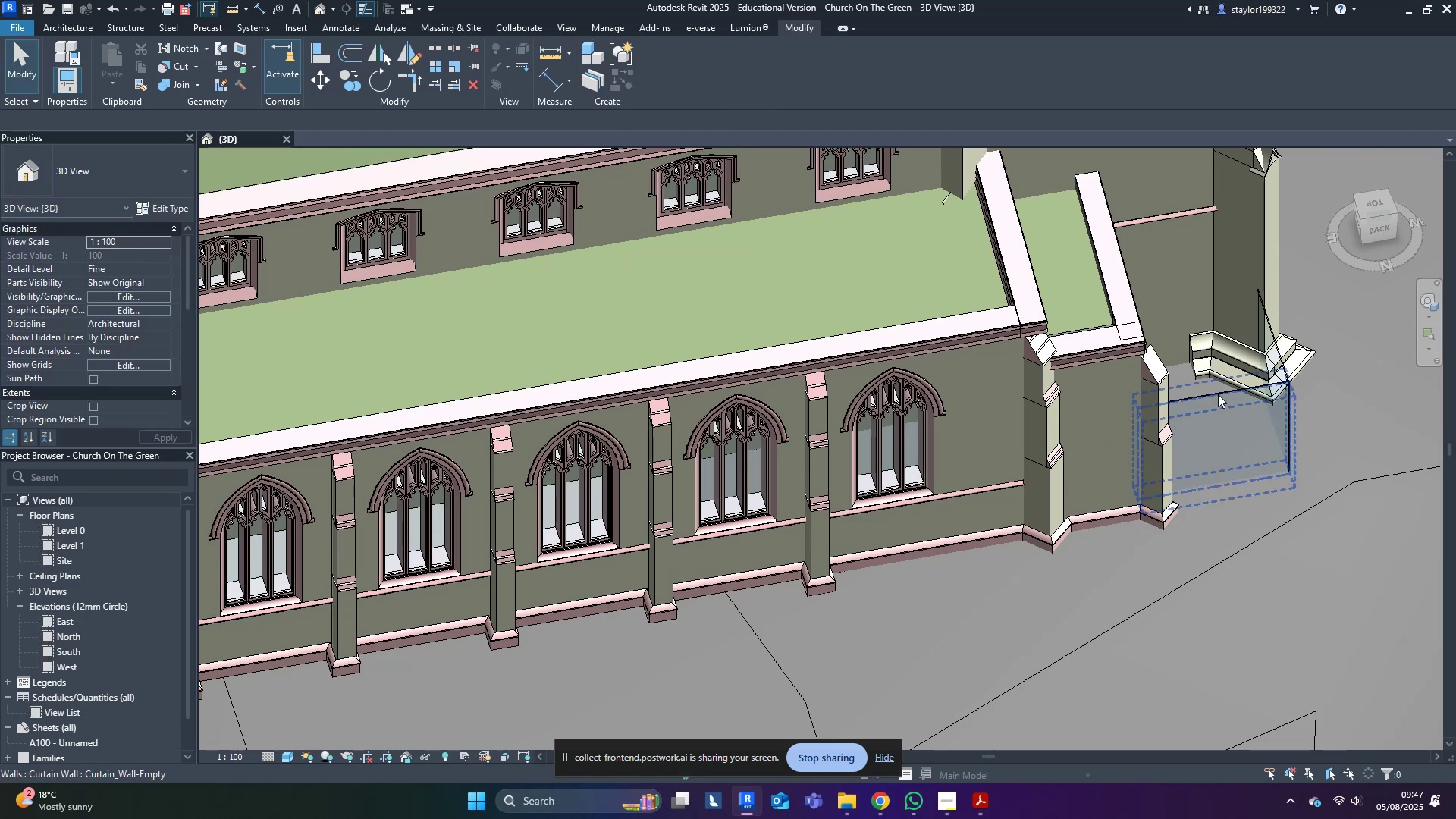 
key(Control+S)
 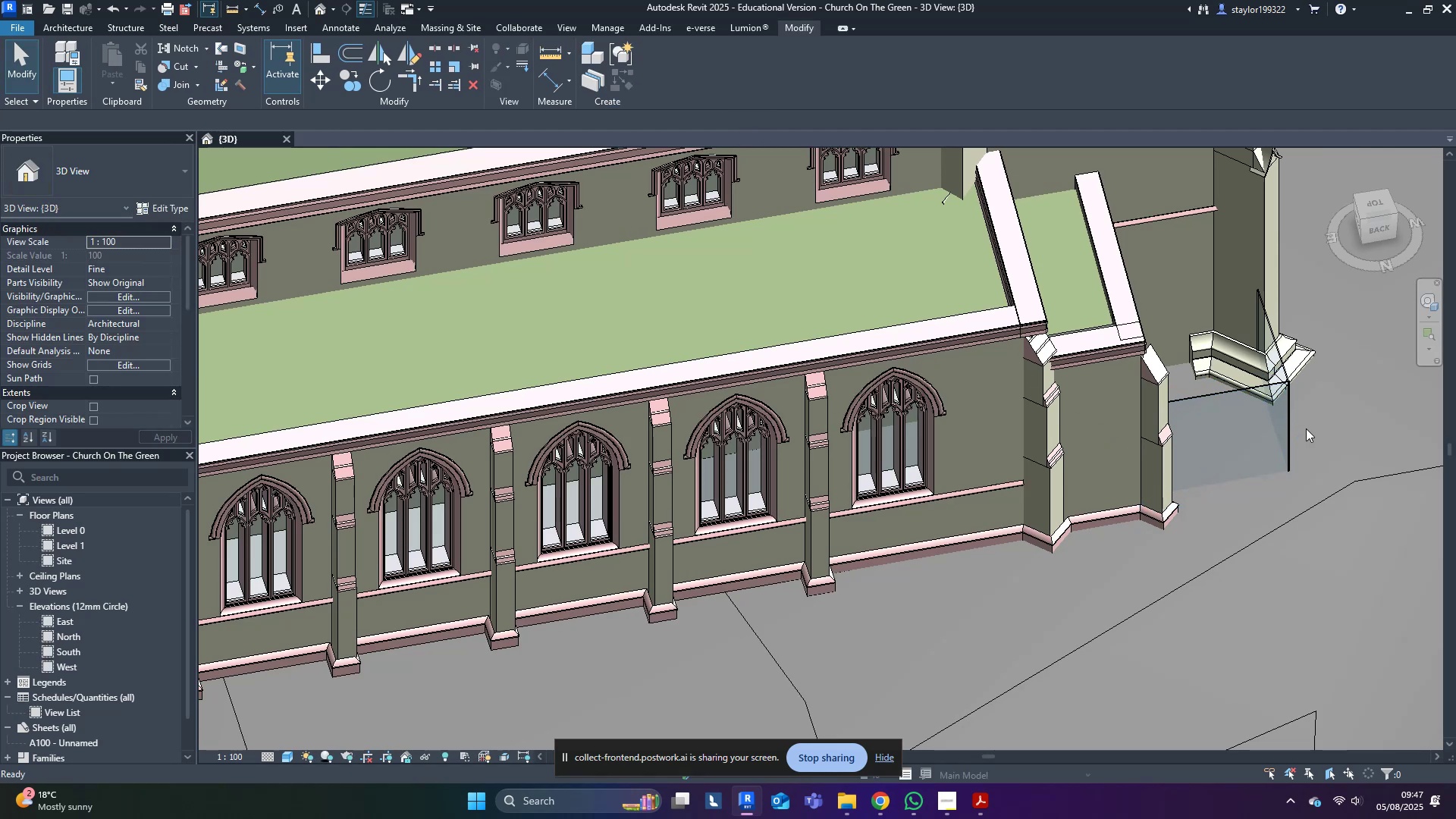 
scroll: coordinate [1290, 449], scroll_direction: down, amount: 9.0
 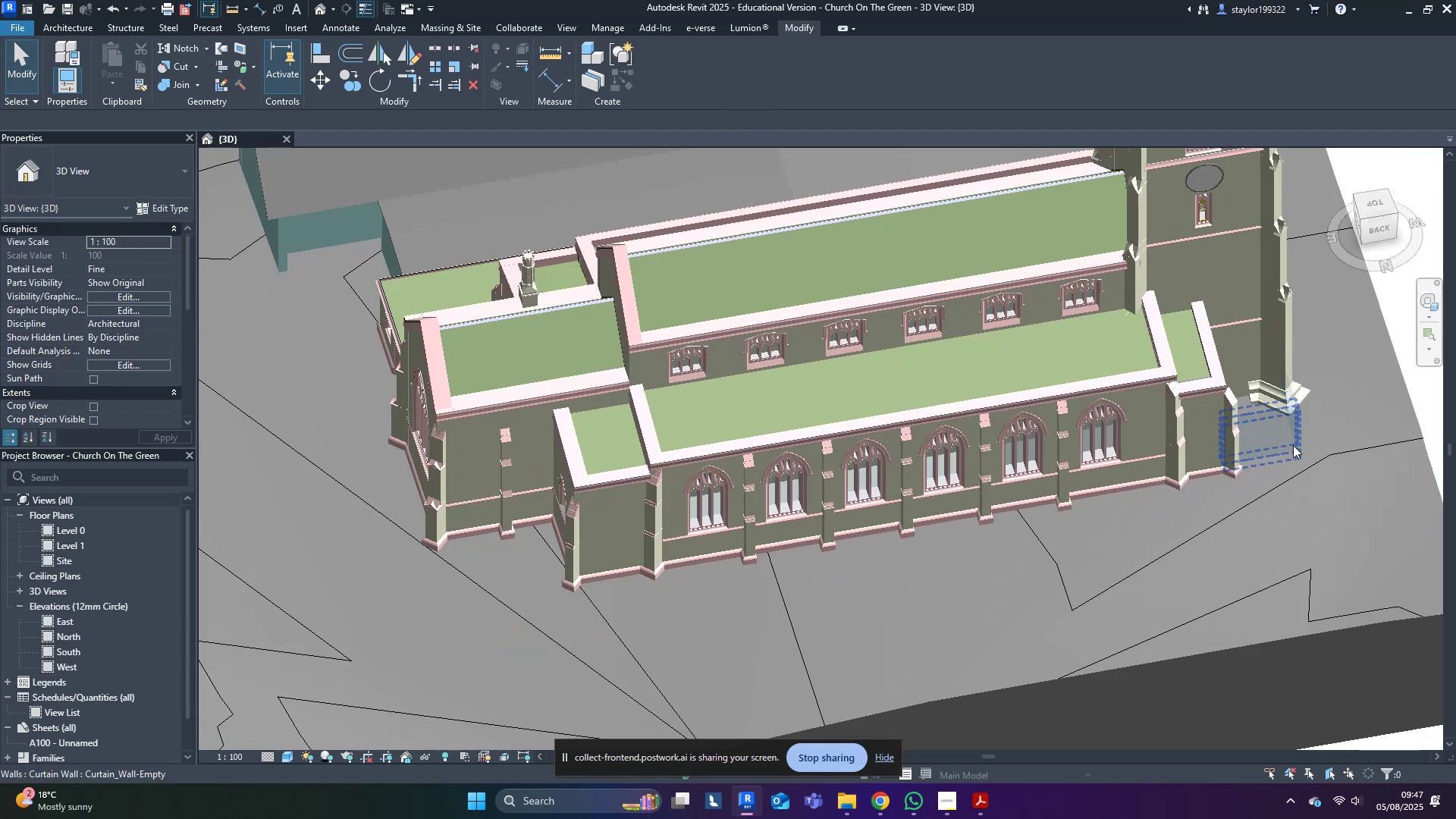 
hold_key(key=ShiftLeft, duration=0.57)
 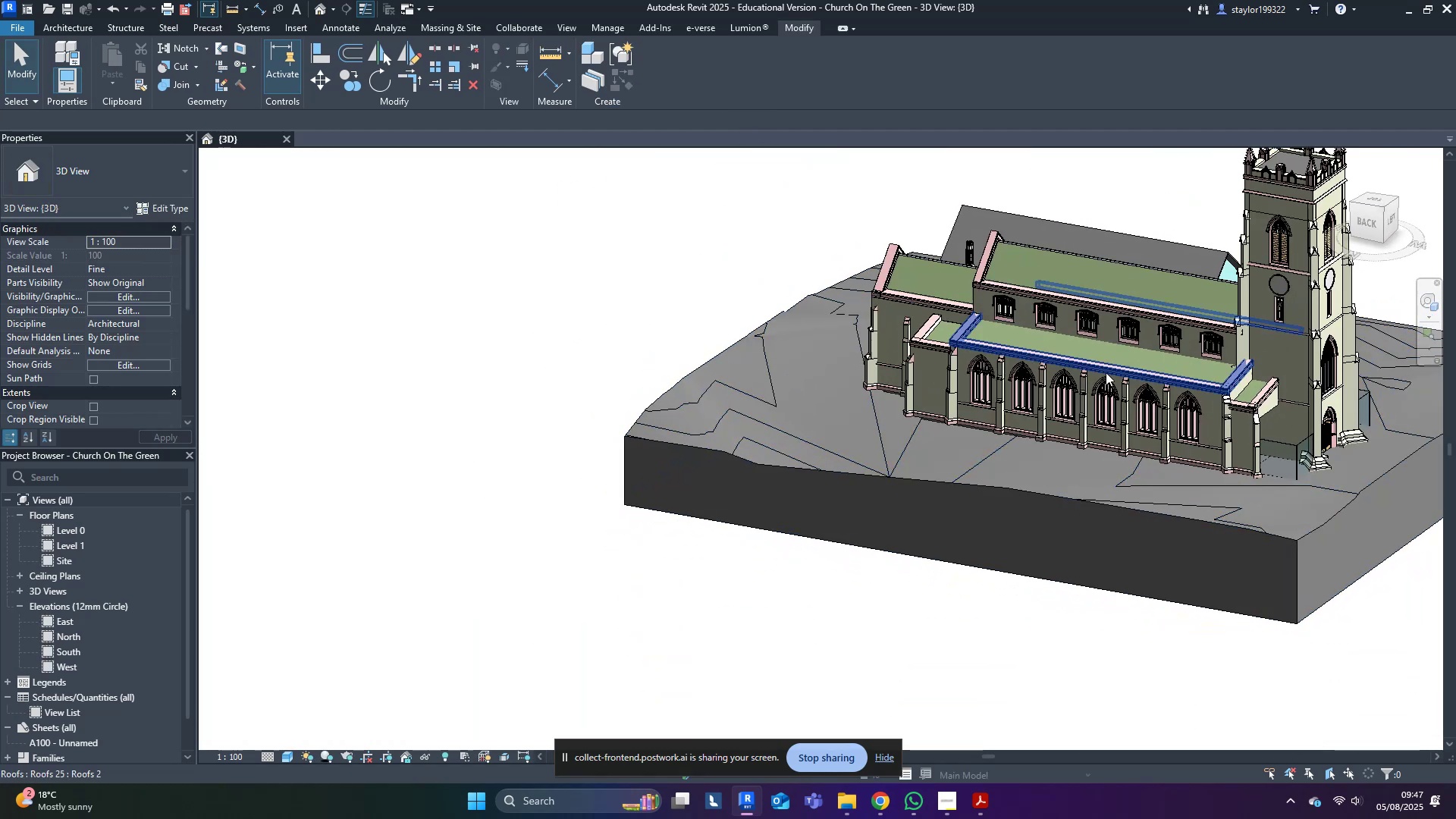 
scroll: coordinate [833, 370], scroll_direction: up, amount: 9.0
 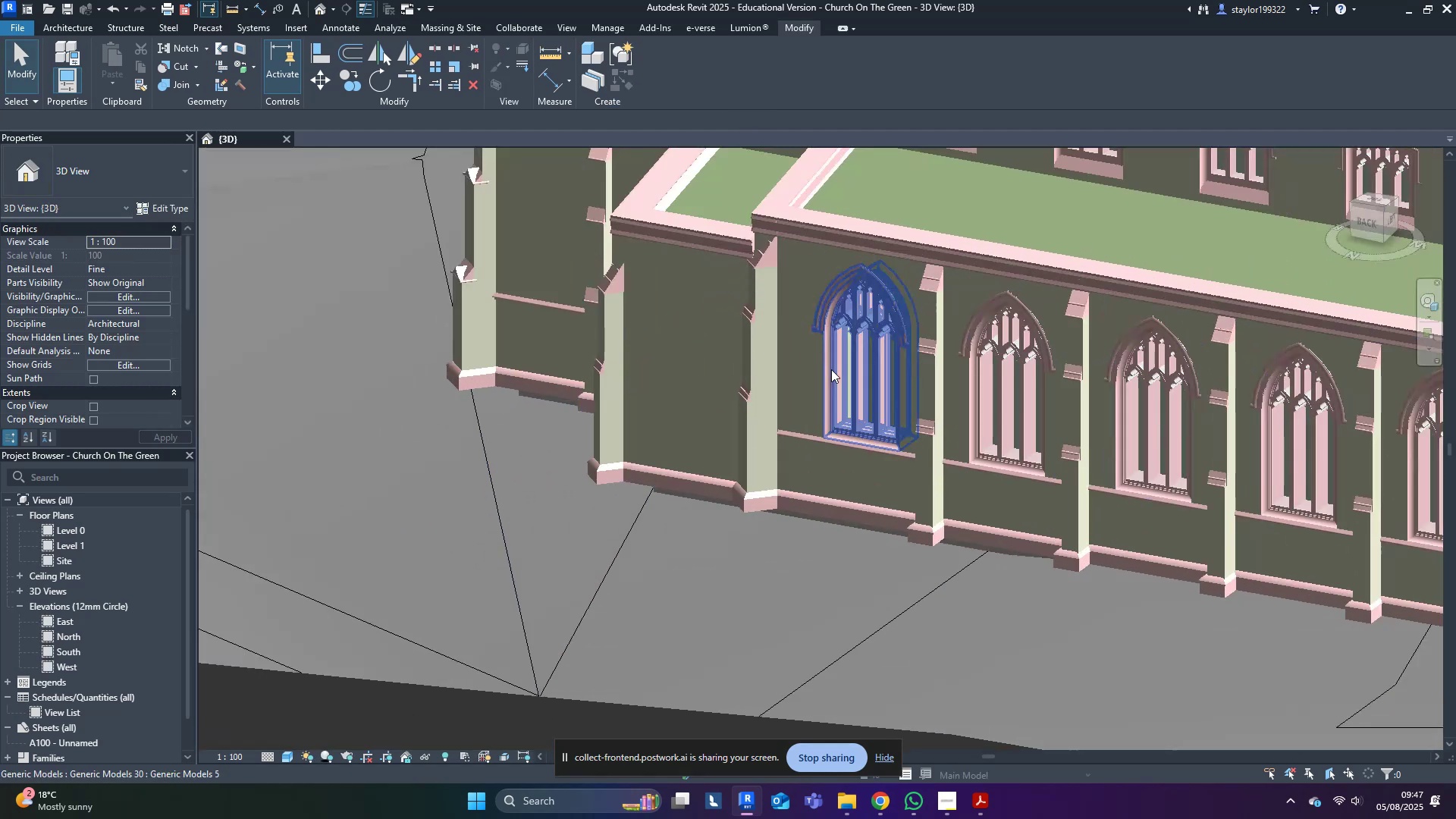 
hold_key(key=ShiftLeft, duration=0.39)
 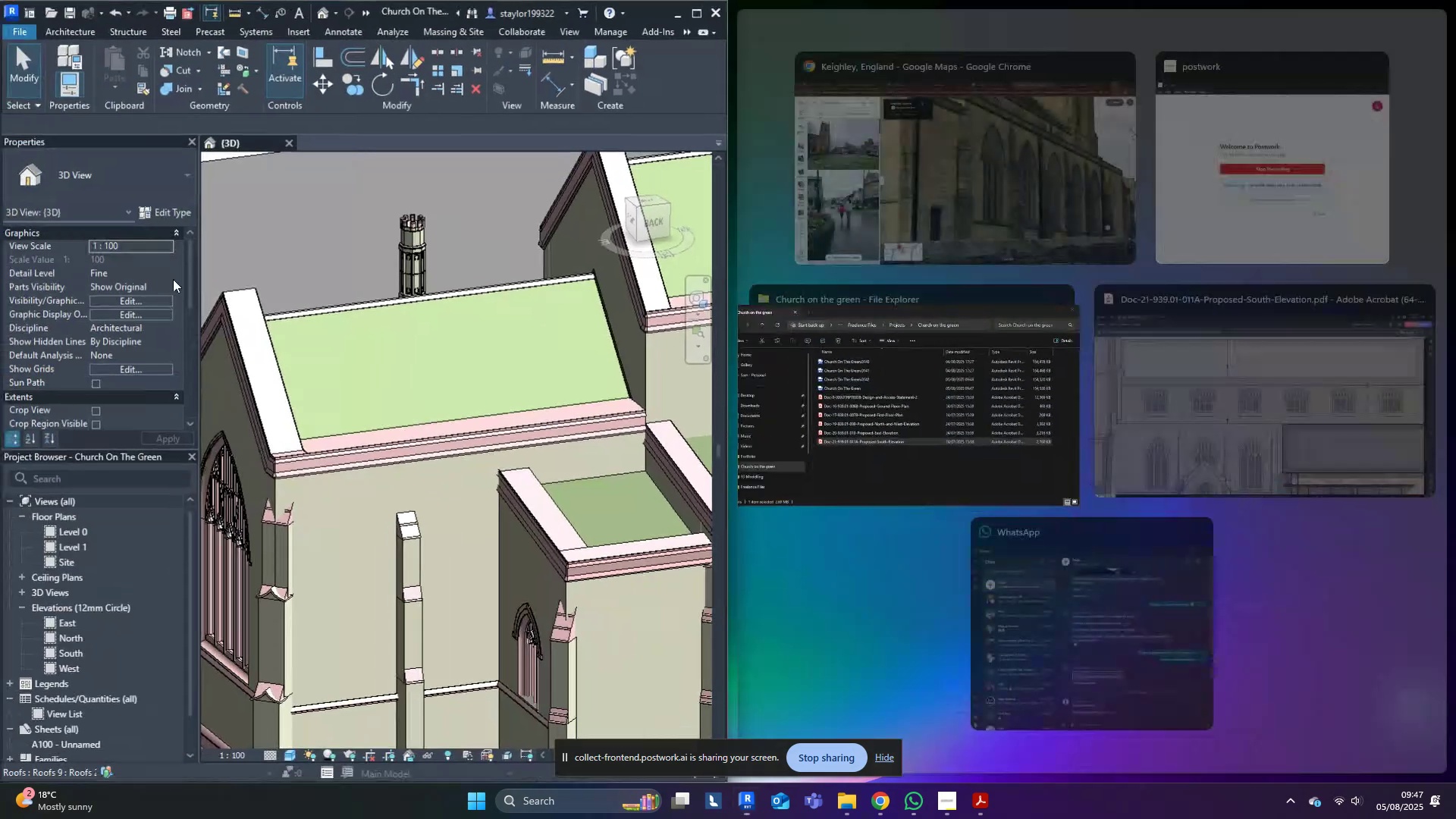 
left_click([864, 136])
 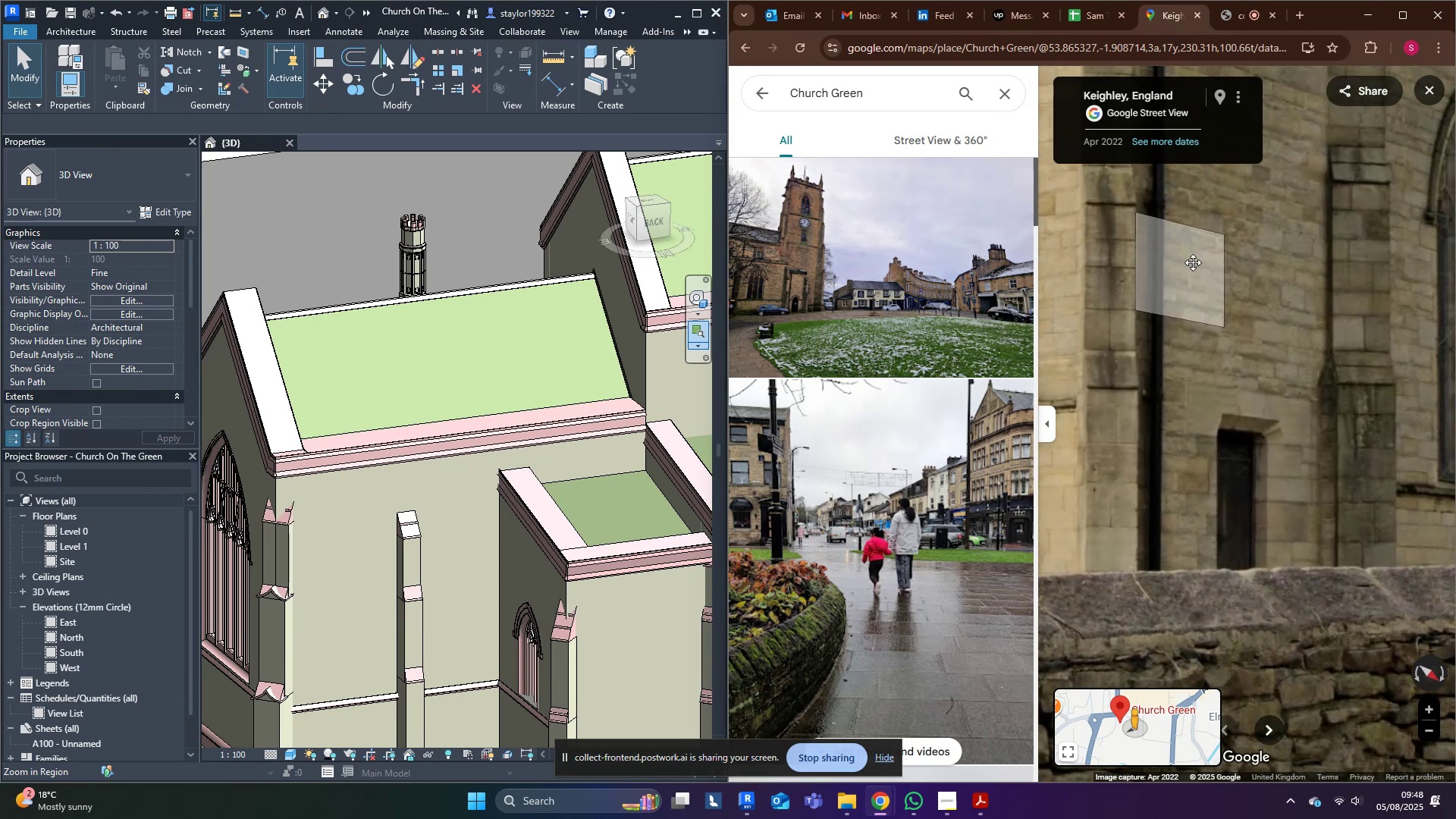 
wait(5.1)
 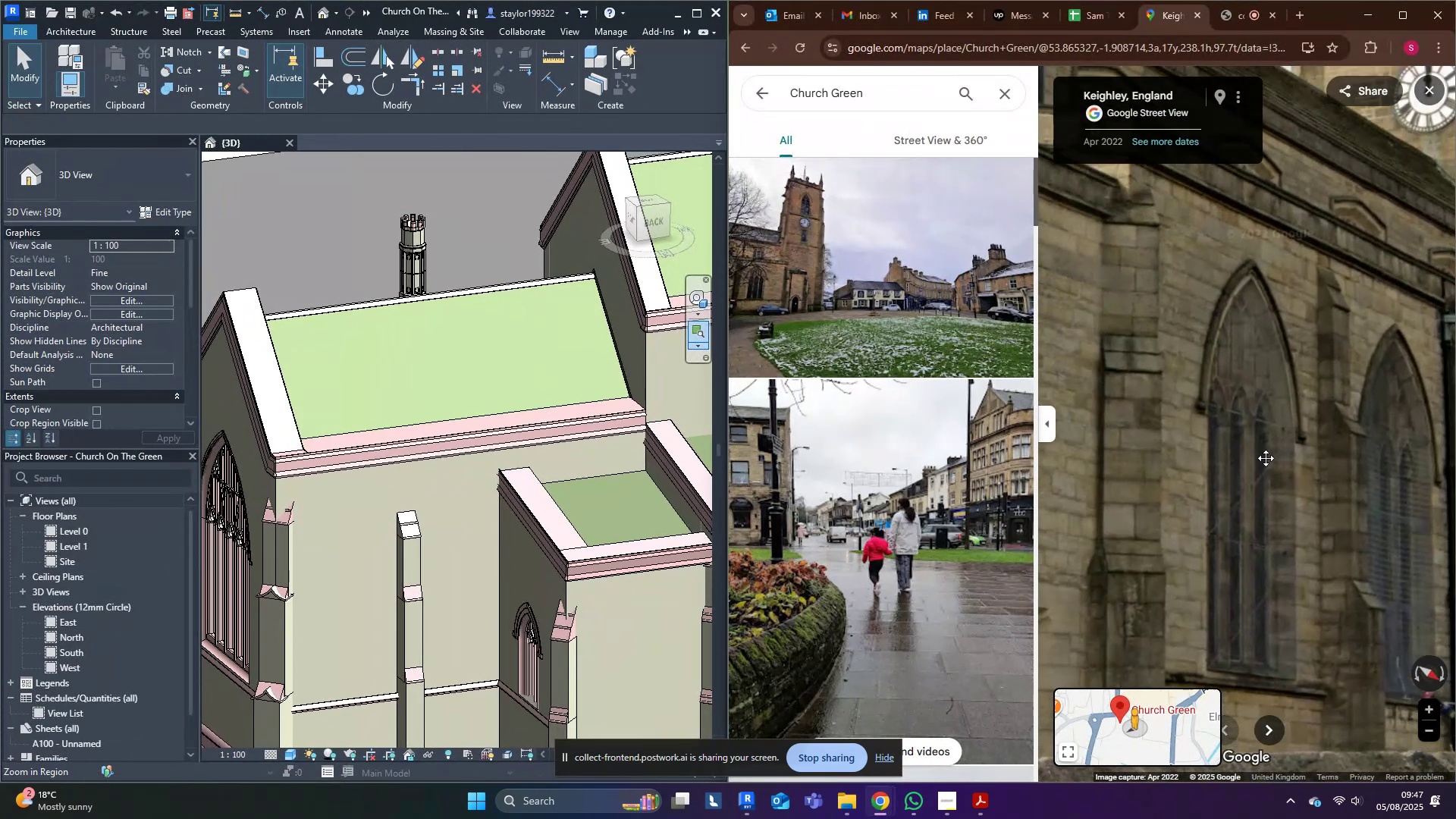 
scroll: coordinate [413, 421], scroll_direction: down, amount: 3.0
 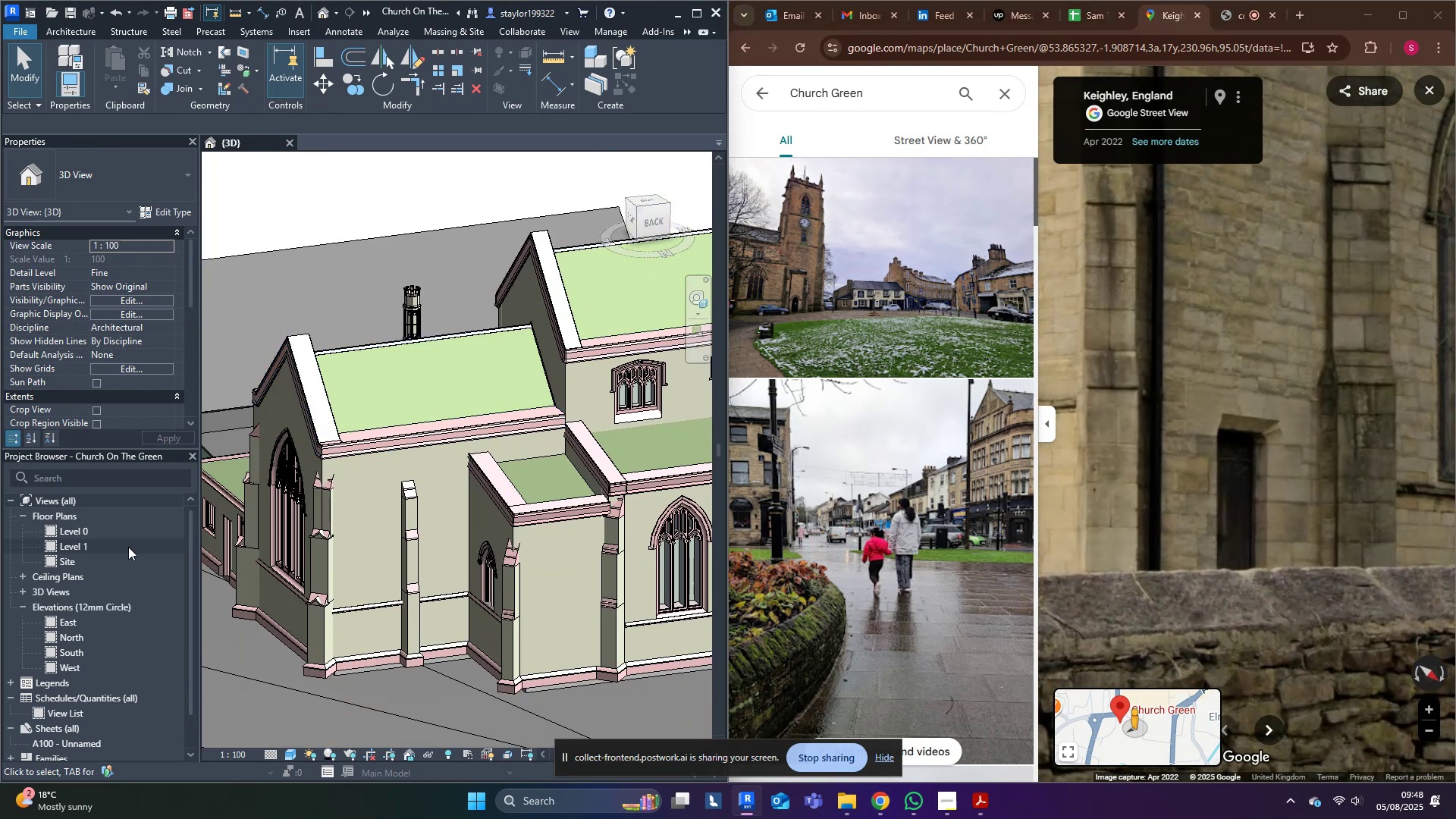 
double_click([89, 525])
 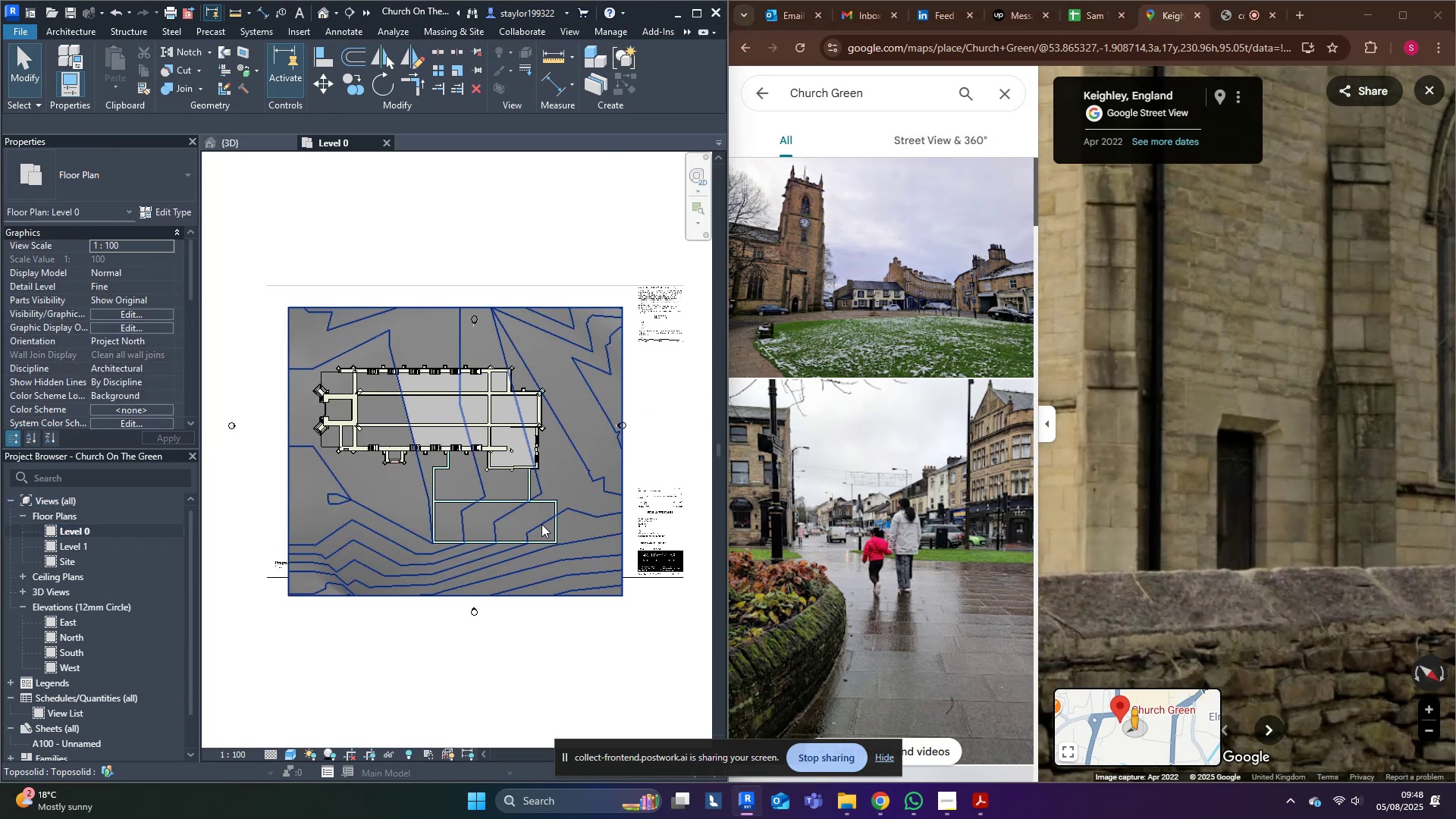 
wait(6.53)
 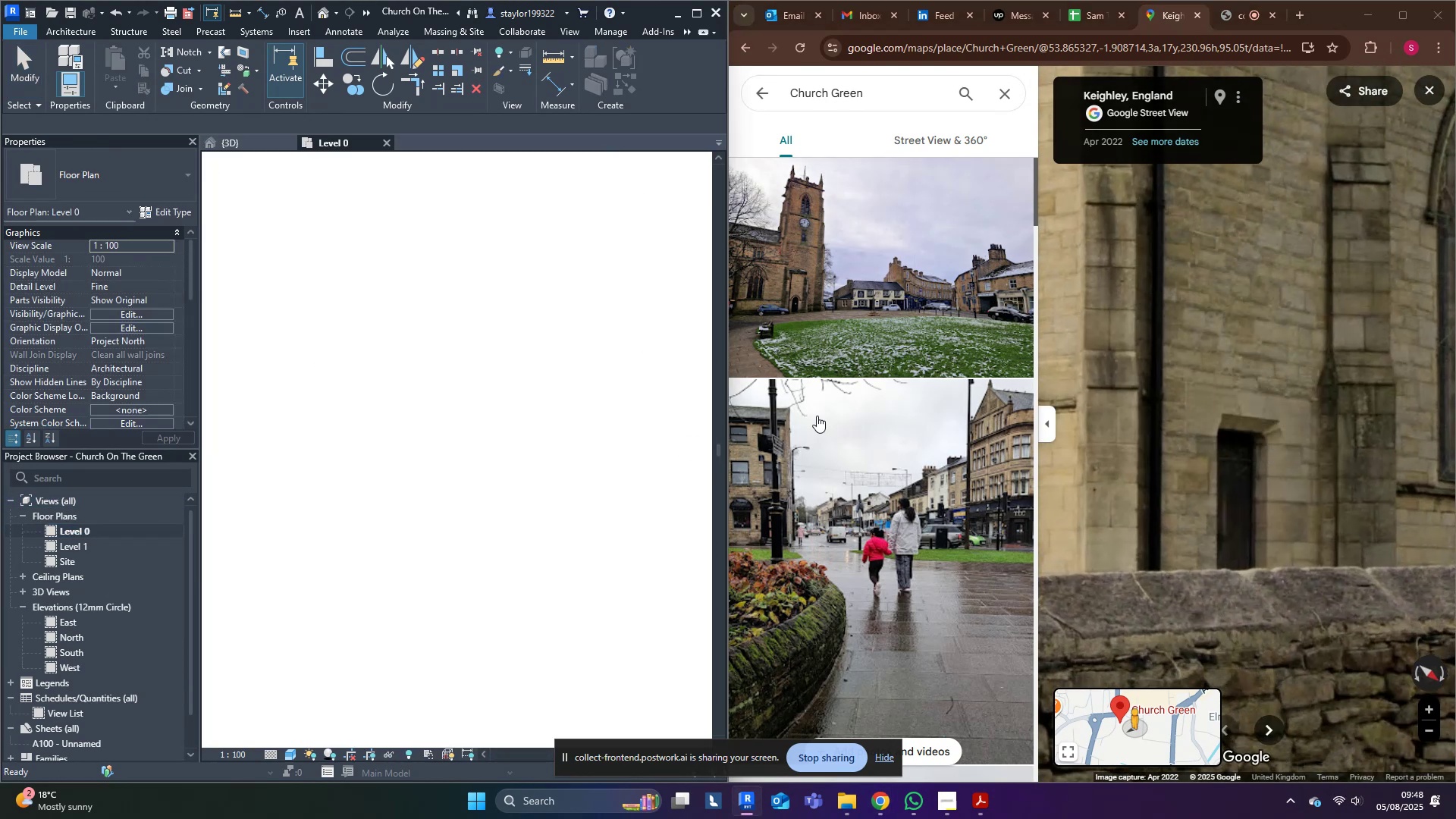 
type(wfsdwfsd)
 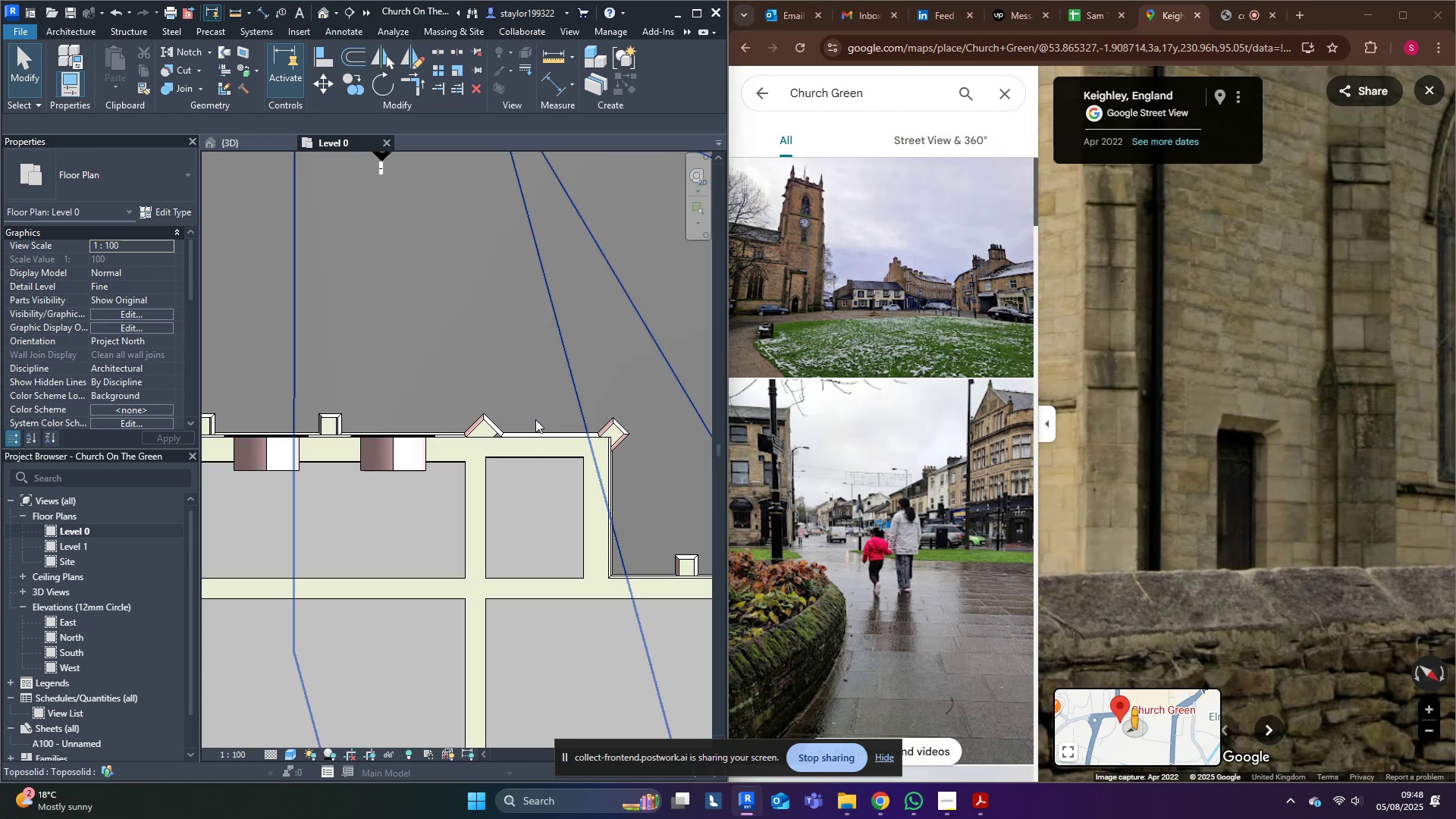 
scroll: coordinate [589, 451], scroll_direction: up, amount: 20.0
 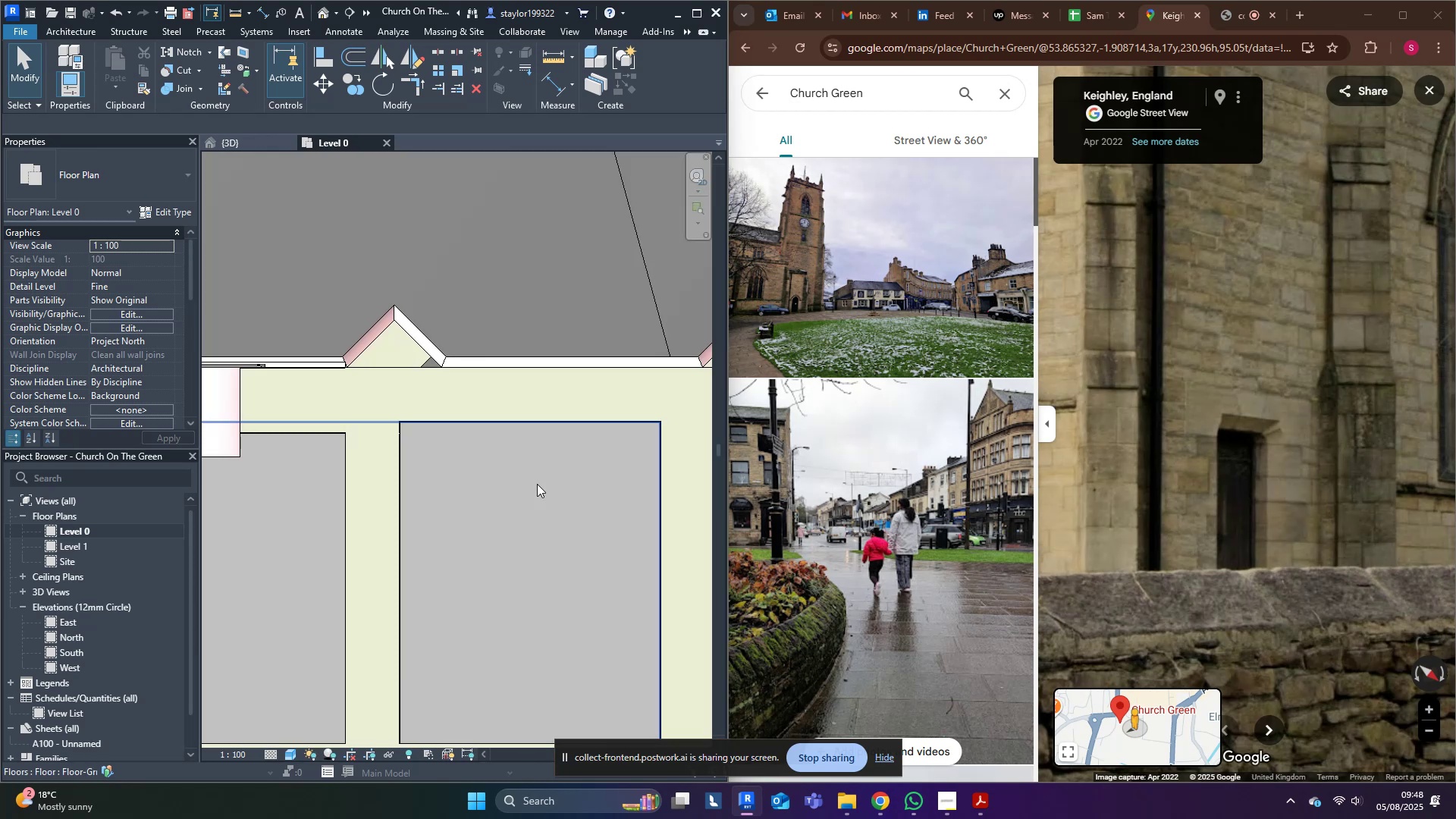 
scroll: coordinate [538, 478], scroll_direction: down, amount: 7.0
 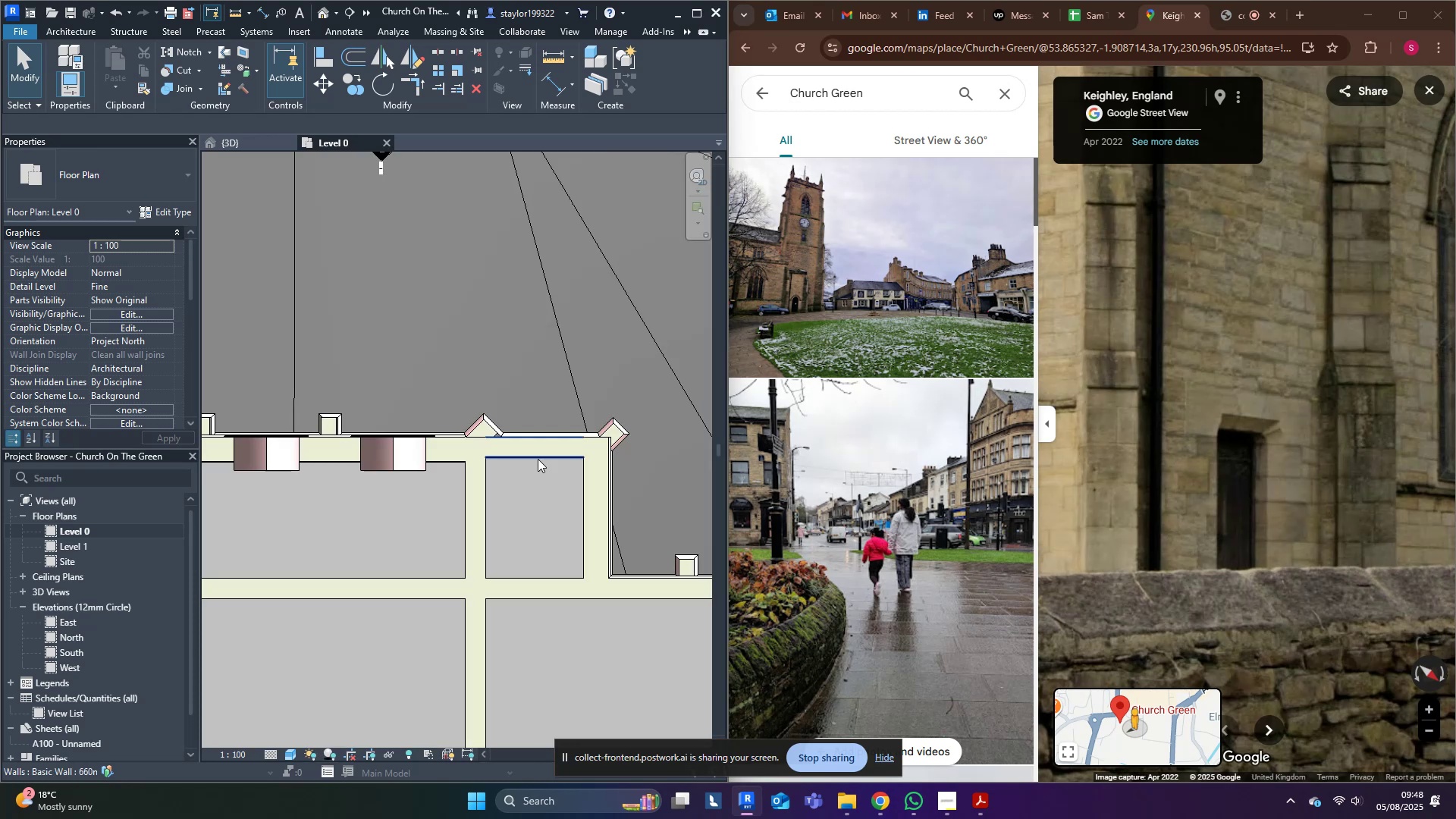 
left_click([535, 418])
 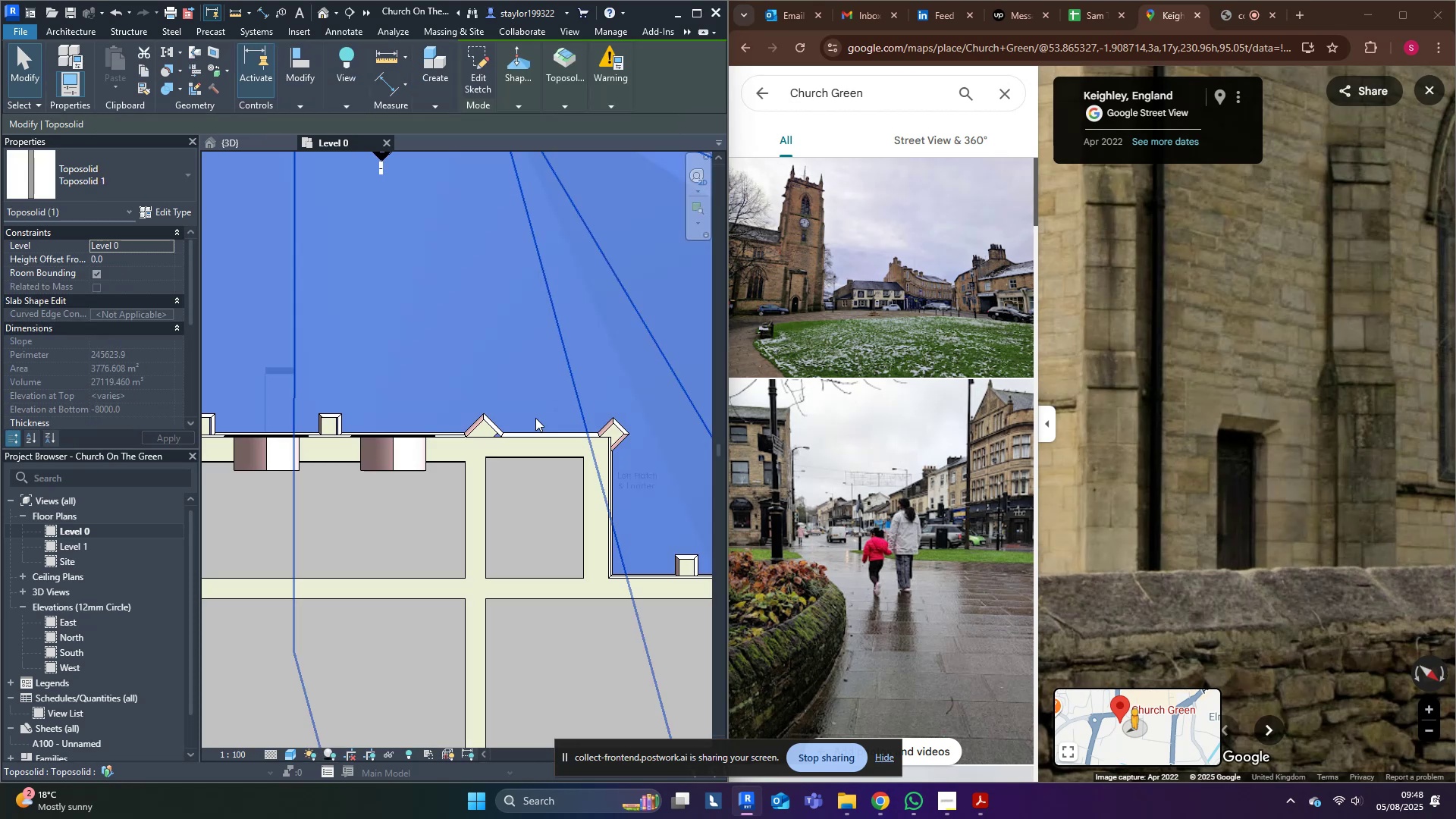 
type(hh)
 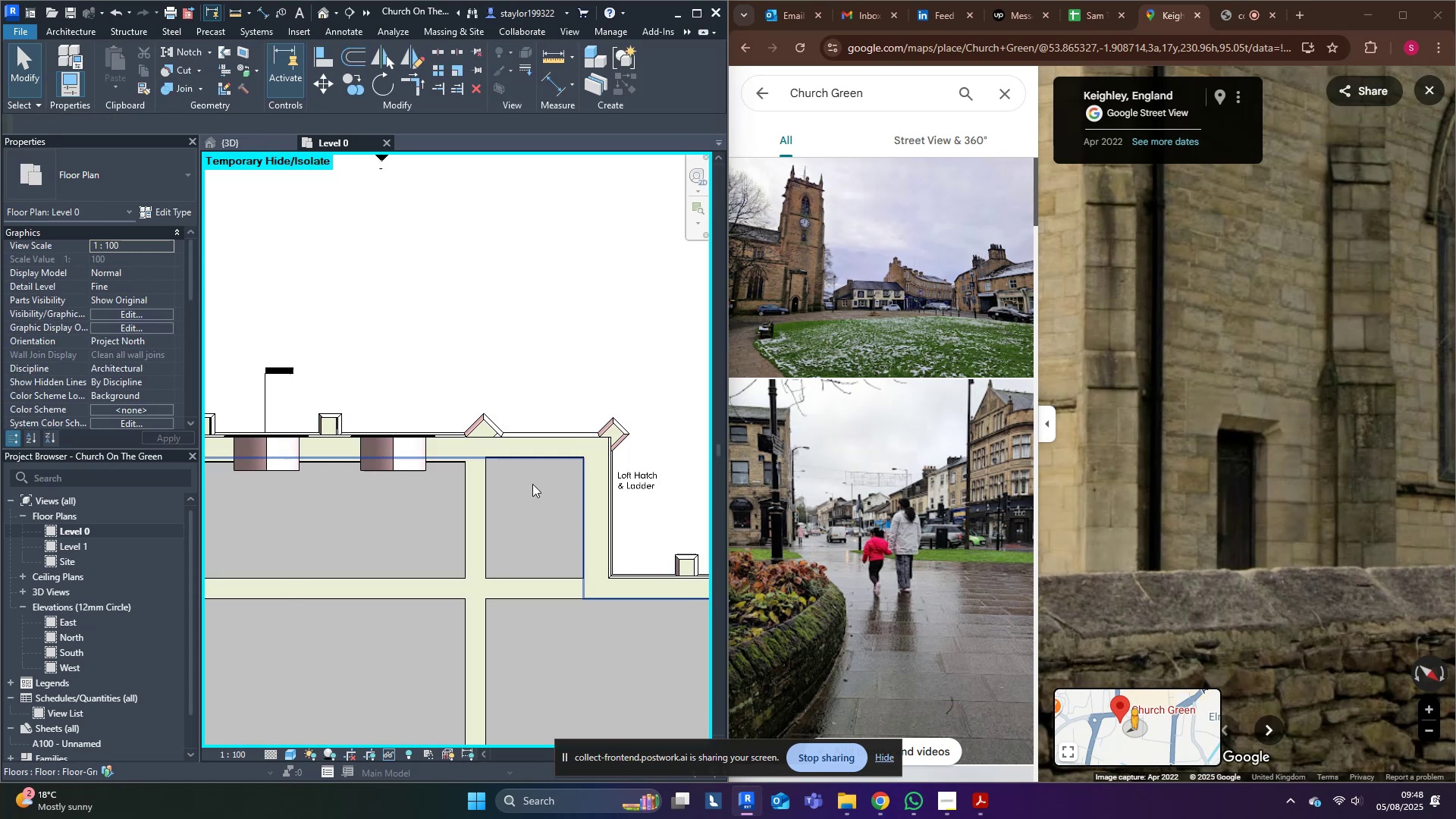 
left_click([532, 484])
 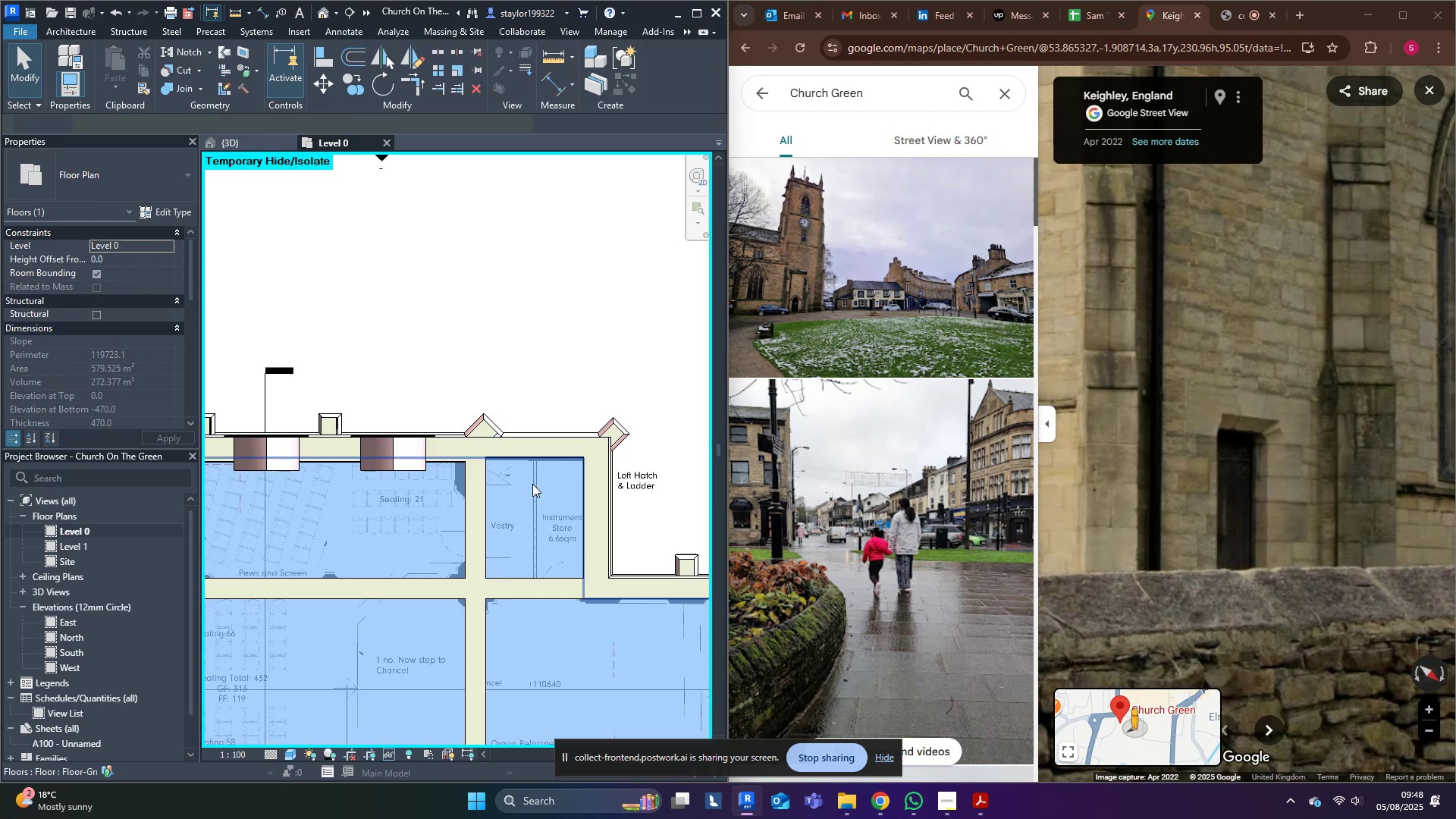 
type(hhwf)
 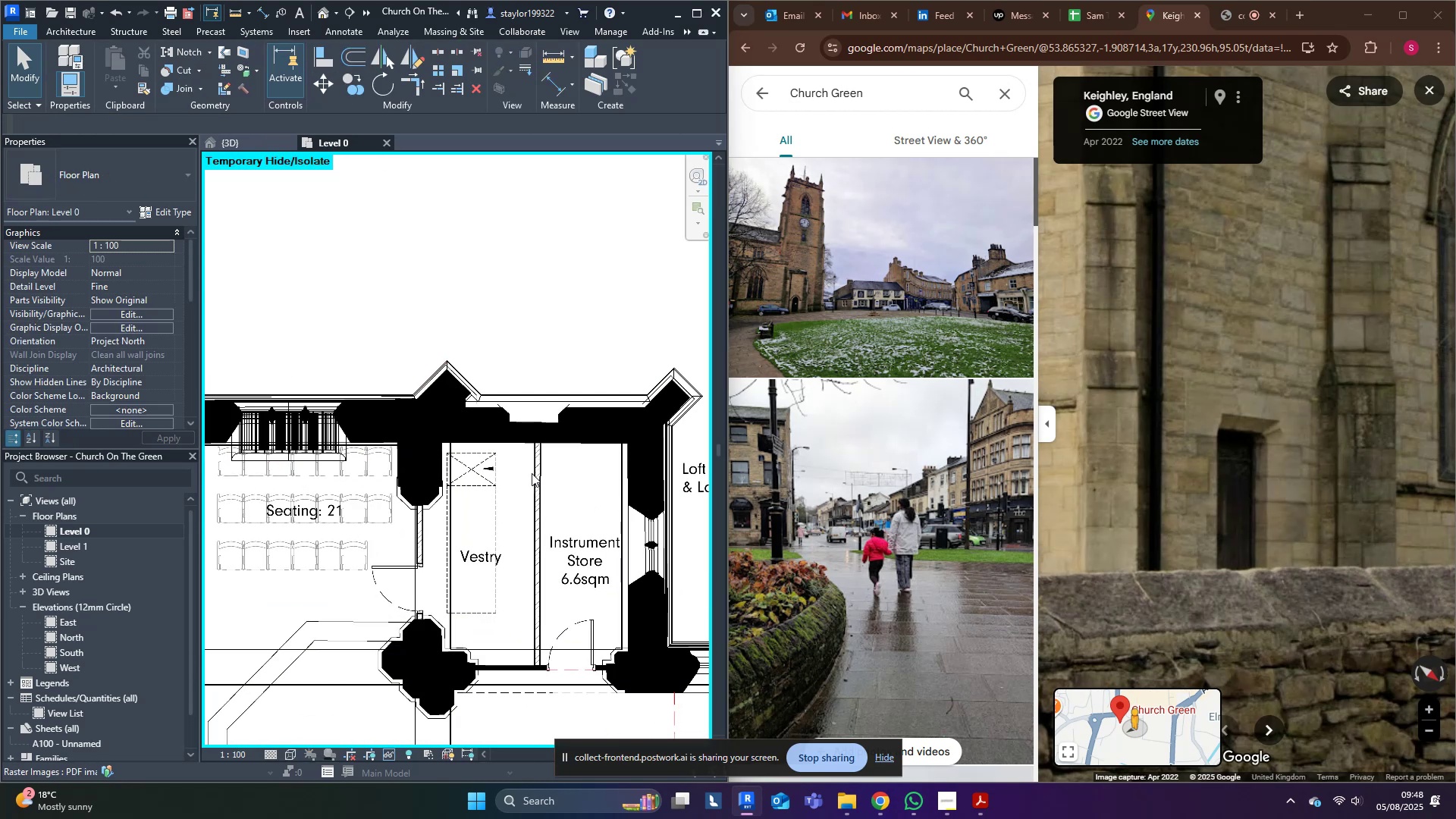 
scroll: coordinate [532, 472], scroll_direction: up, amount: 9.0
 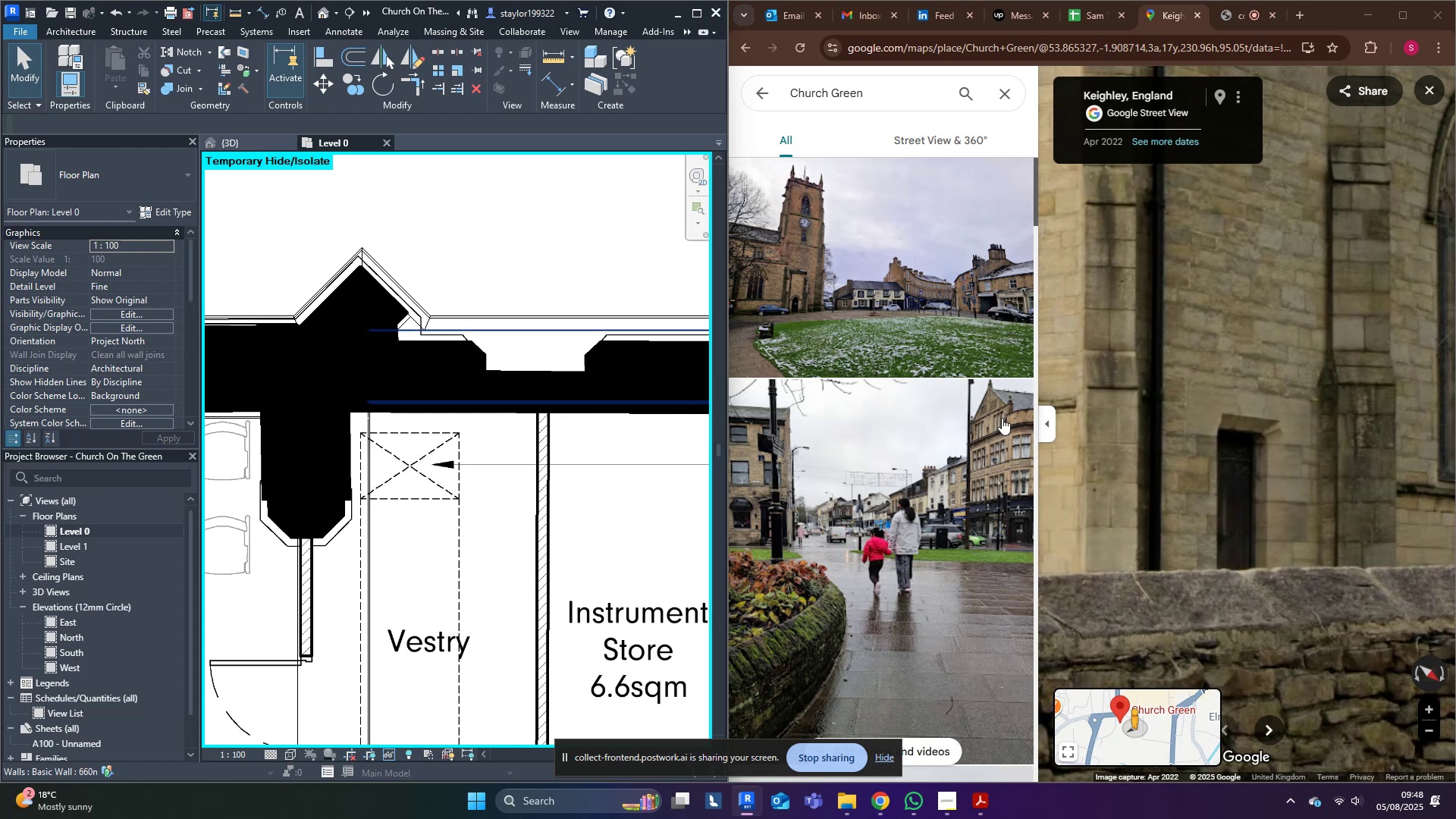 
scroll: coordinate [526, 588], scroll_direction: down, amount: 1.0
 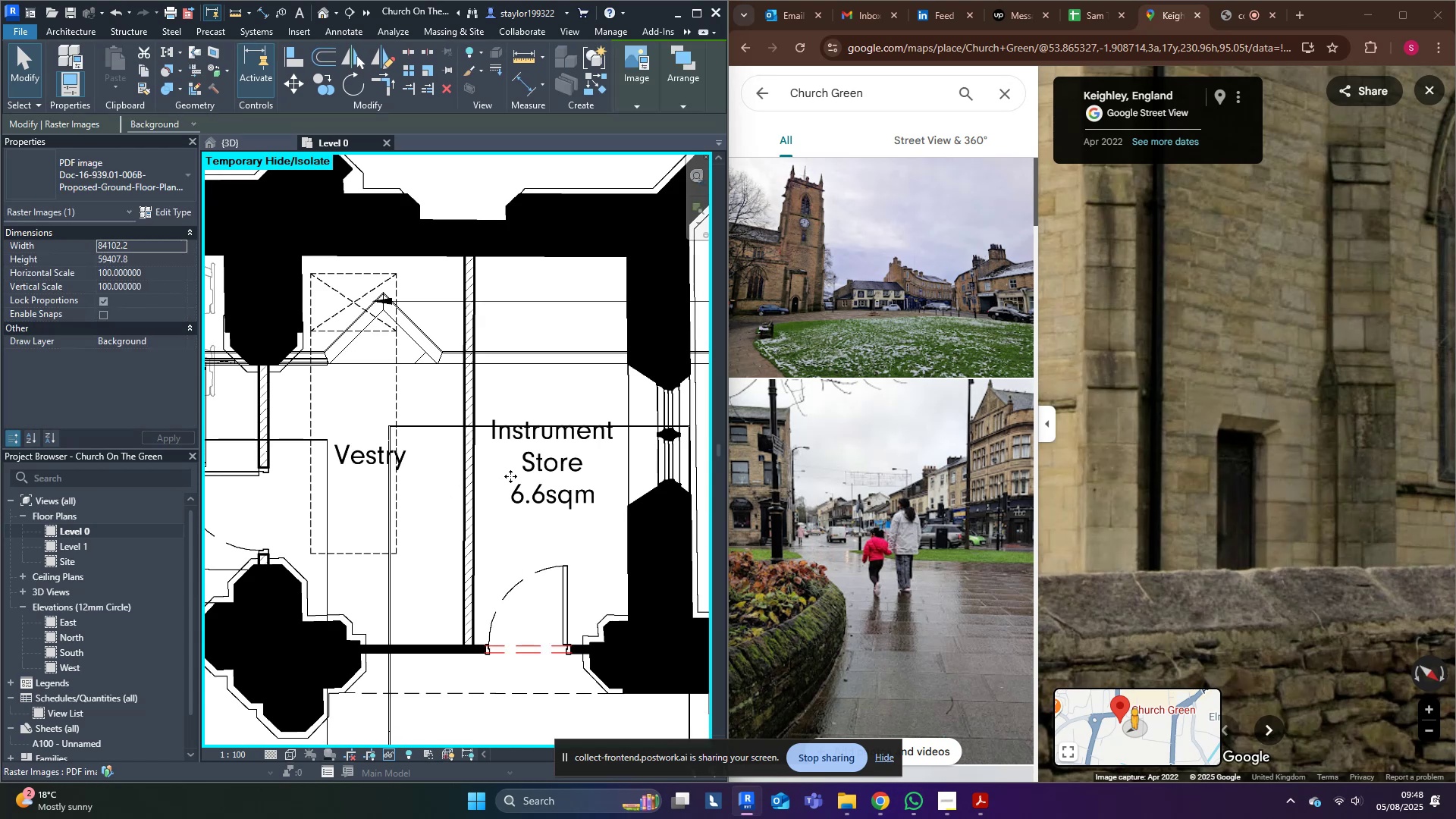 
key(Control+ControlLeft)
 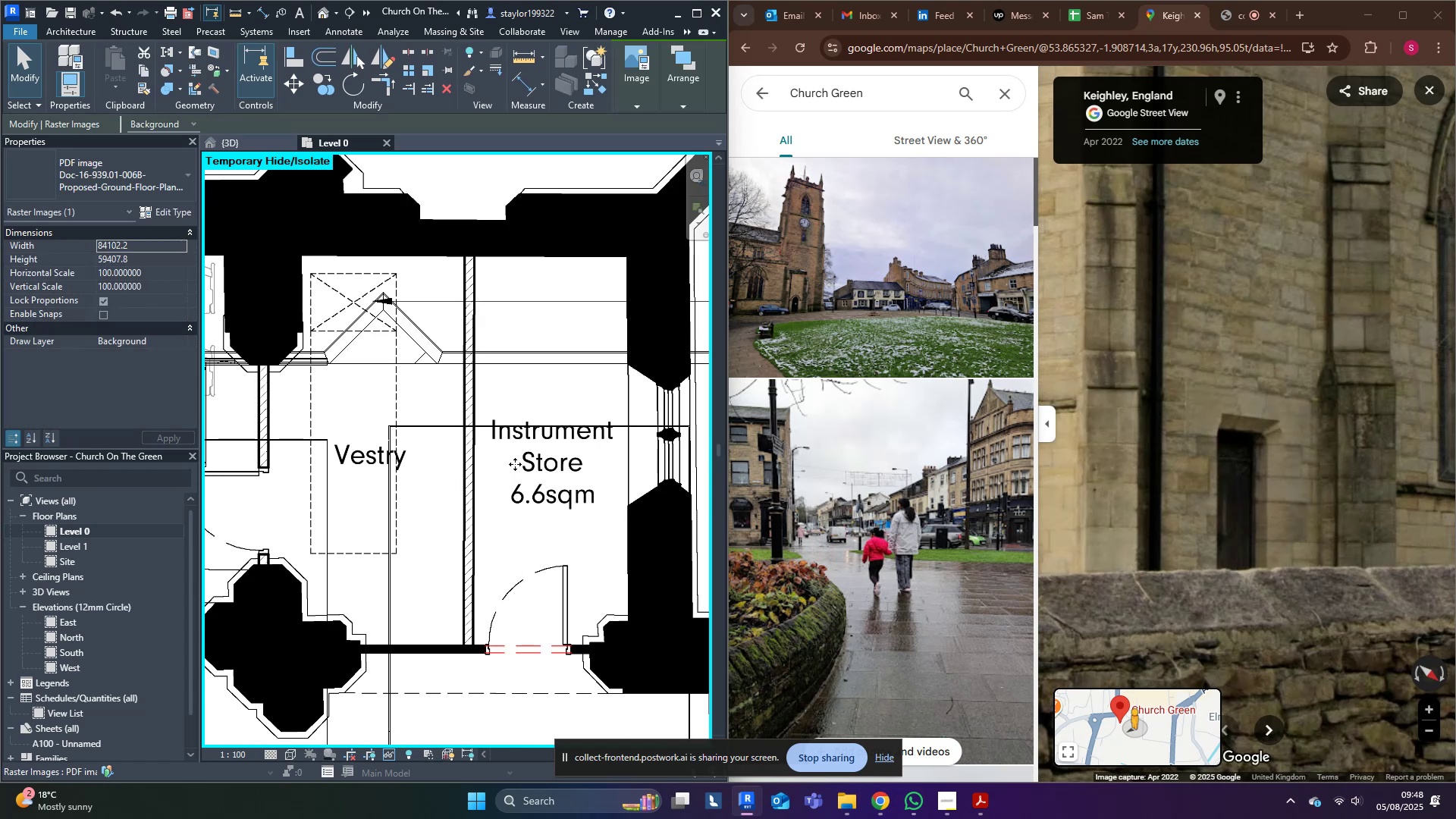 
key(Control+Z)
 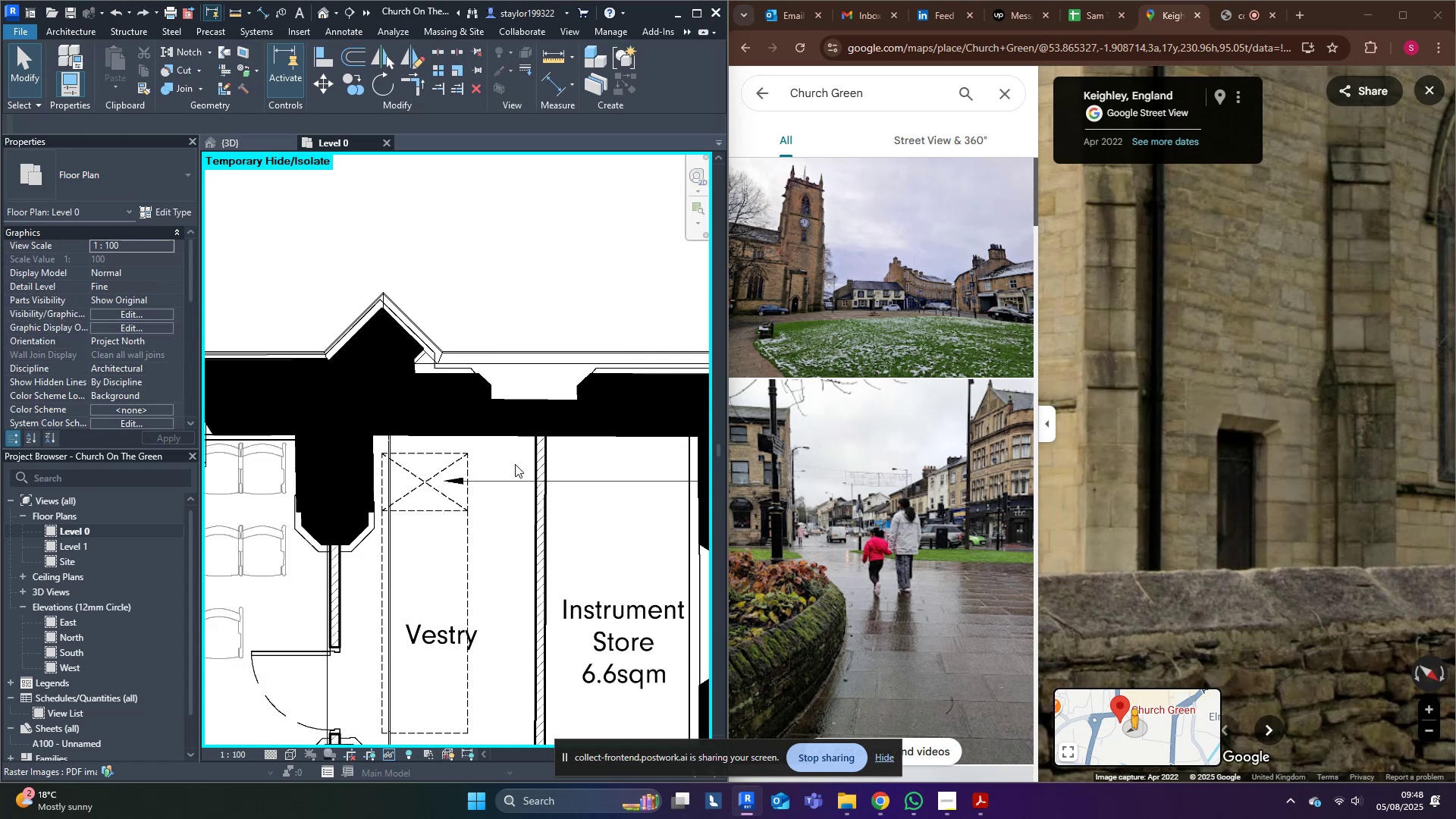 
scroll: coordinate [535, 562], scroll_direction: down, amount: 9.0
 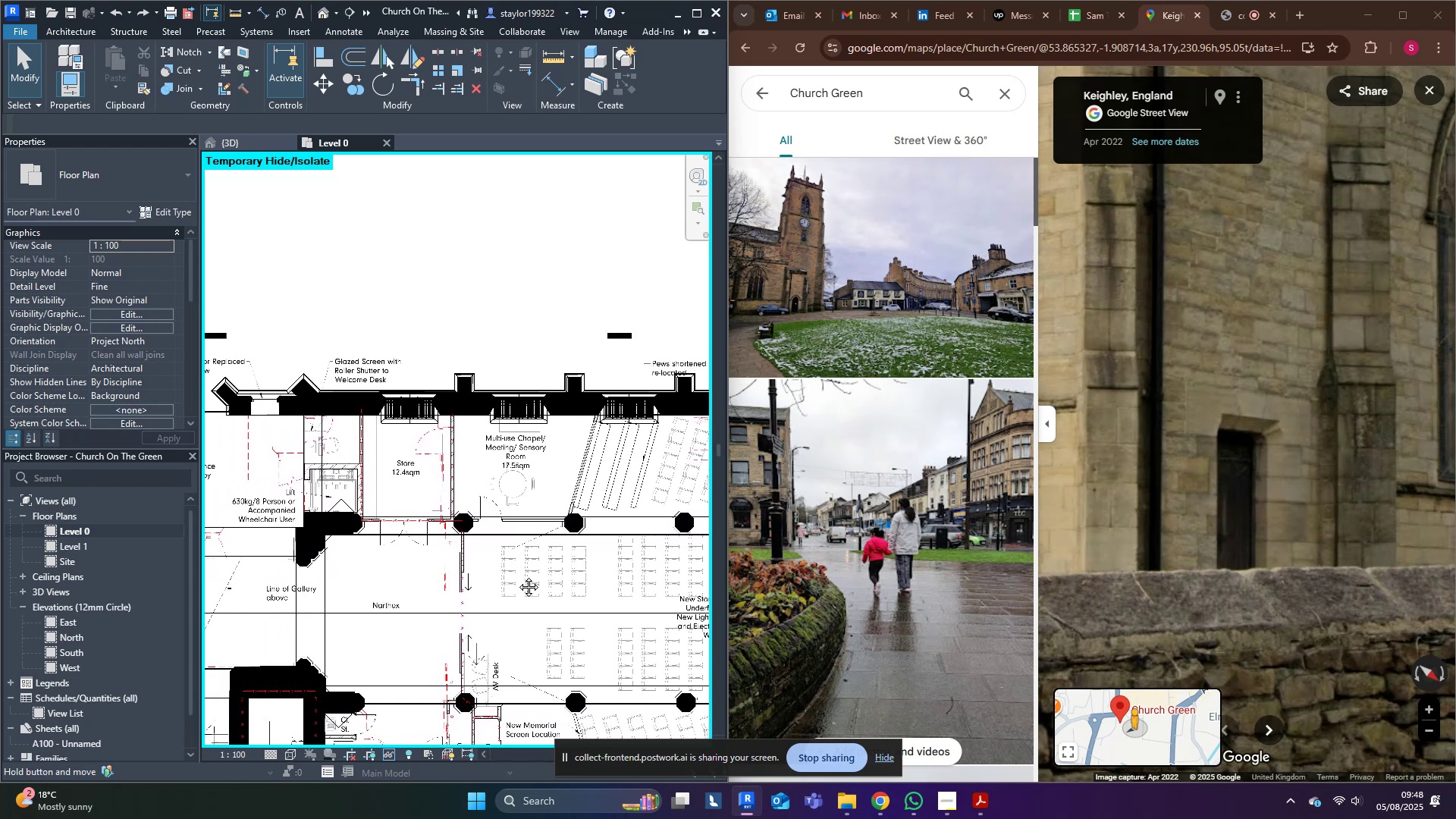 
scroll: coordinate [439, 519], scroll_direction: up, amount: 4.0
 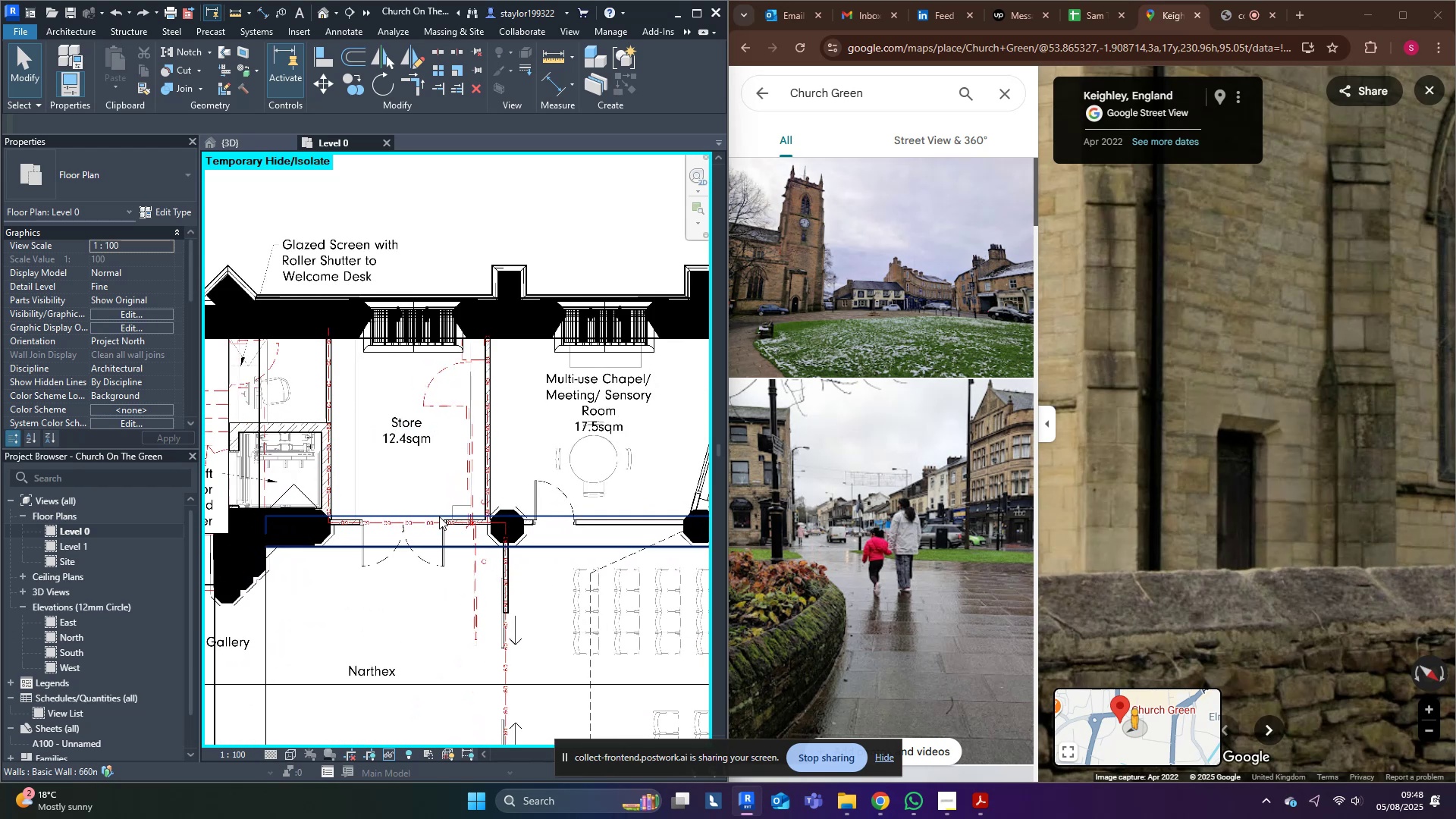 
scroll: coordinate [396, 631], scroll_direction: down, amount: 5.0
 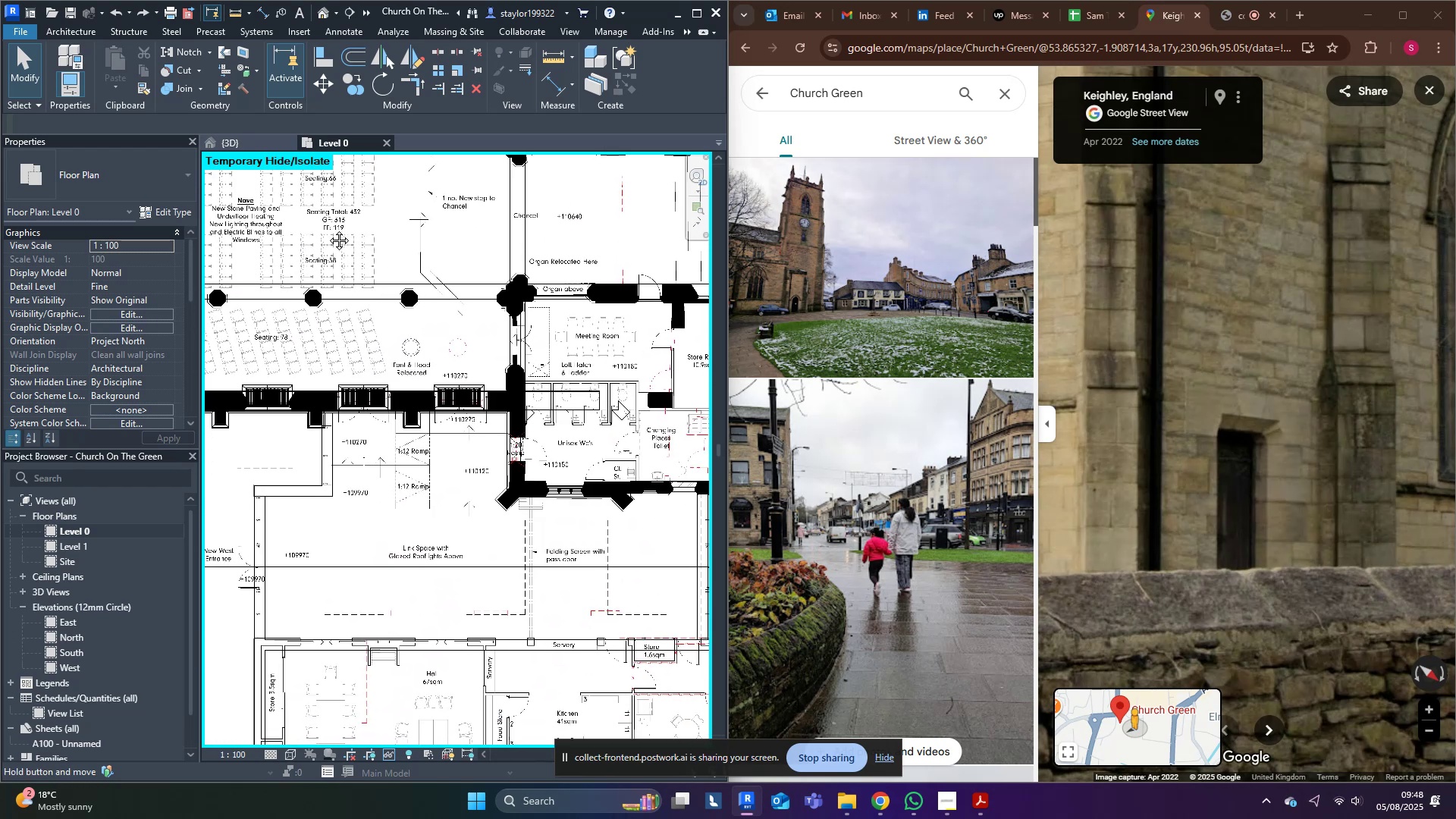 
scroll: coordinate [373, 398], scroll_direction: up, amount: 3.0
 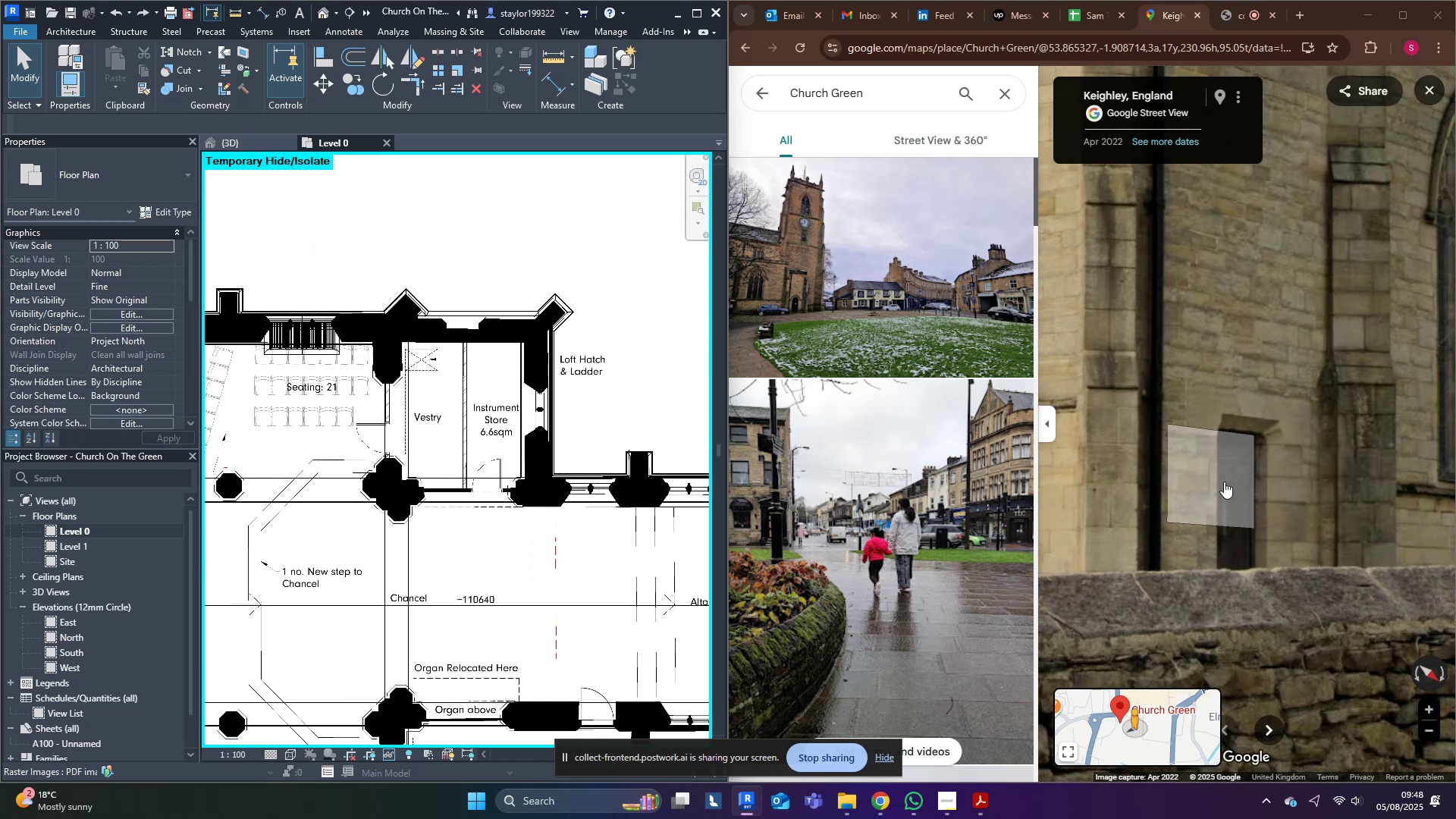 
middle_click([442, 475])
 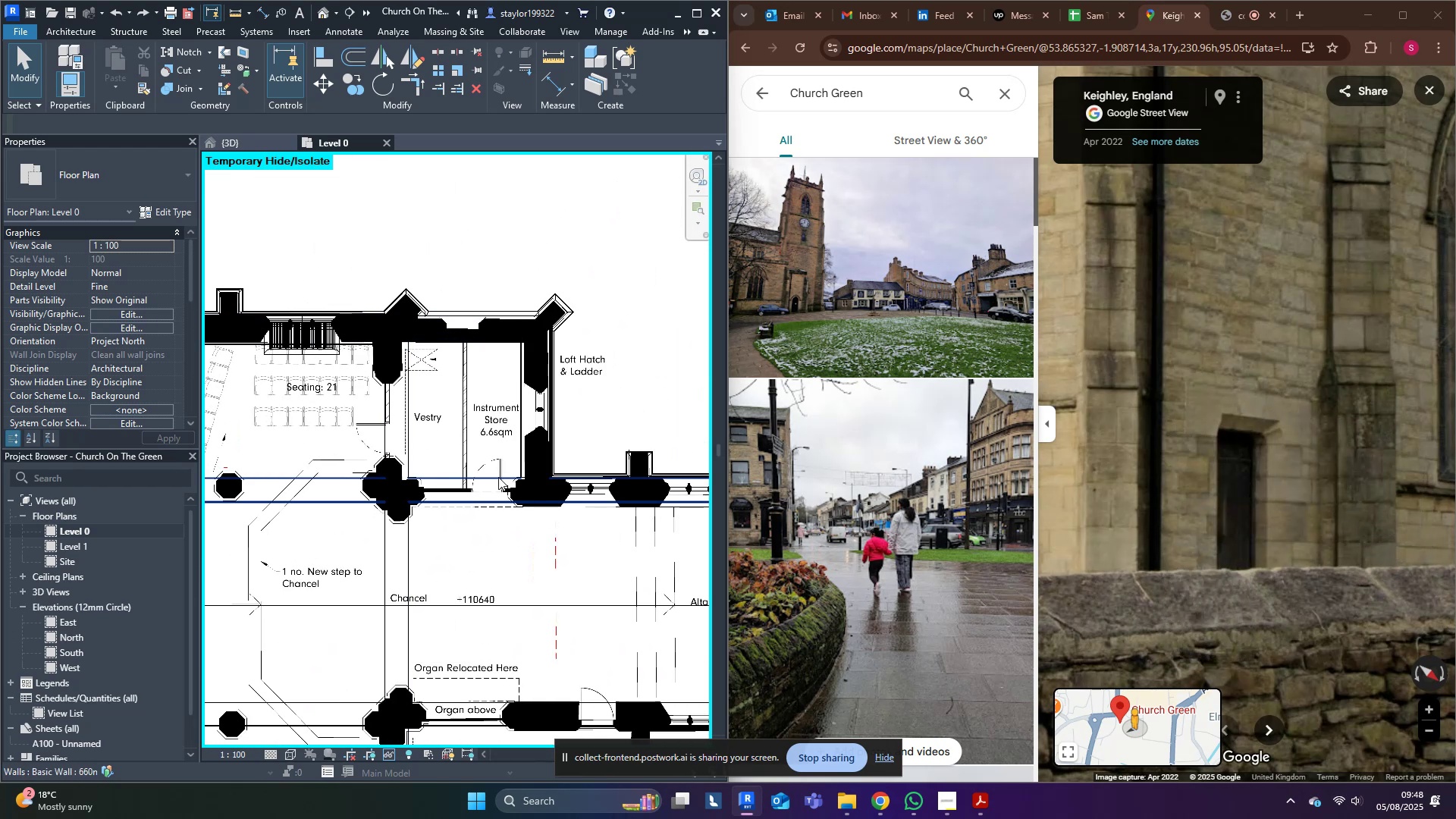 
type(sd)
 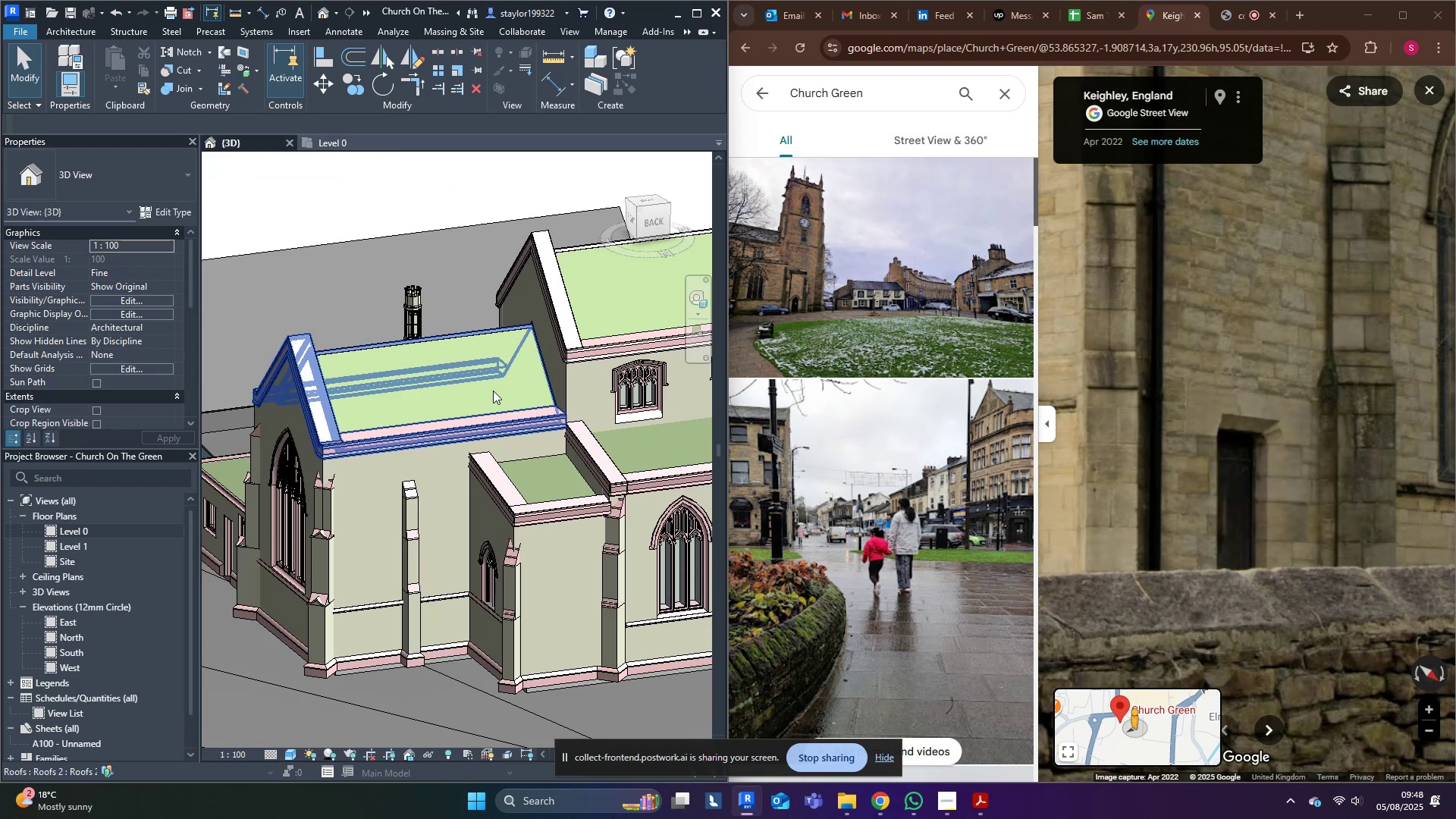 
left_click([544, 620])
 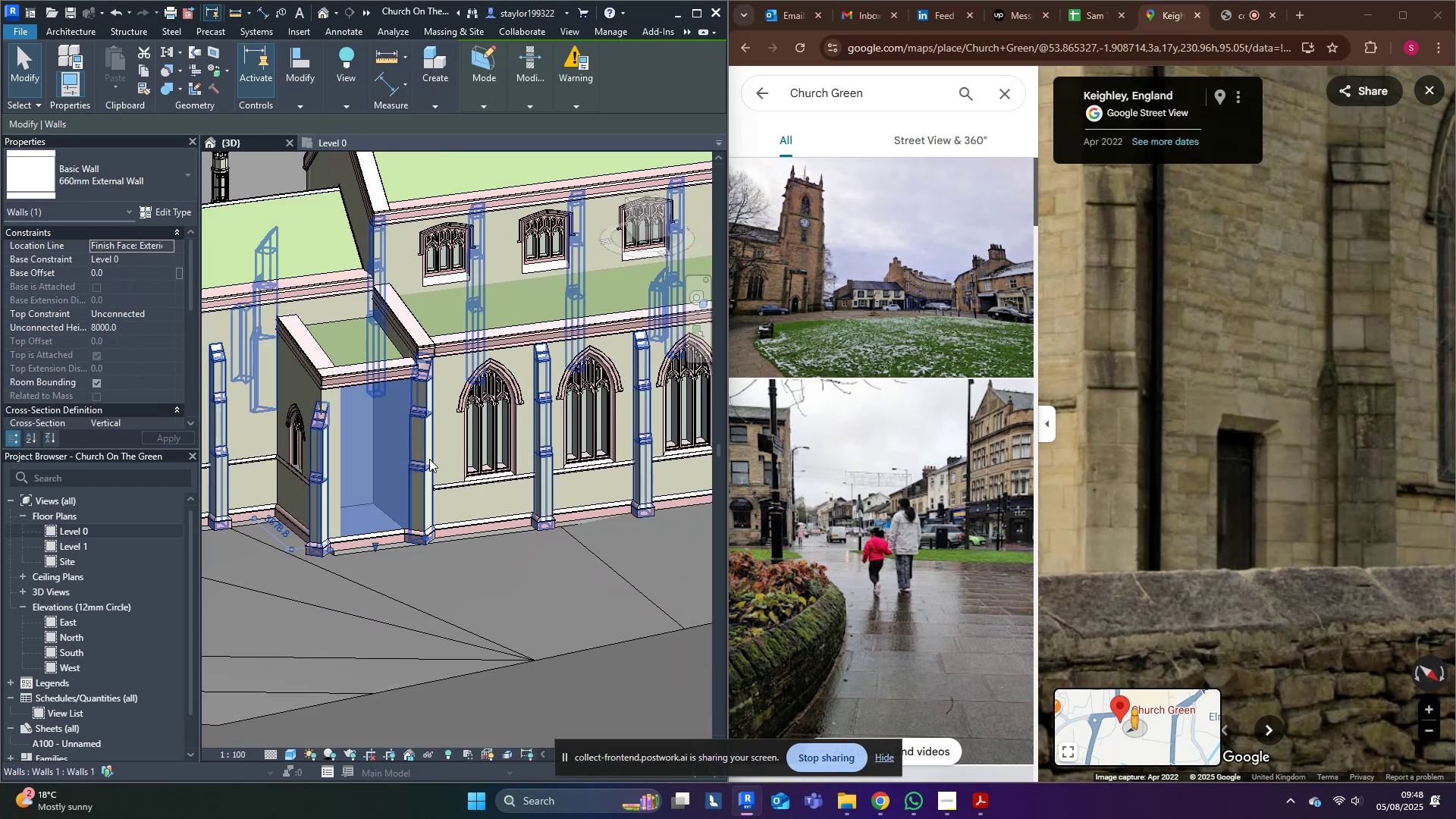 
hold_key(key=ShiftLeft, duration=0.52)
 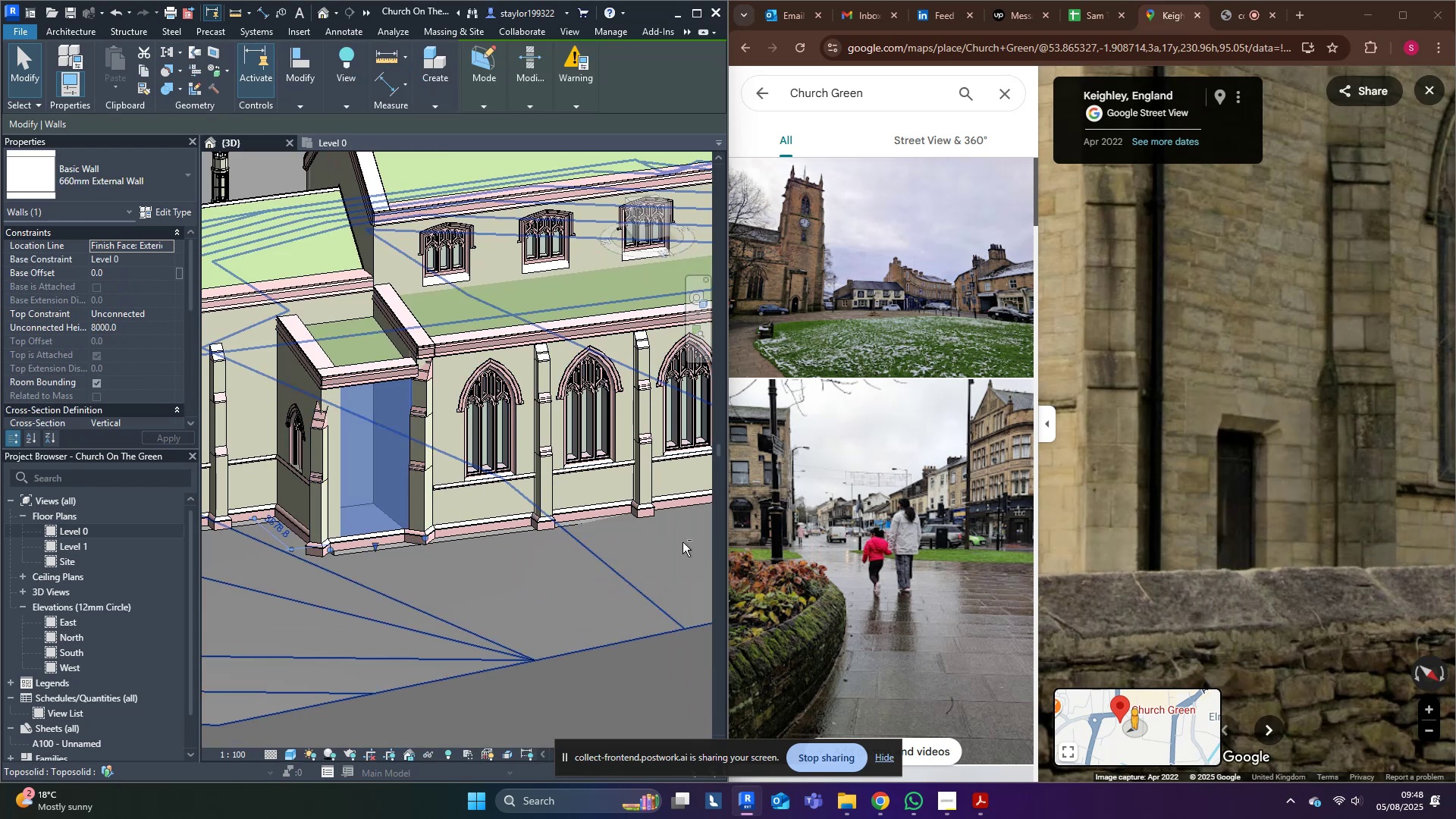 
hold_key(key=ShiftLeft, duration=0.68)
 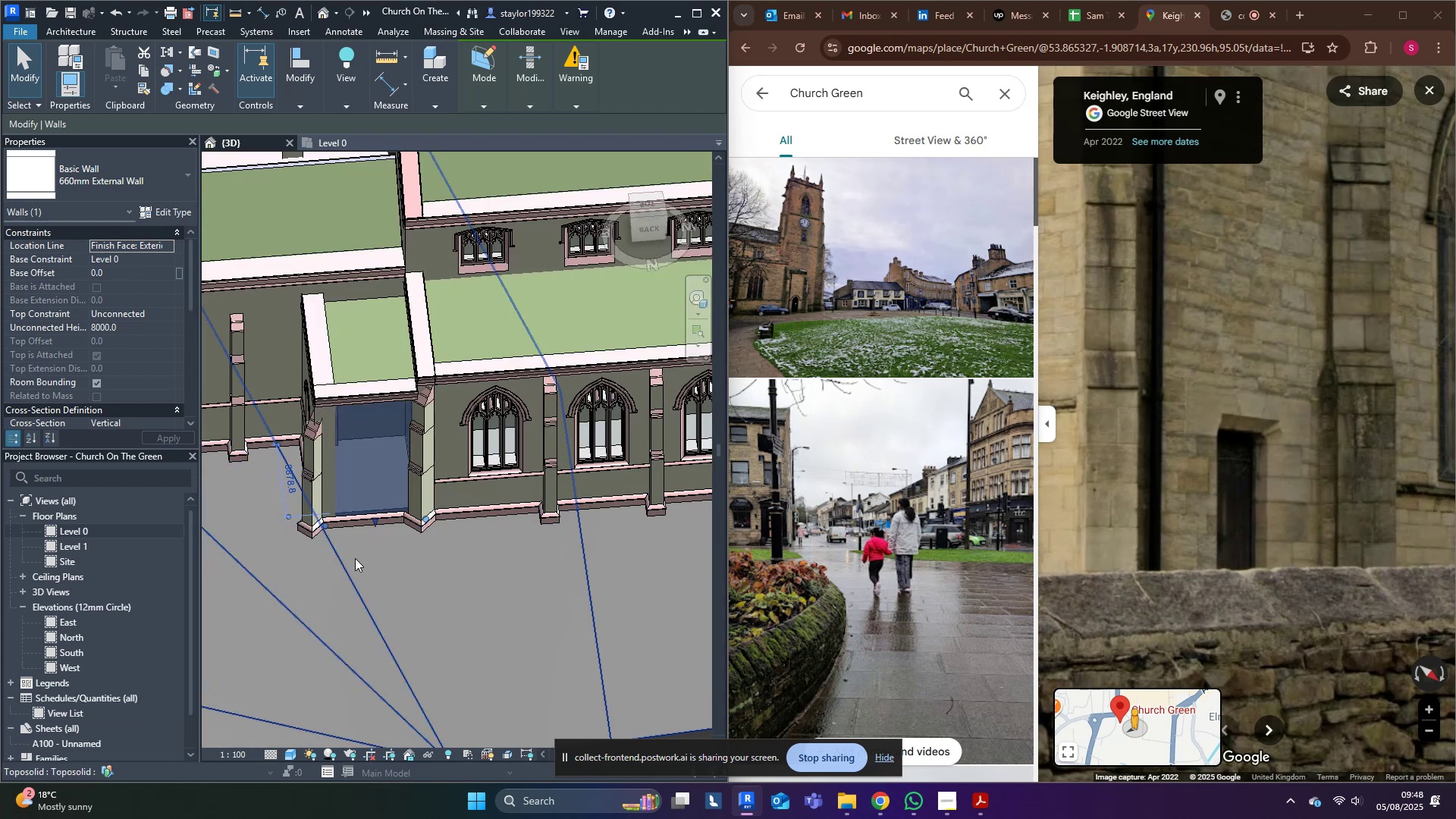 
hold_key(key=ShiftLeft, duration=0.57)
 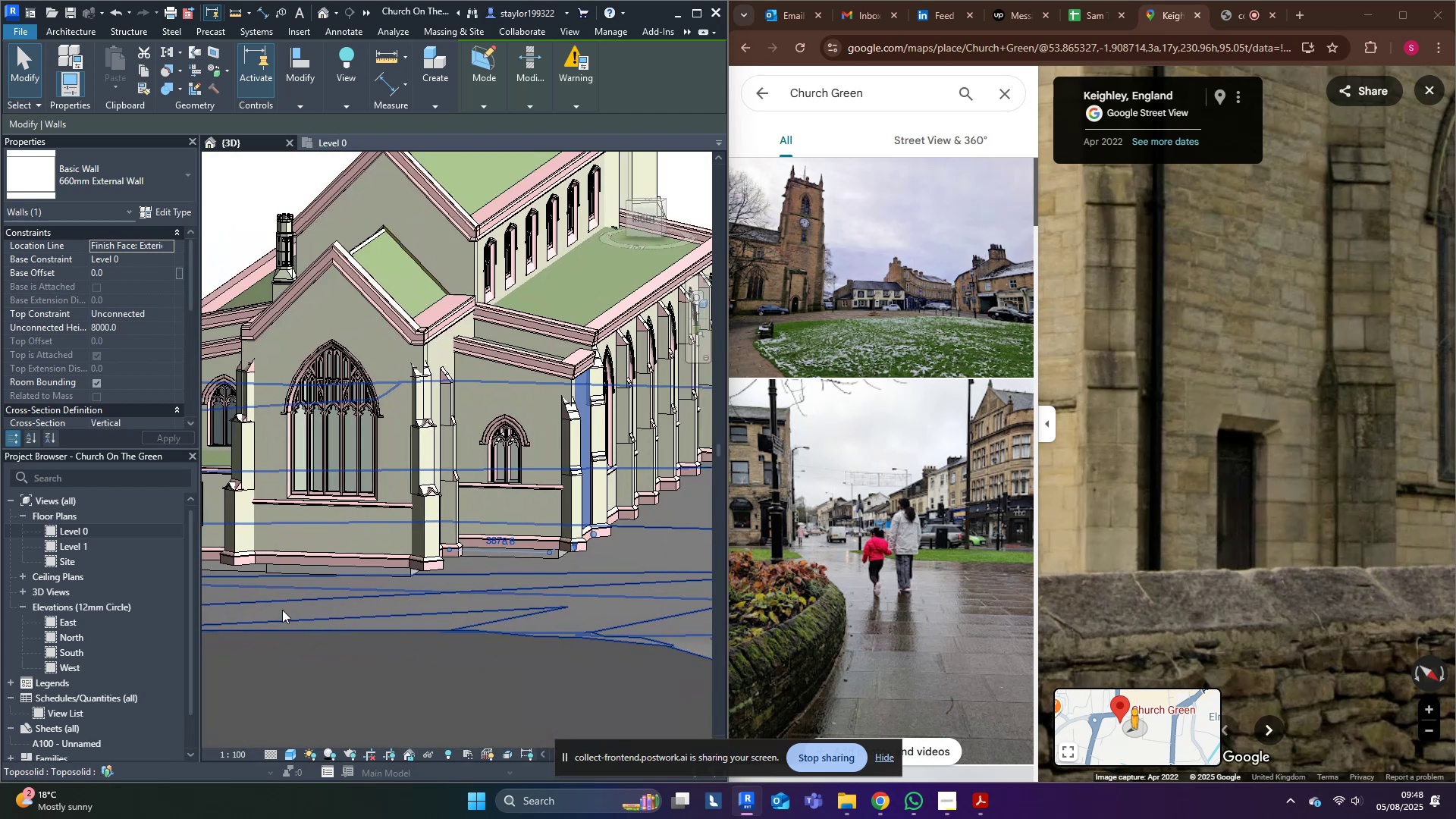 
scroll: coordinate [384, 554], scroll_direction: down, amount: 3.0
 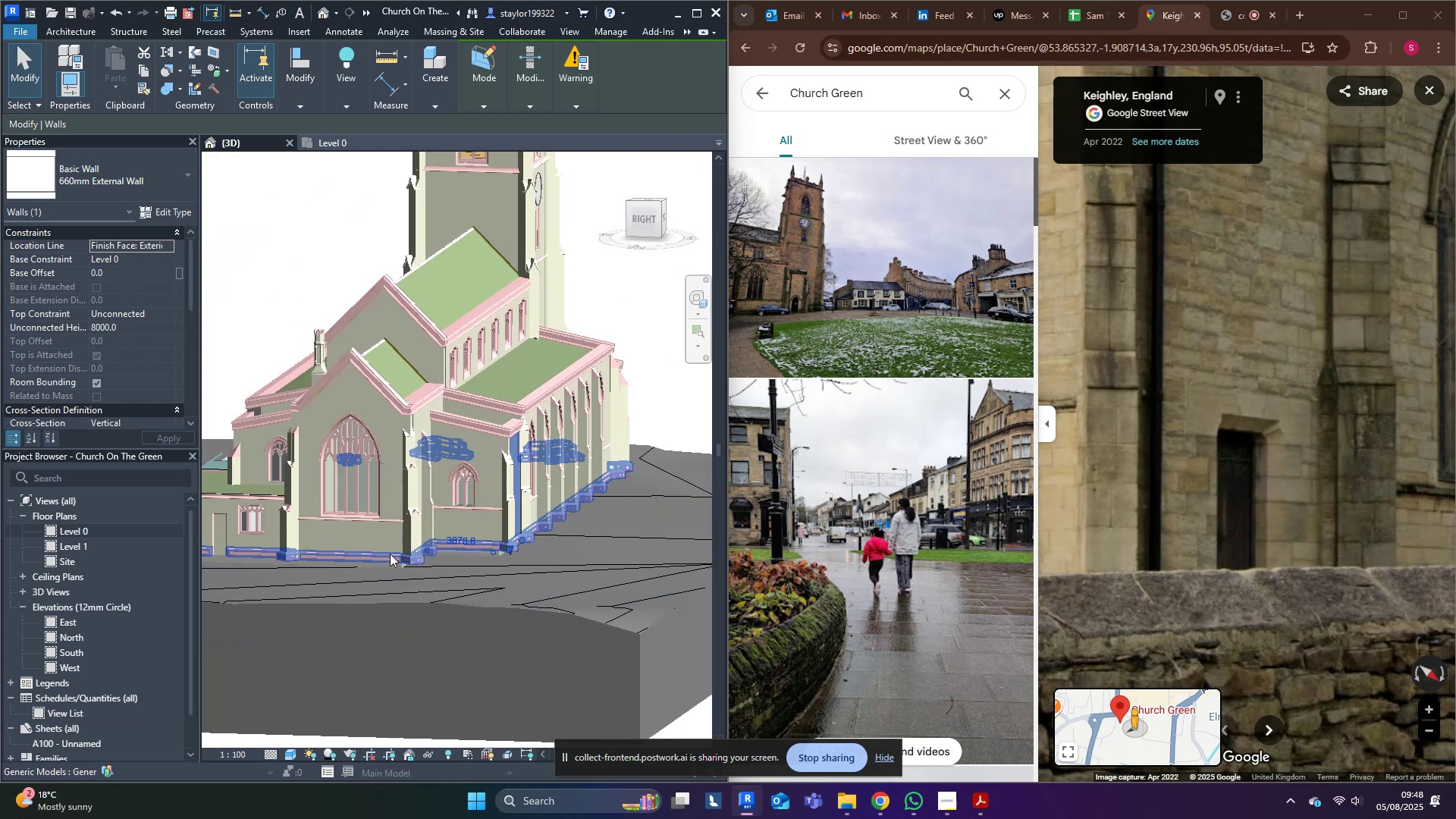 
hold_key(key=ShiftLeft, duration=1.5)
 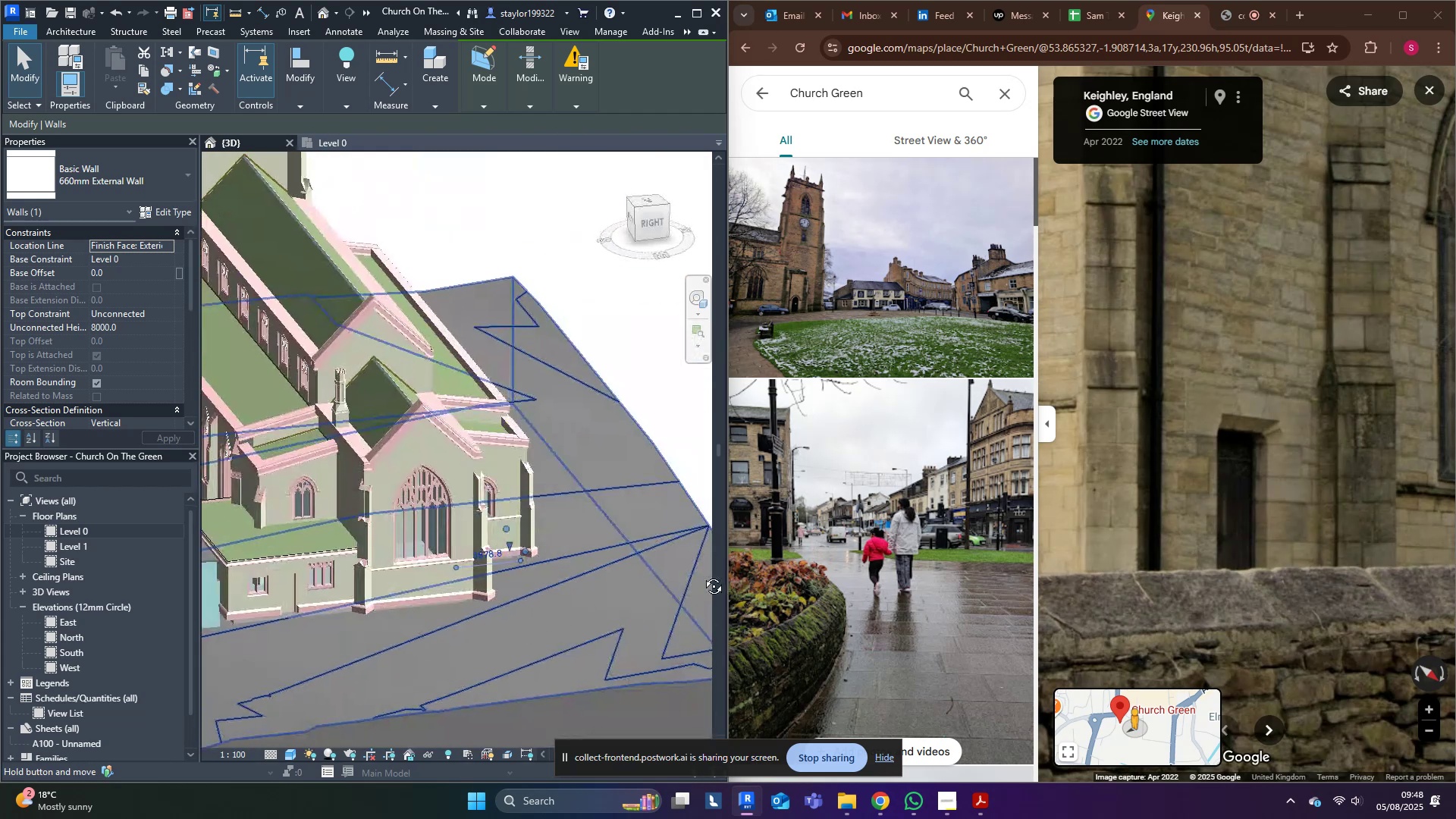 
key(Shift+ShiftLeft)
 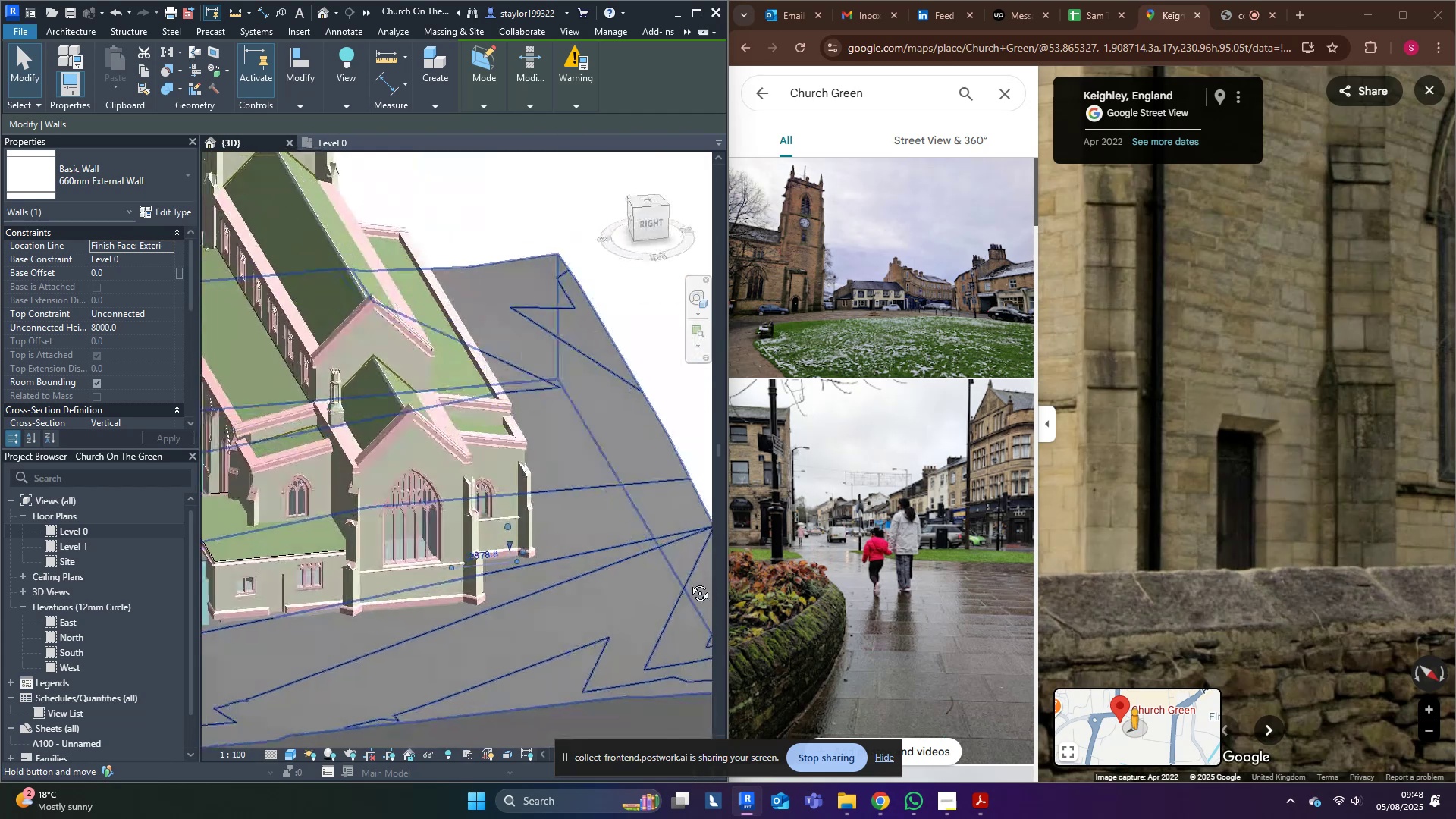 
key(Shift+ShiftLeft)
 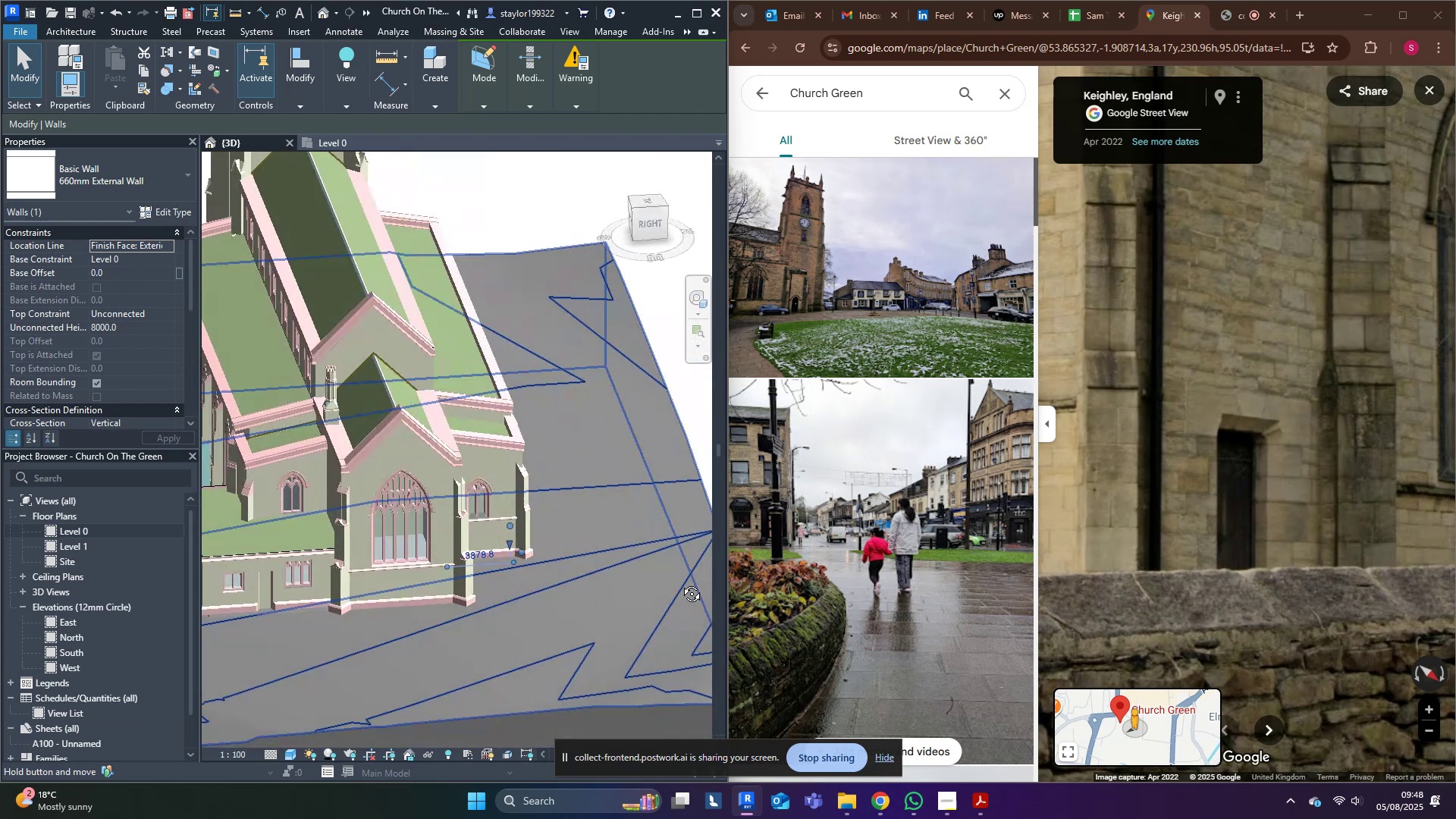 
key(Shift+ShiftLeft)
 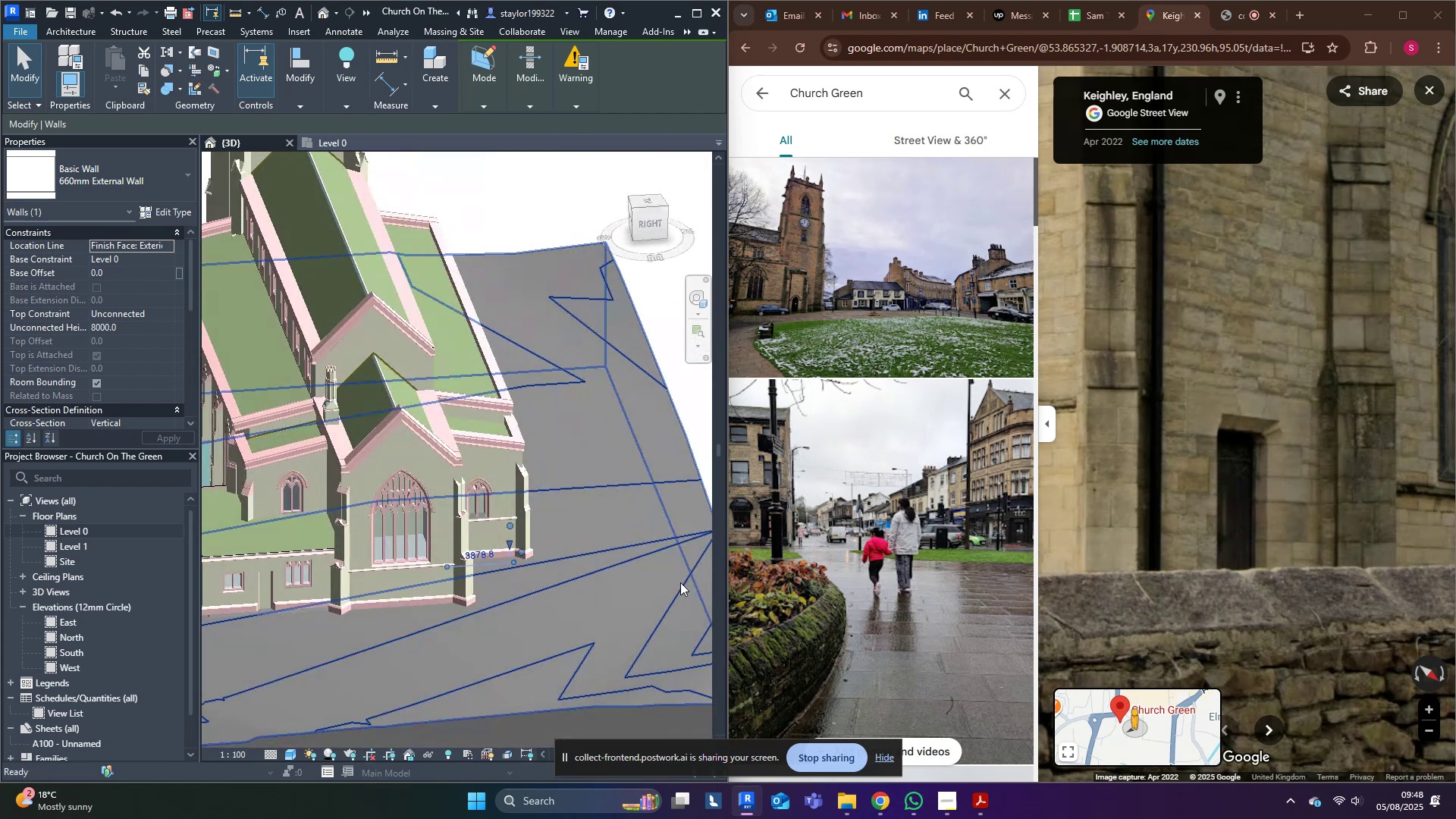 
key(Shift+ShiftLeft)
 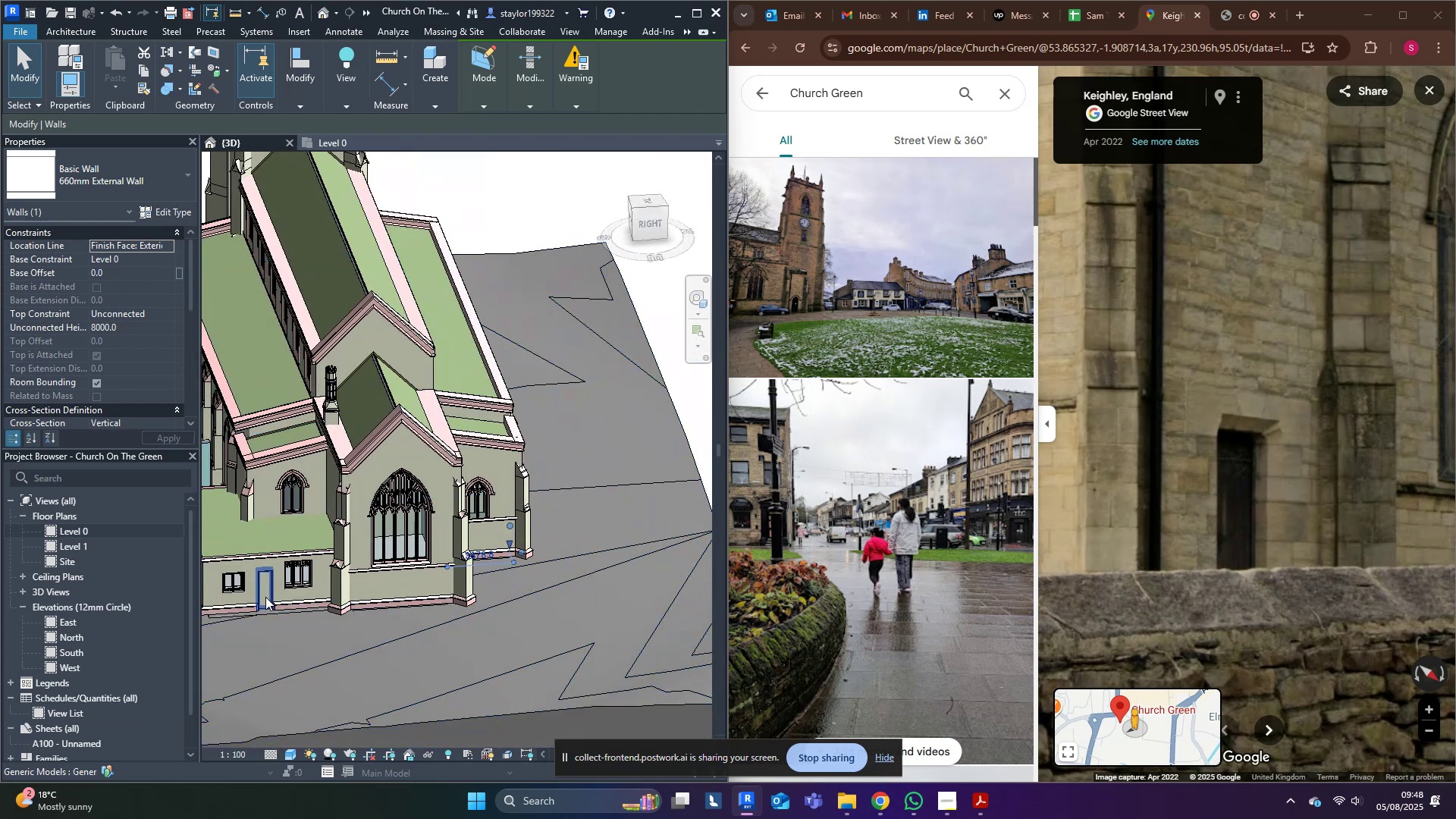 
left_click([265, 597])
 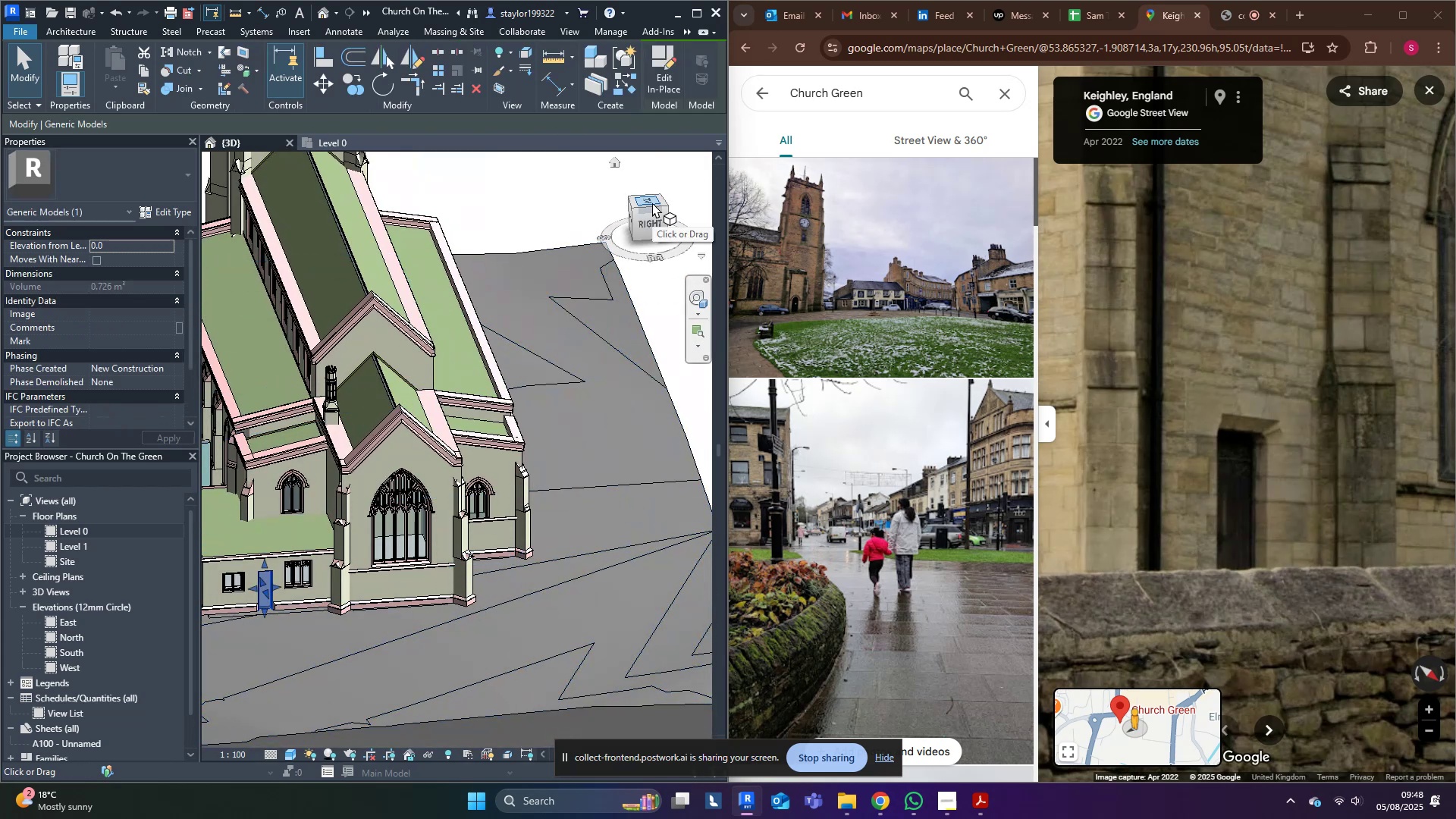 
left_click([652, 202])
 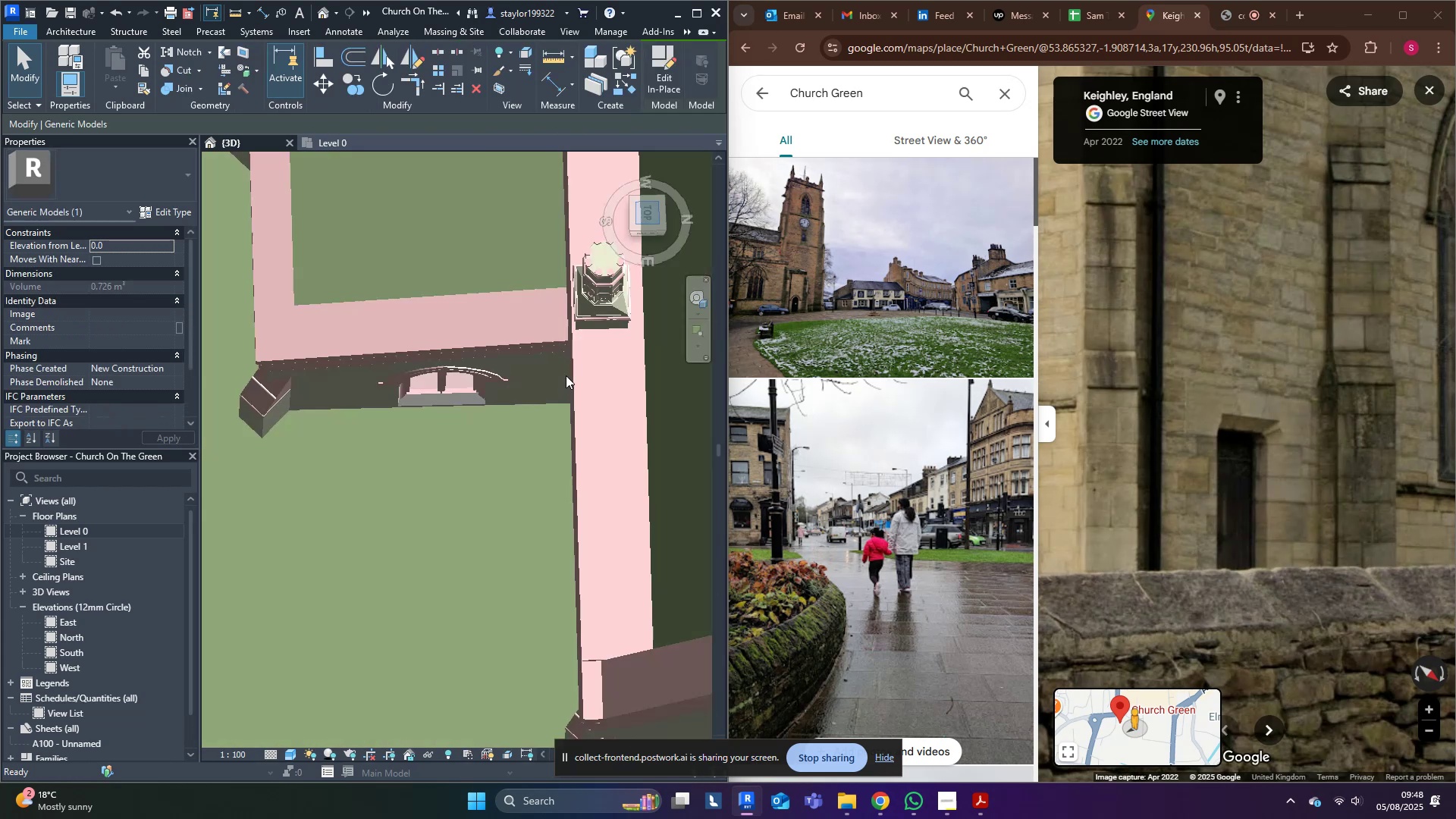 
type(mv)
 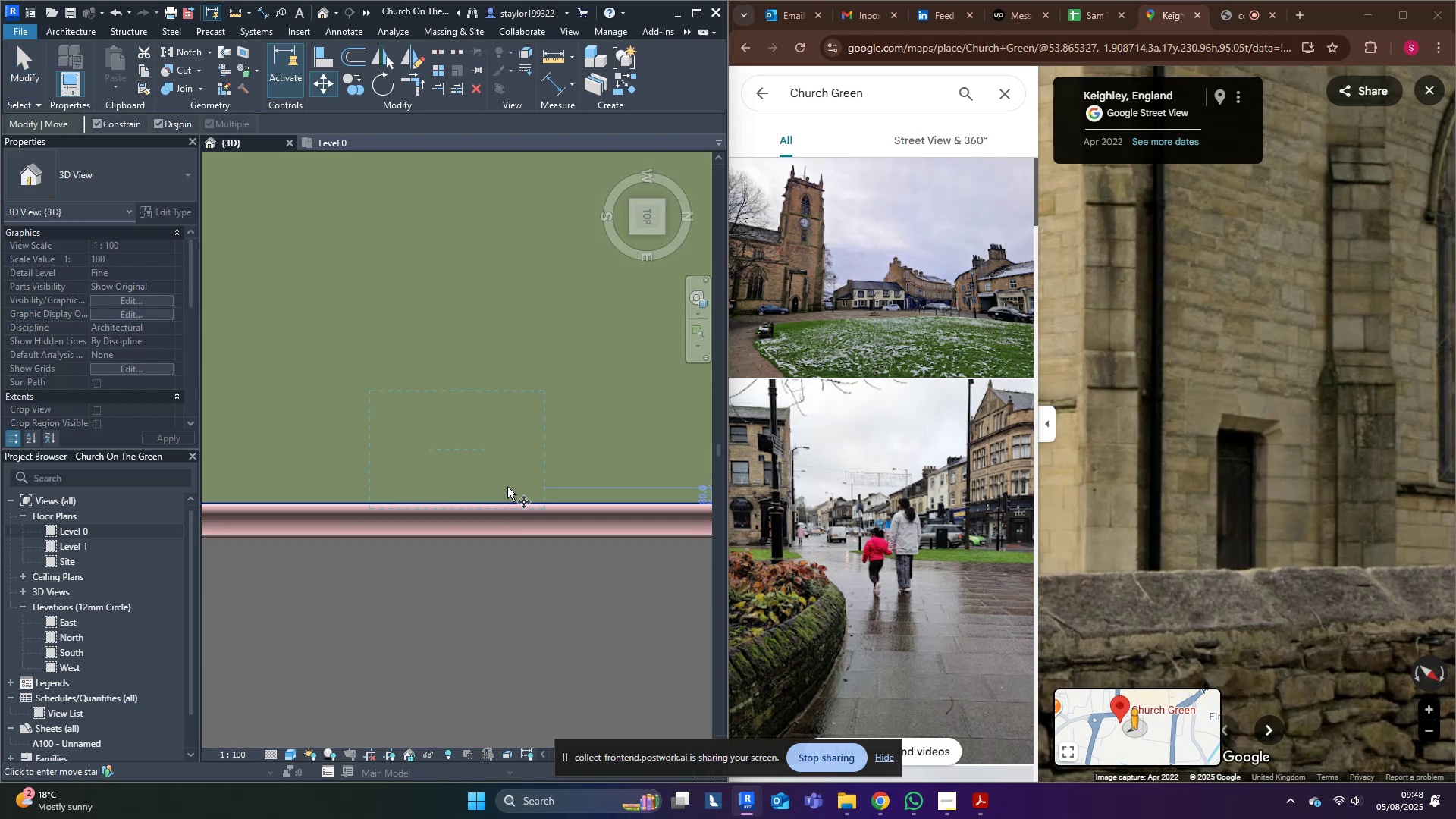 
left_click([517, 465])
 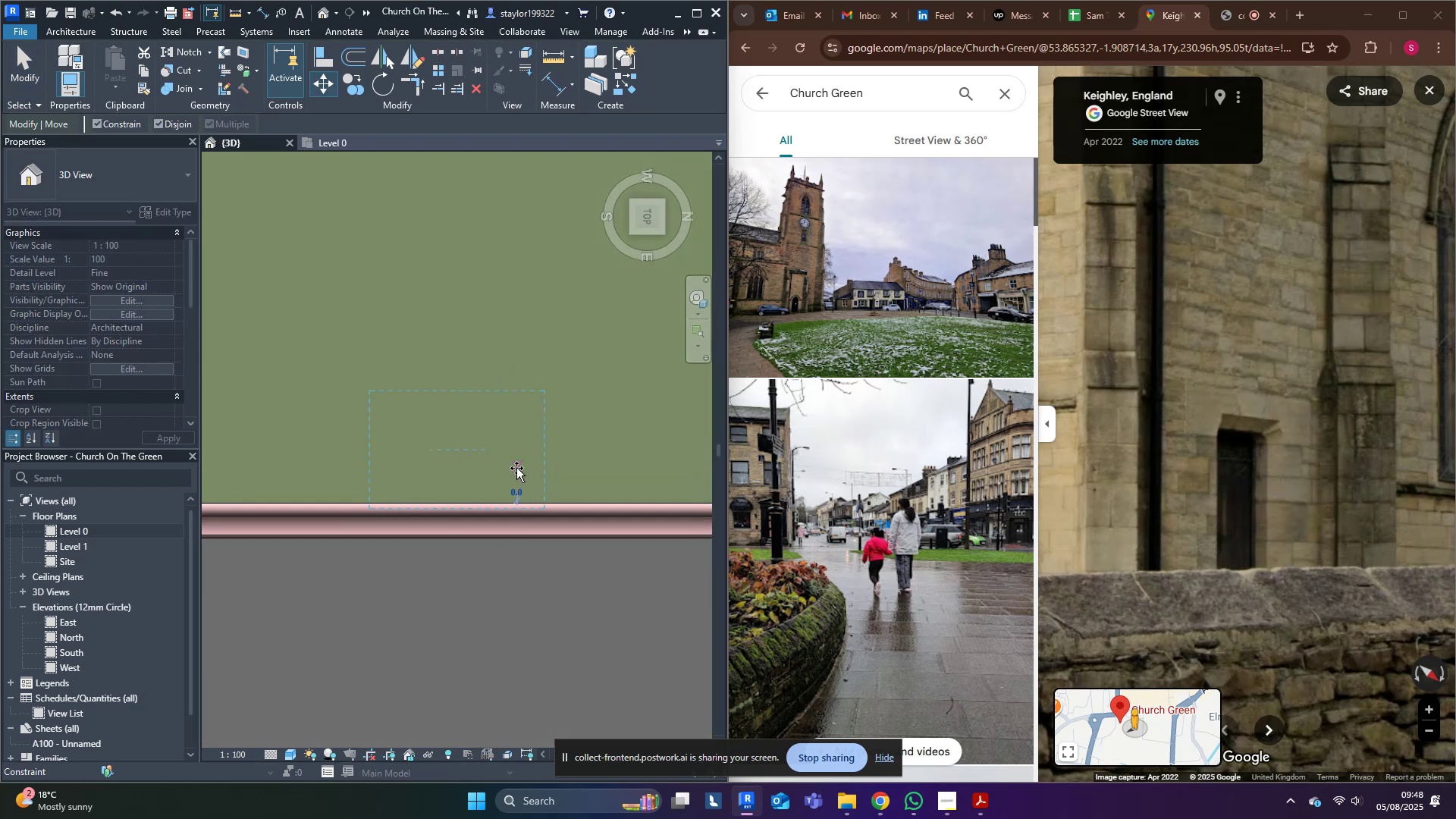 
scroll: coordinate [572, 562], scroll_direction: down, amount: 13.0
 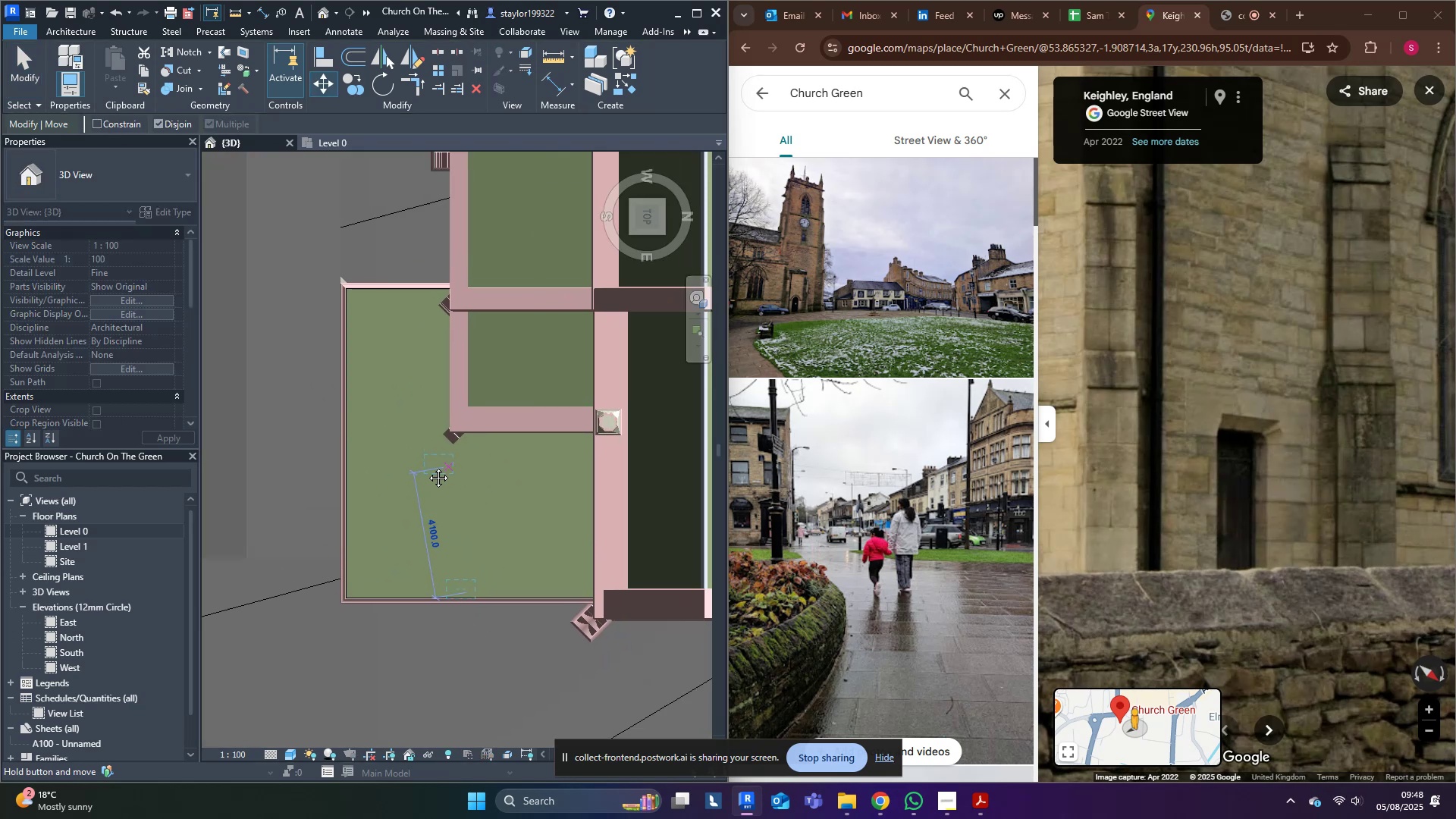 
hold_key(key=ControlLeft, duration=1.53)
 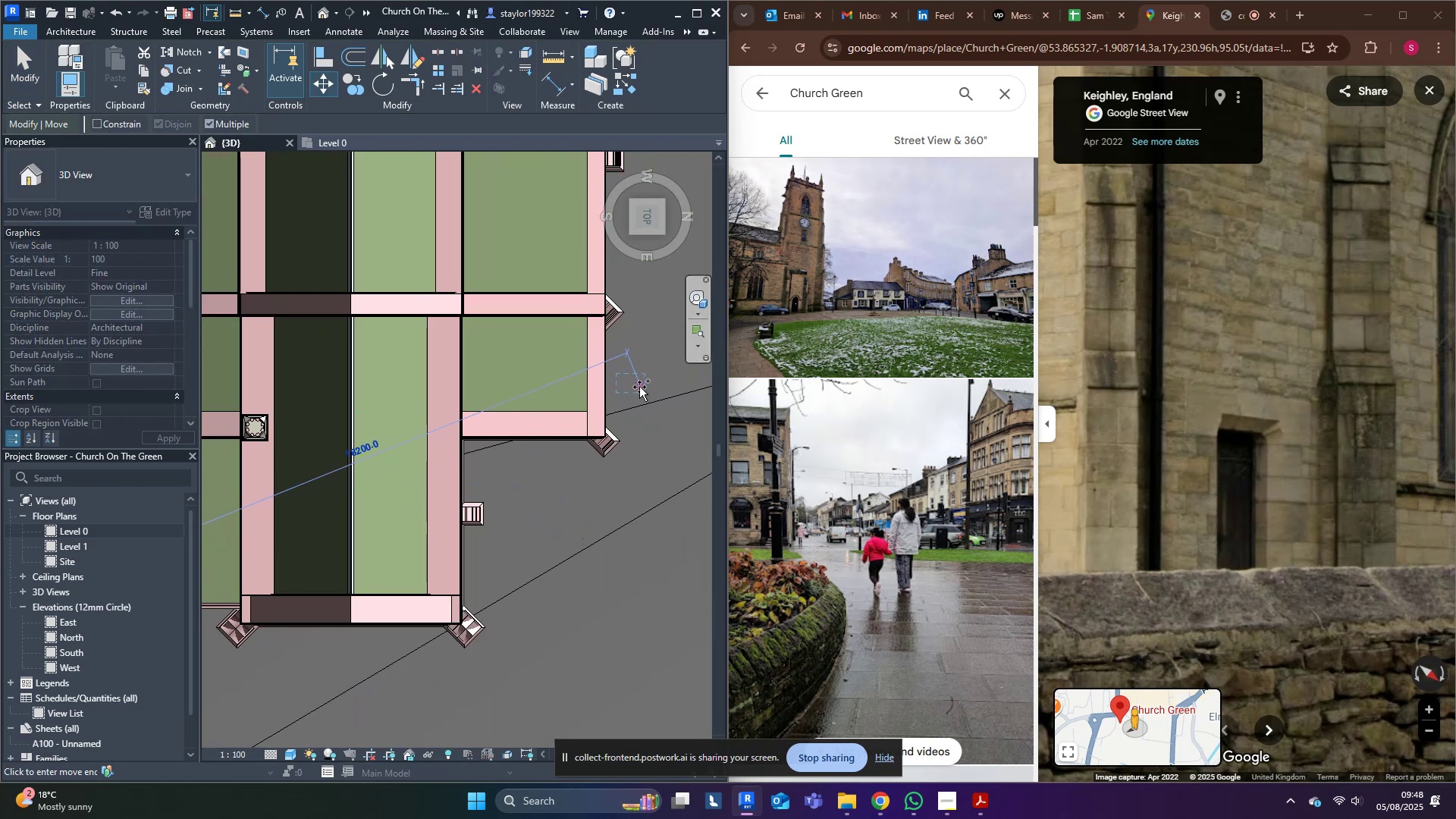 
key(Control+ControlLeft)
 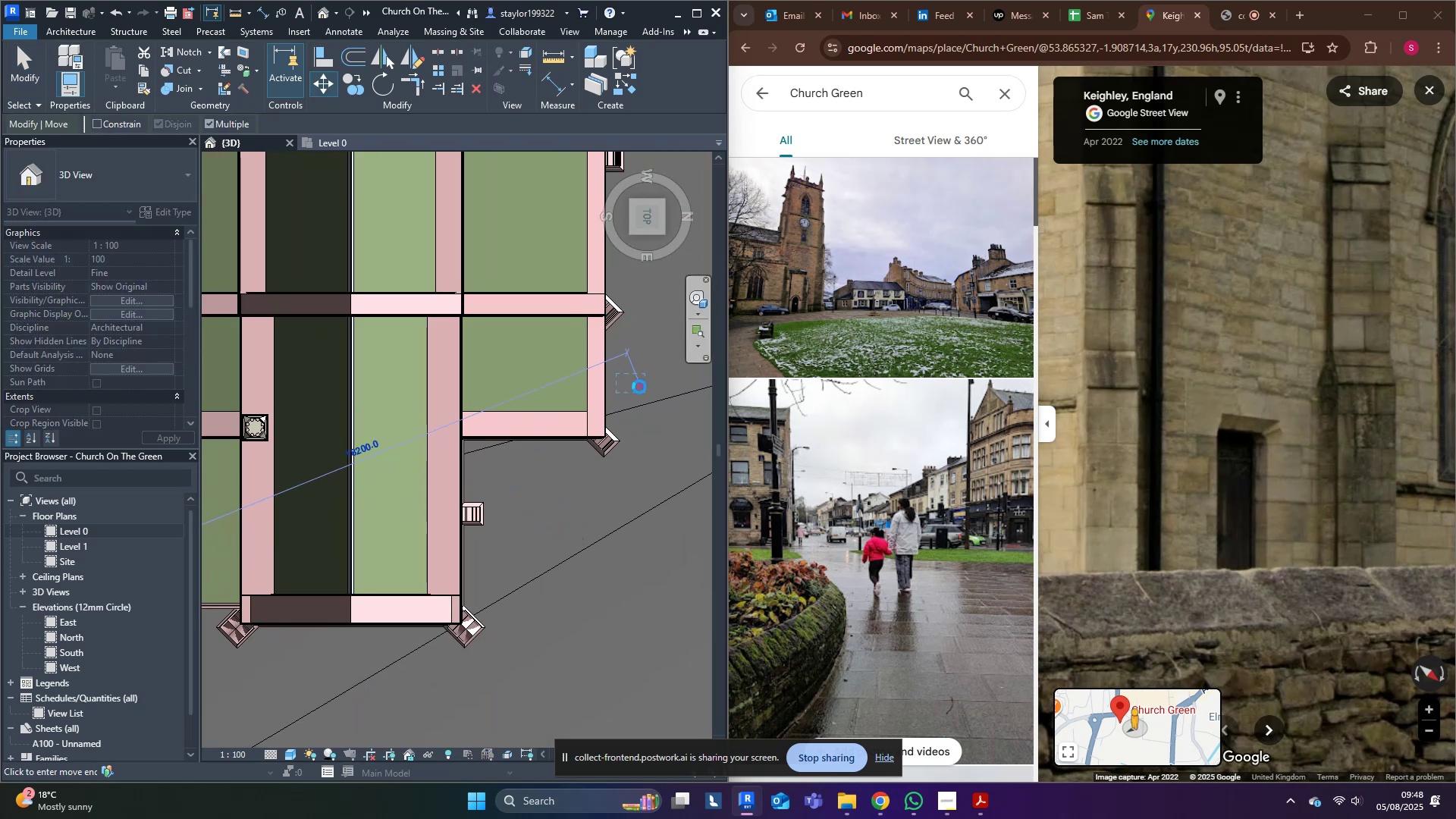 
key(Control+ControlLeft)
 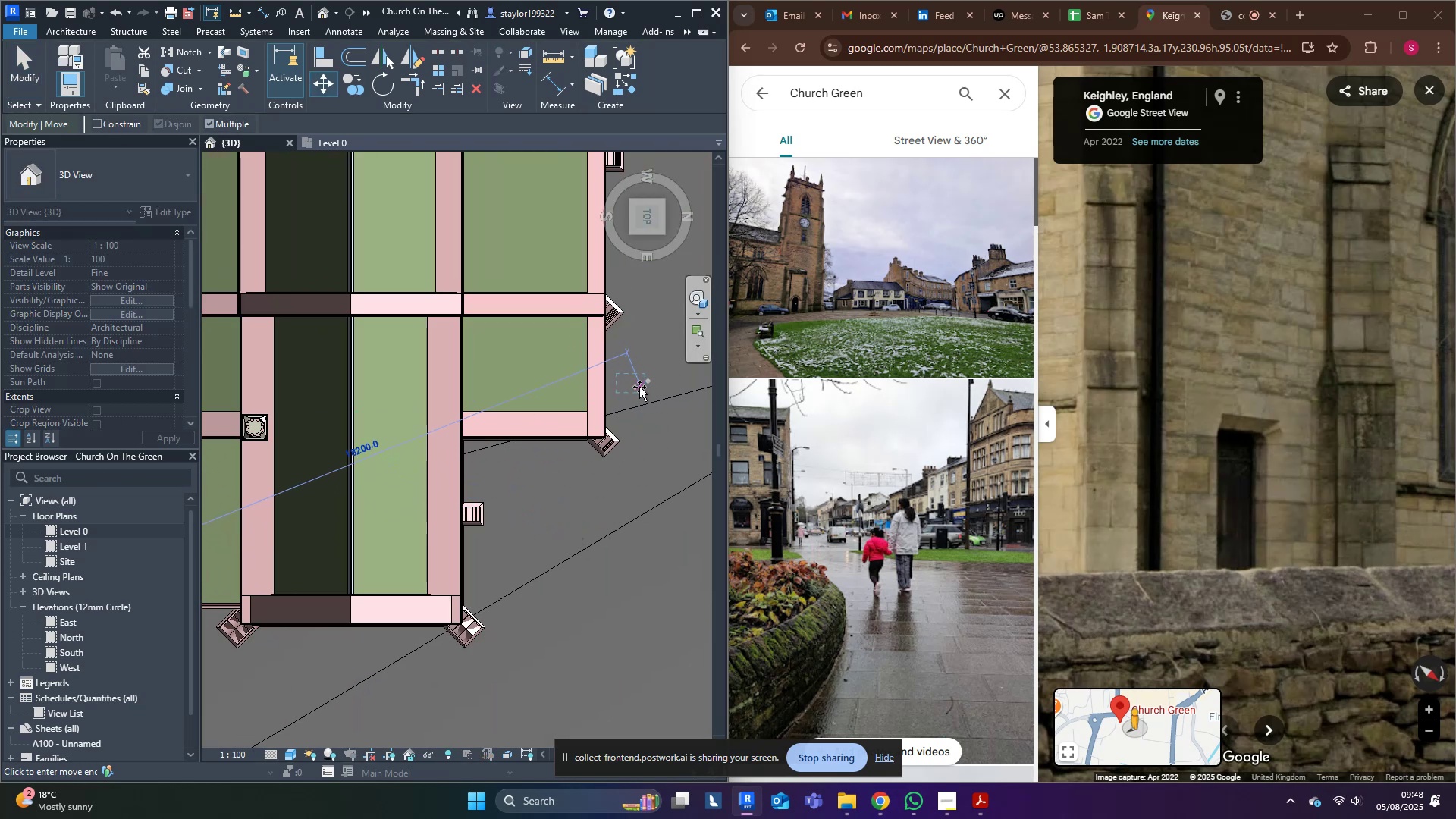 
key(Control+ControlLeft)
 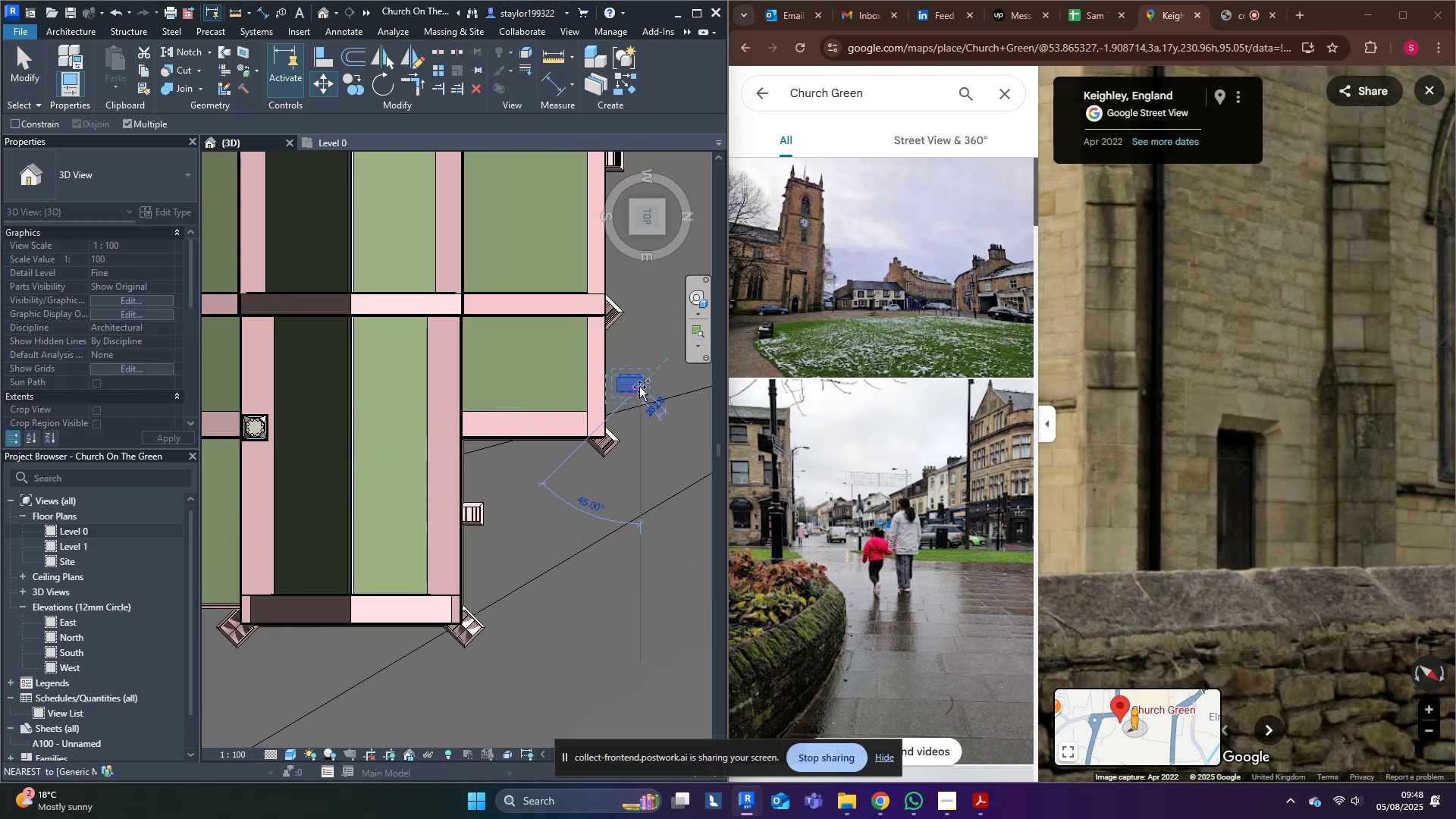 
key(Control+ControlLeft)
 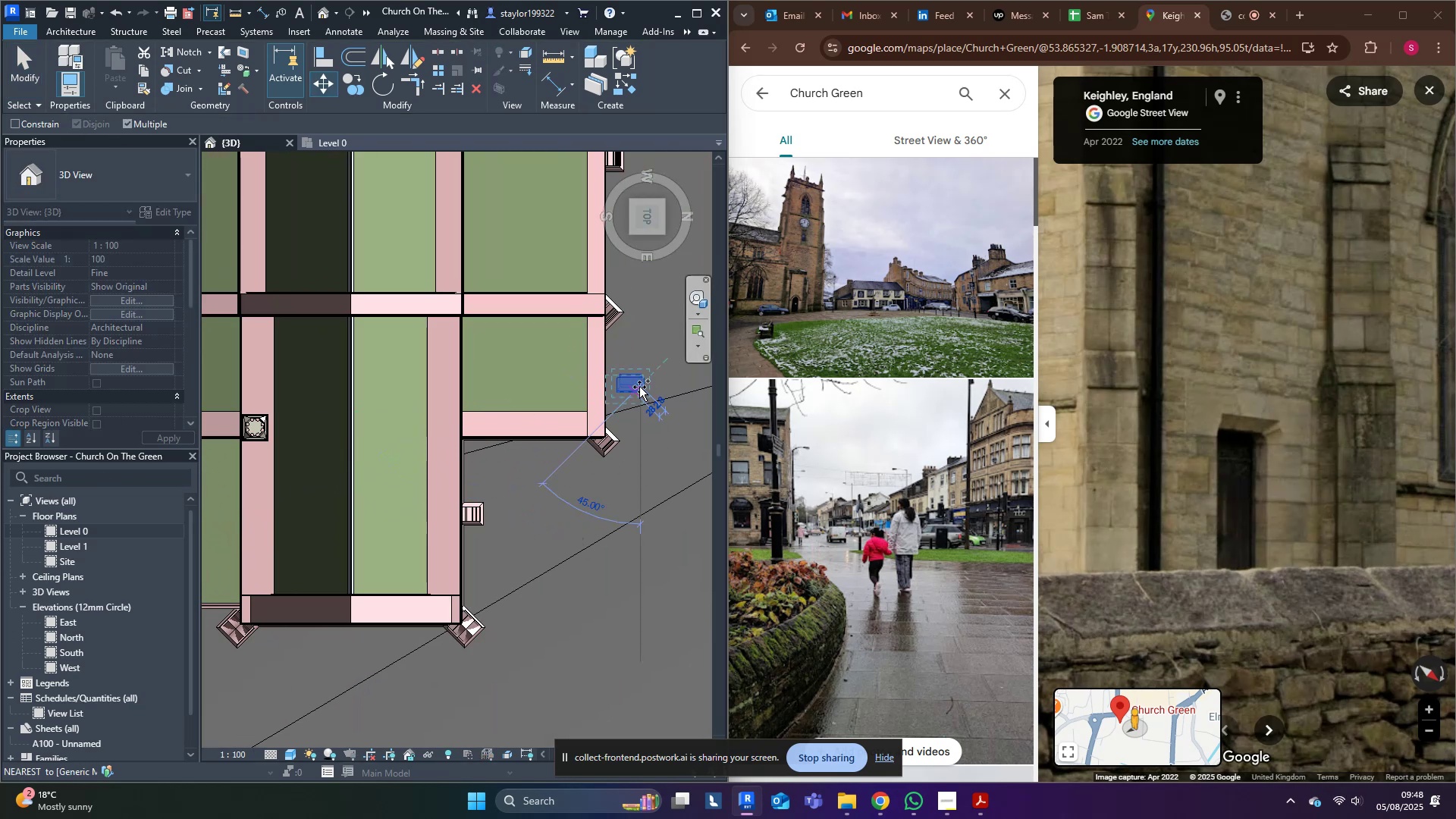 
left_click([639, 387])
 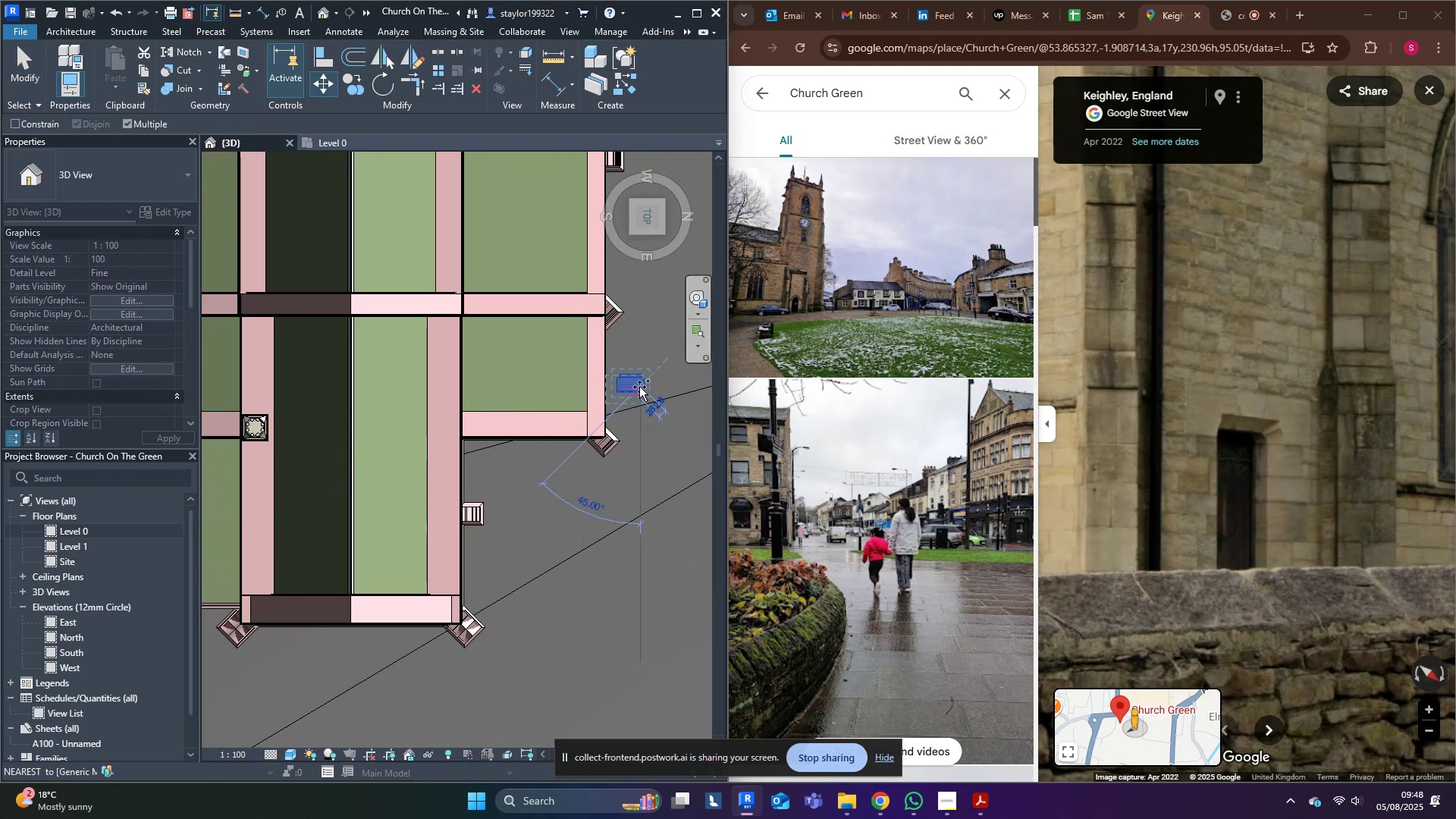 
key(Control+ControlLeft)
 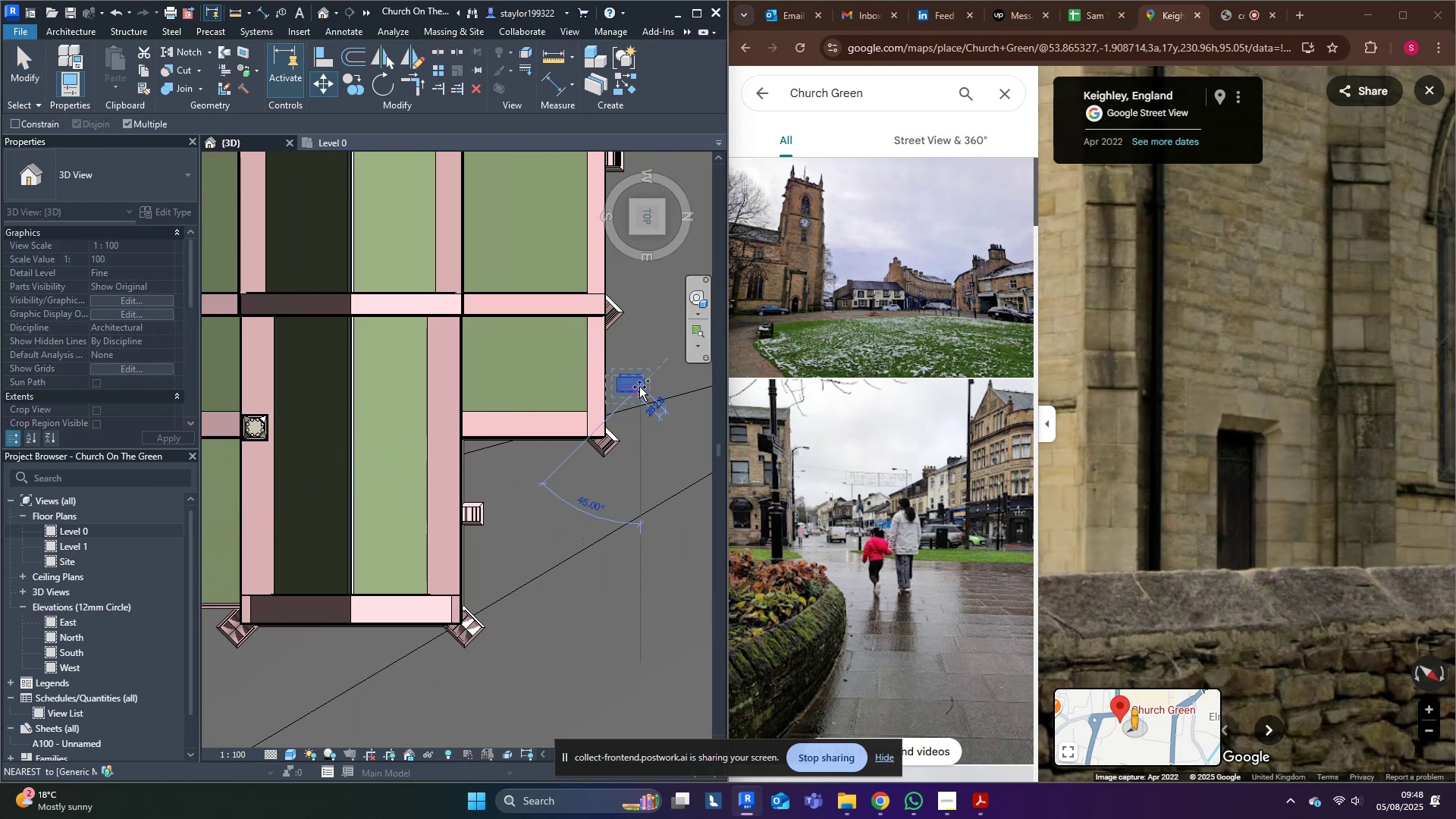 
key(Control+ControlLeft)
 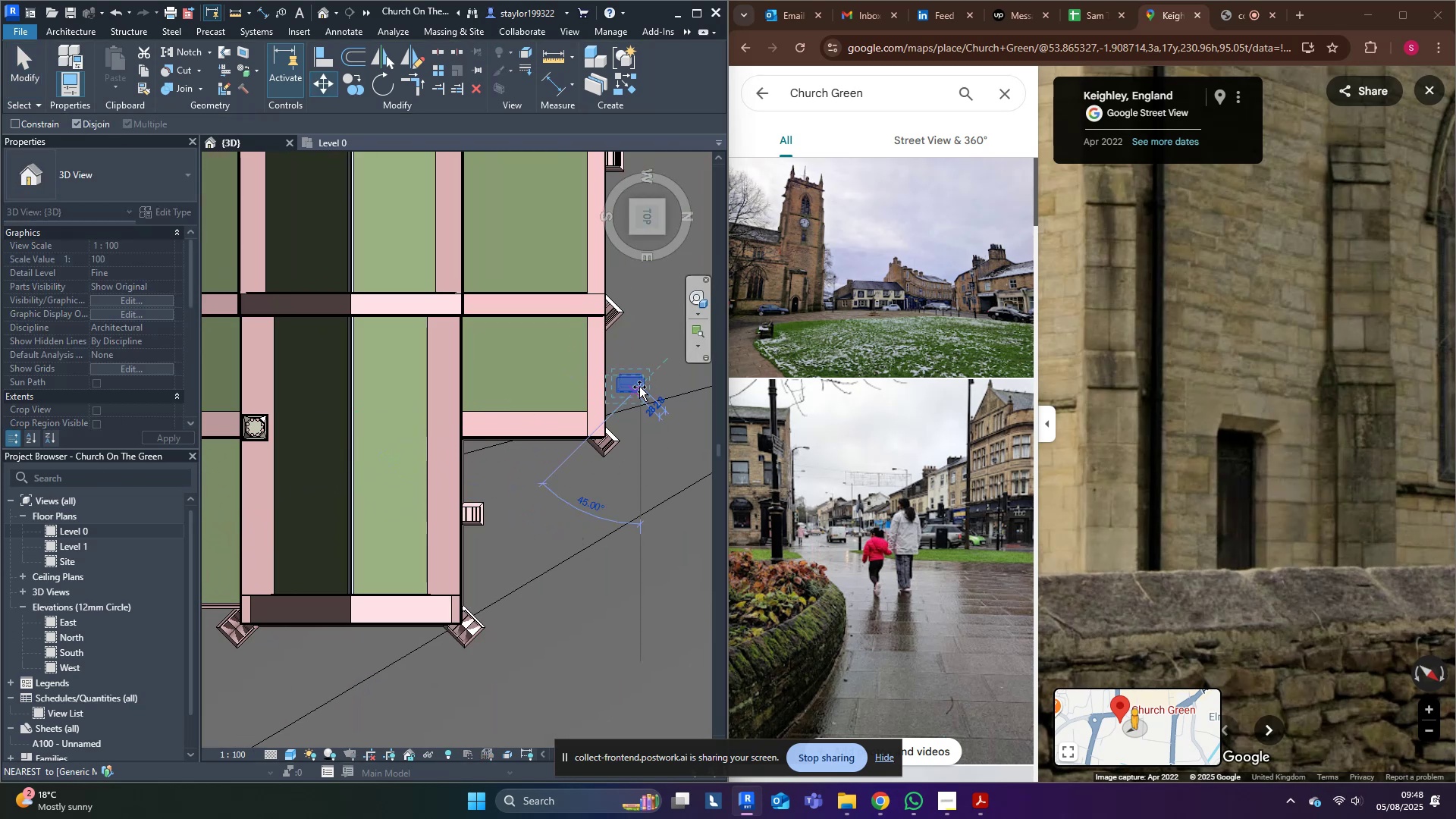 
key(Control+ControlLeft)
 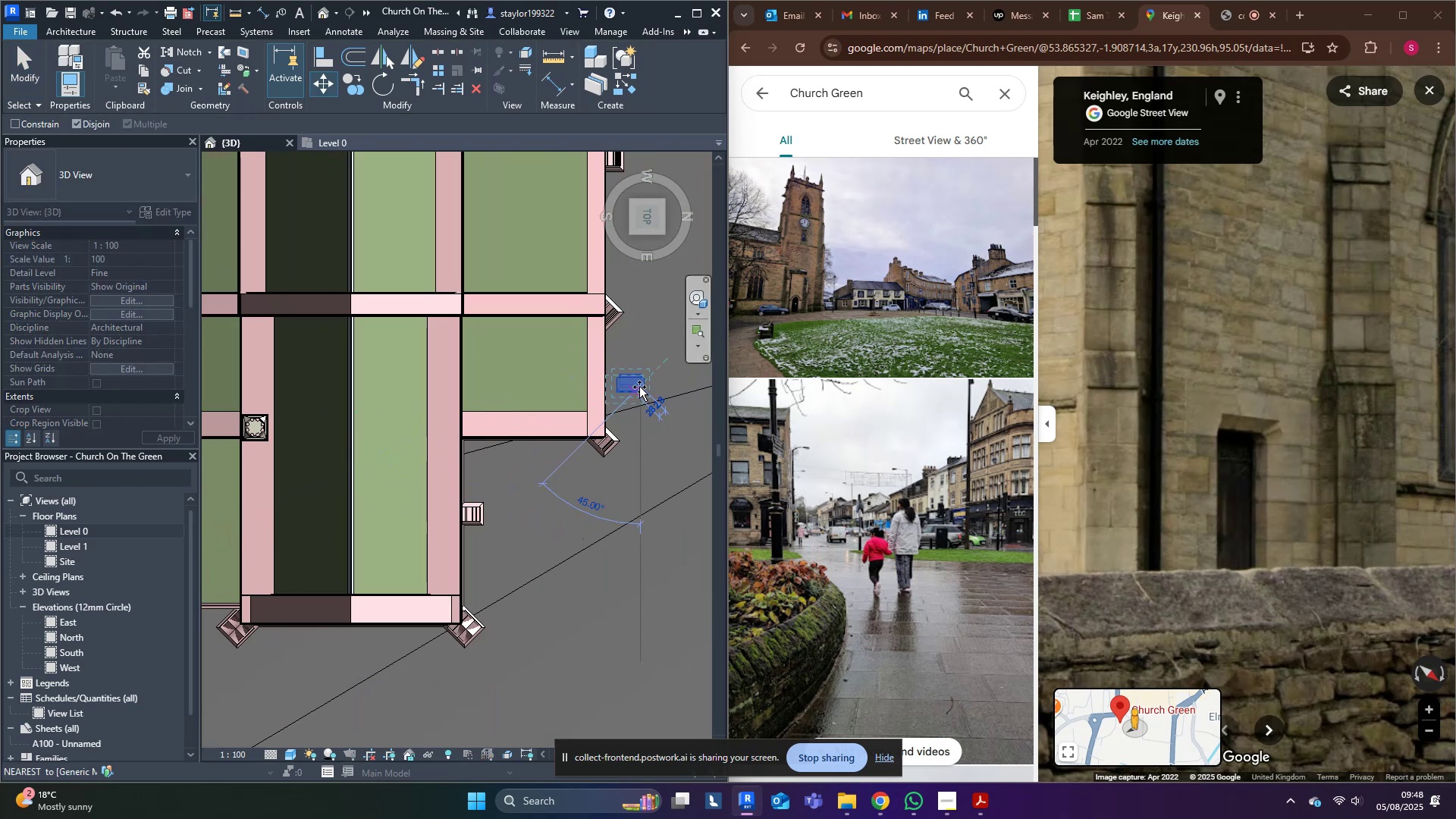 
hold_key(key=Escape, duration=9.8)
 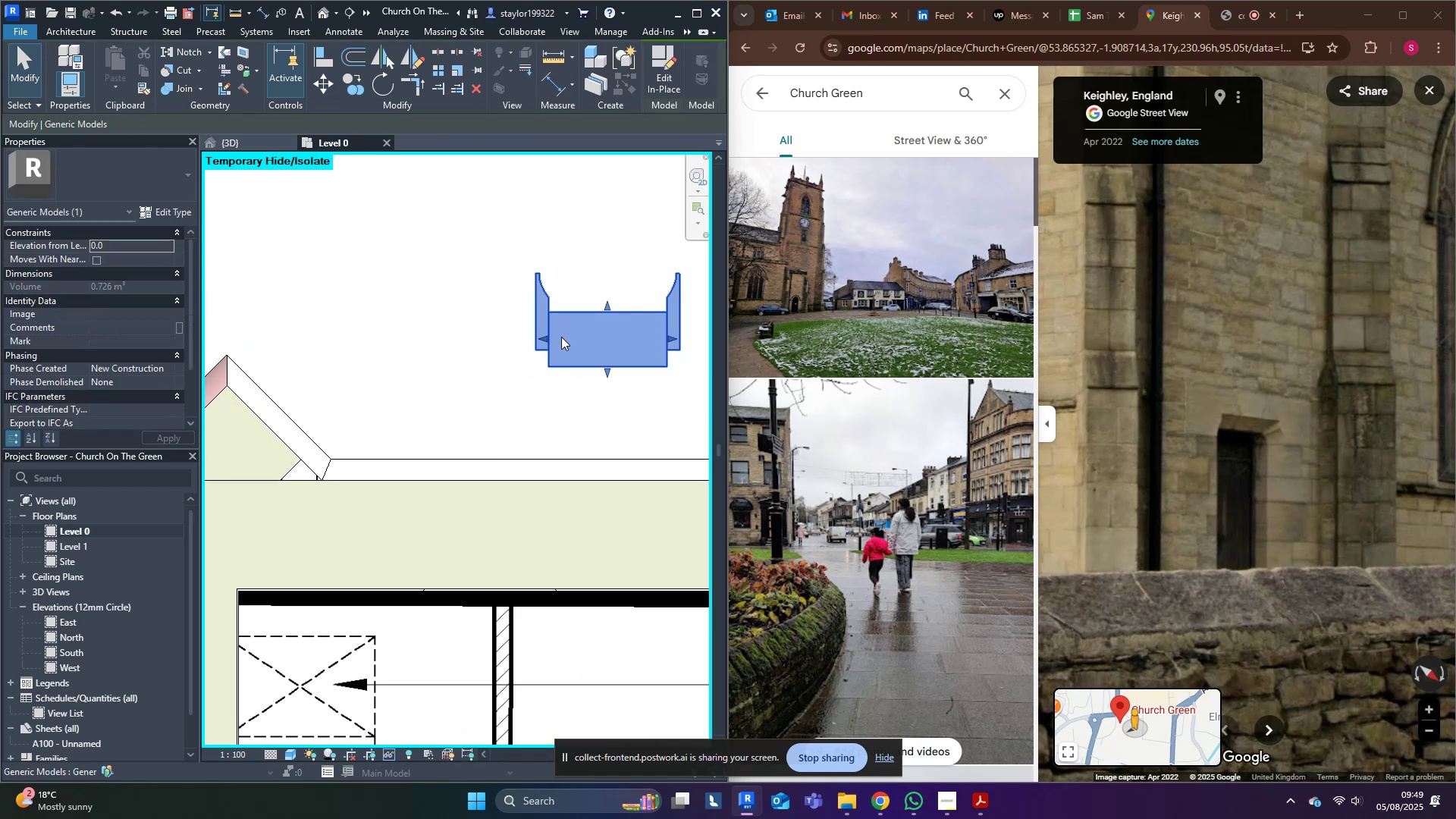 
scroll: coordinate [625, 430], scroll_direction: up, amount: 3.0
 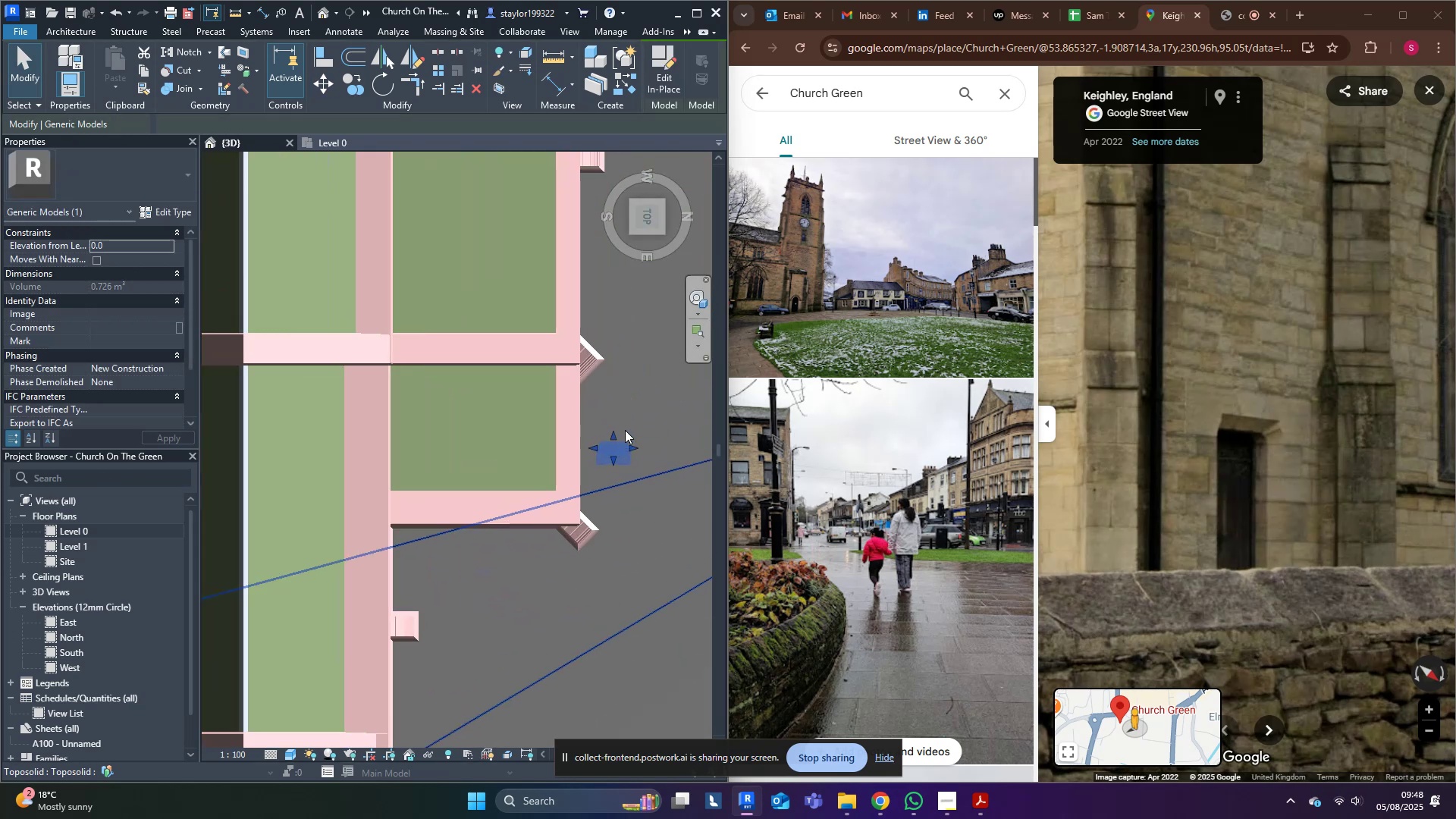 
type(ro)
 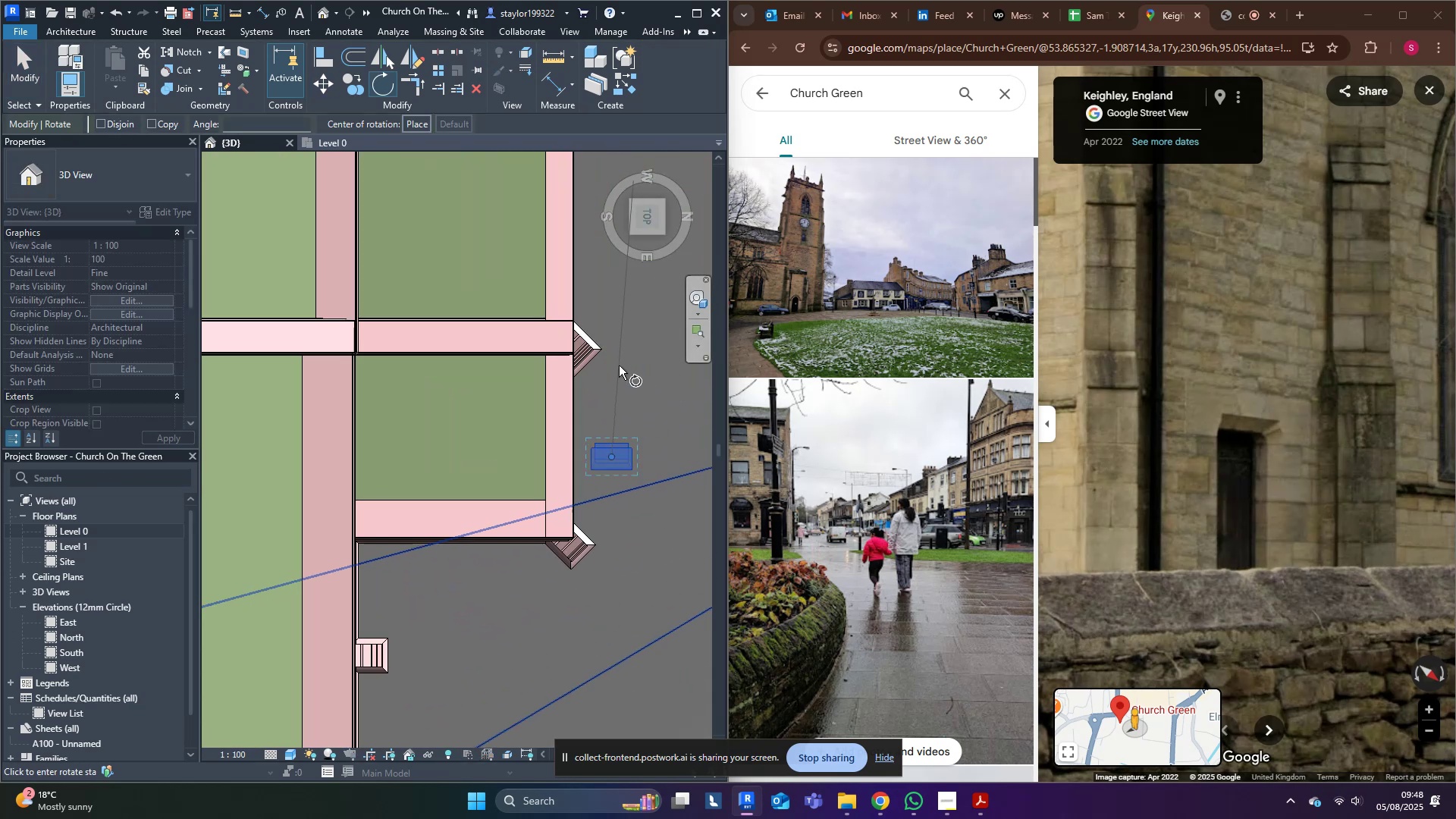 
left_click([619, 366])
 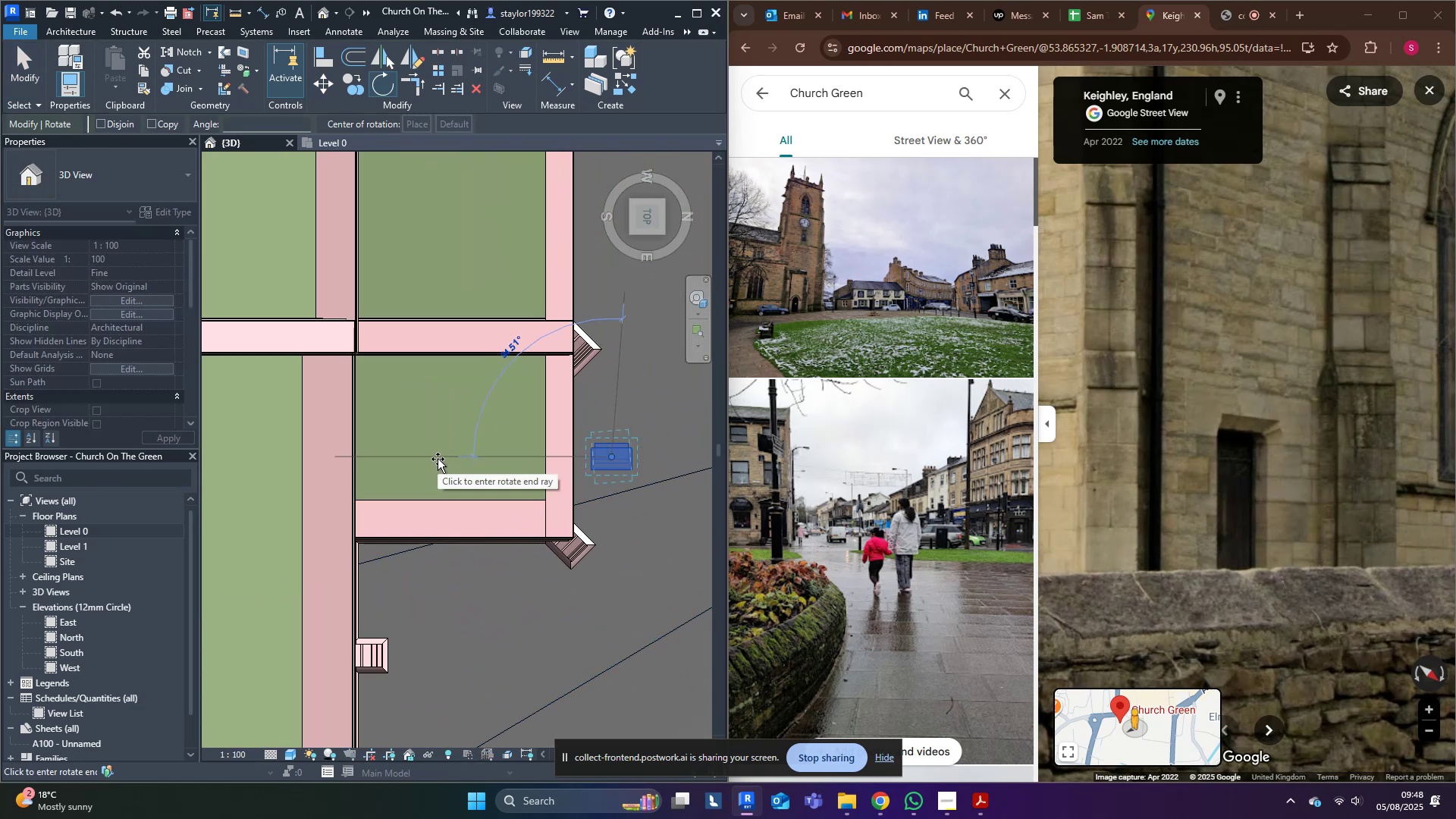 
type(90)
 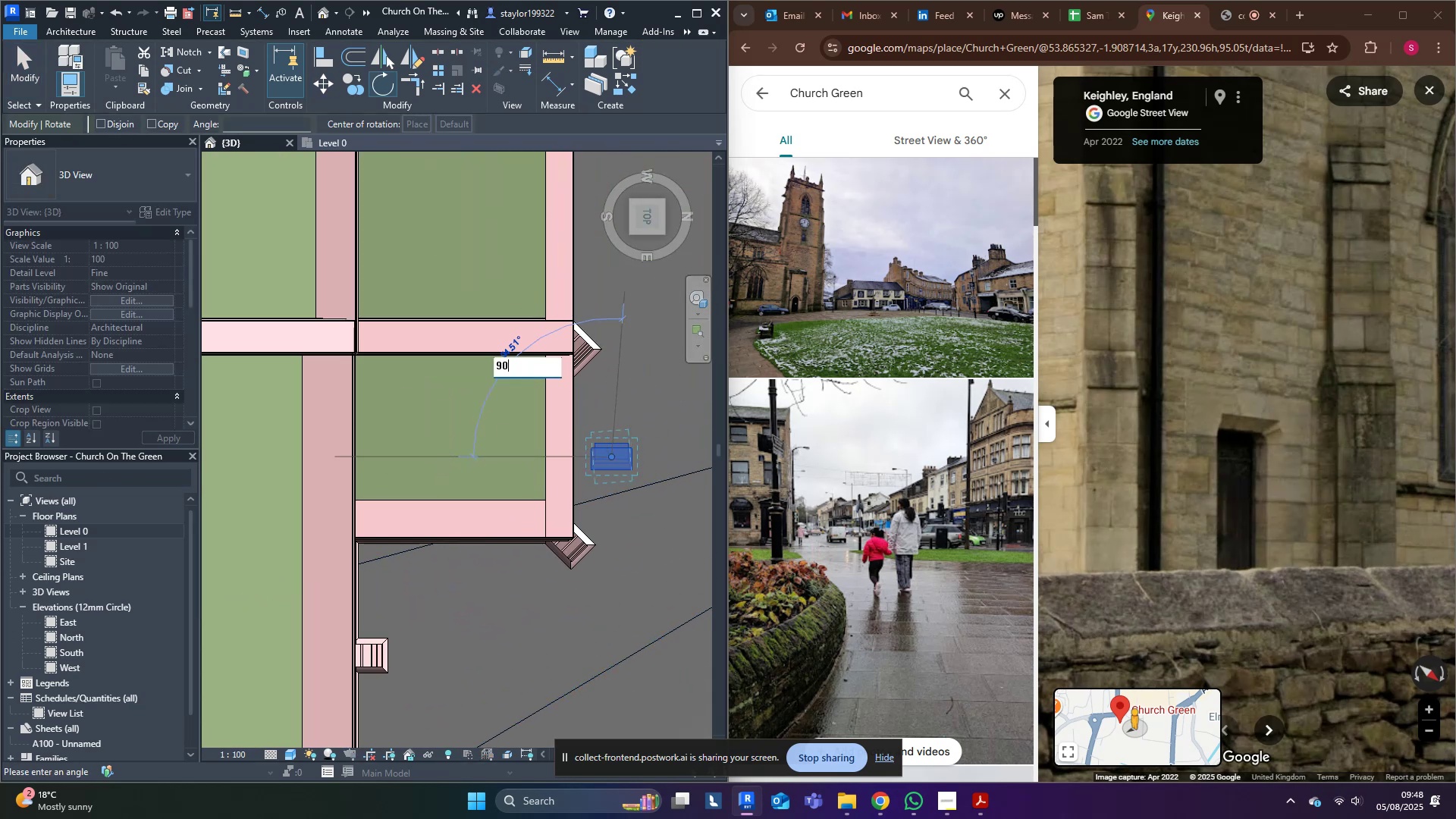 
left_click([323, 140])
 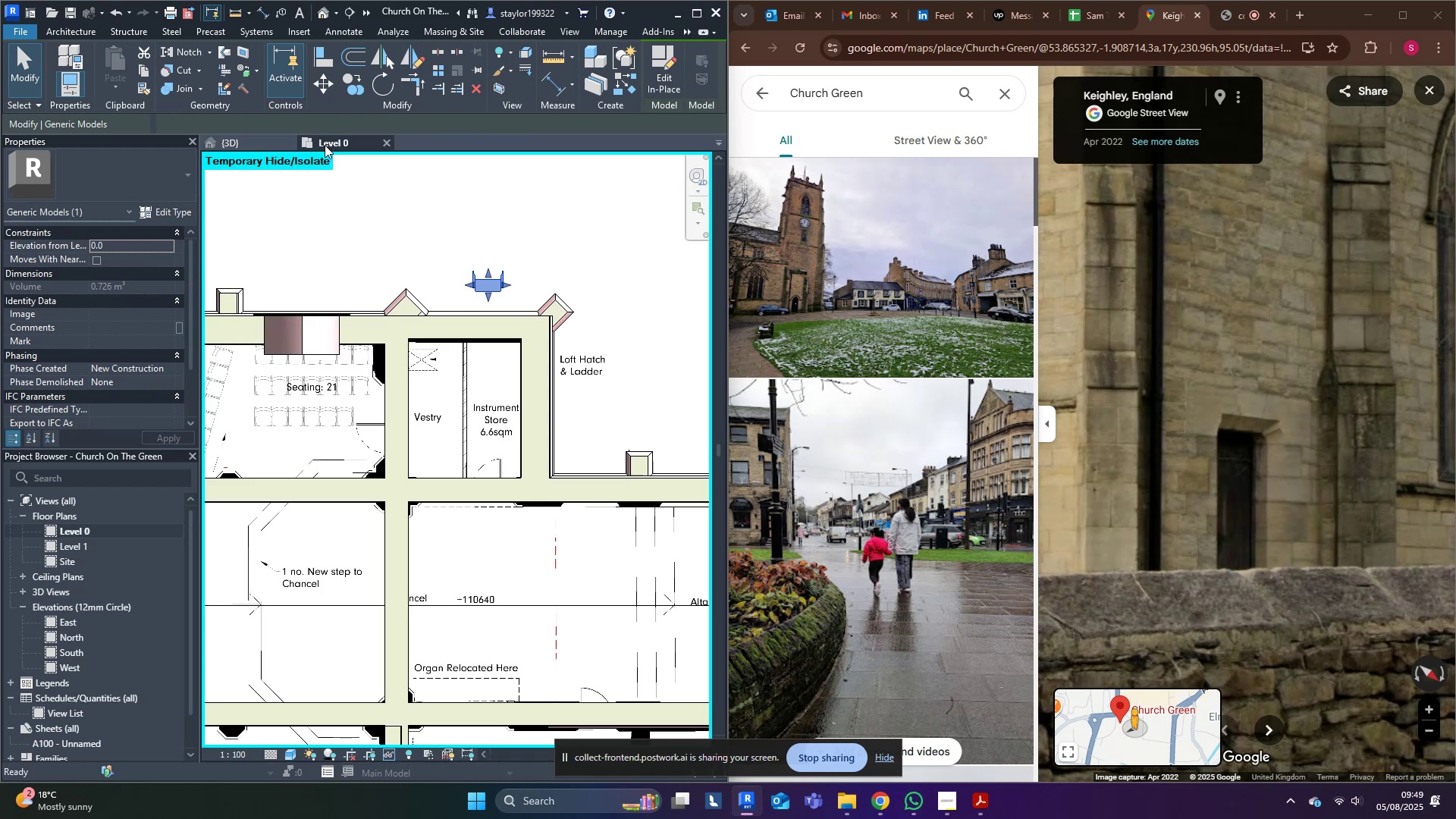 
scroll: coordinate [554, 382], scroll_direction: up, amount: 11.0
 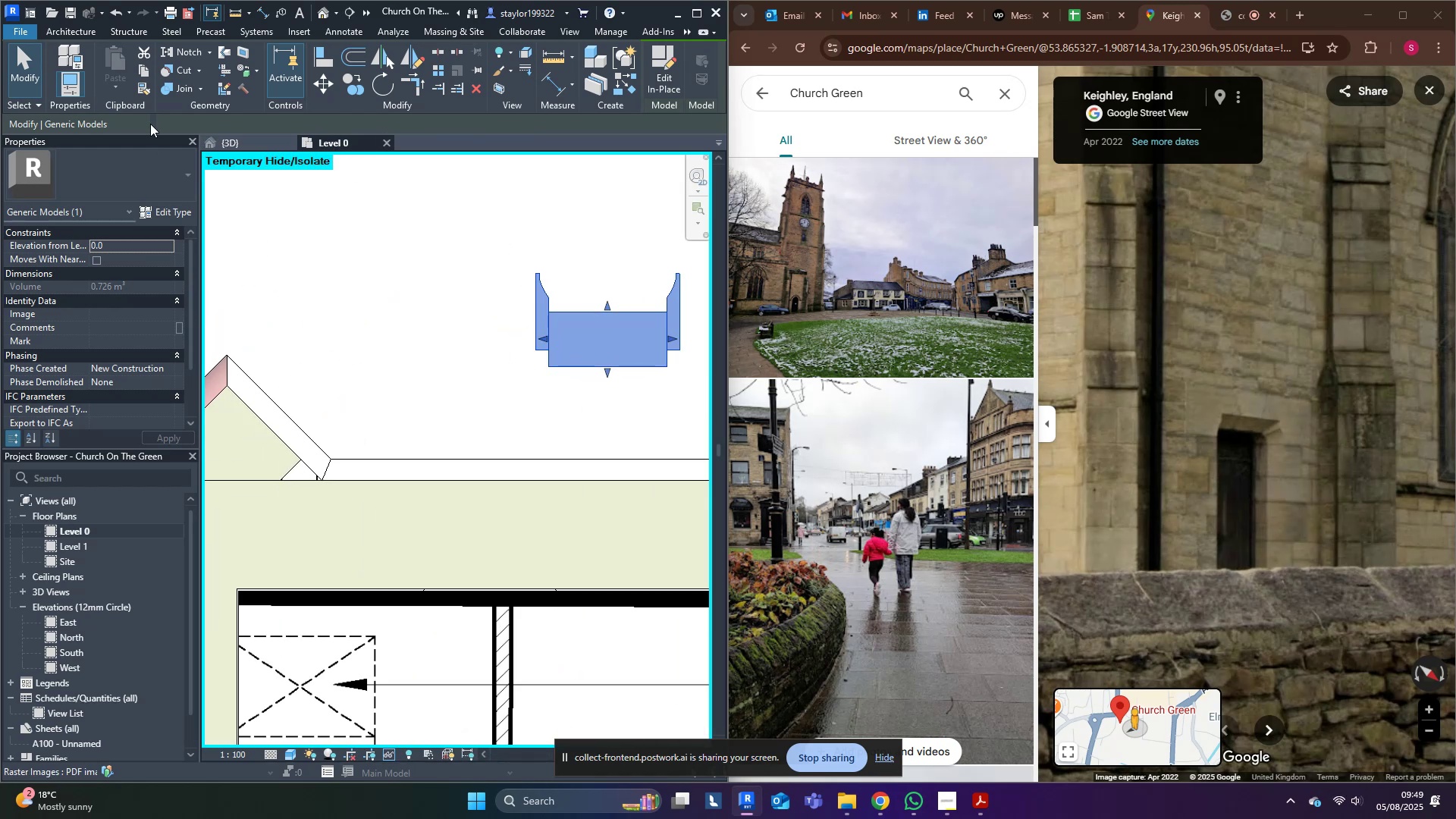 
type(wf)
 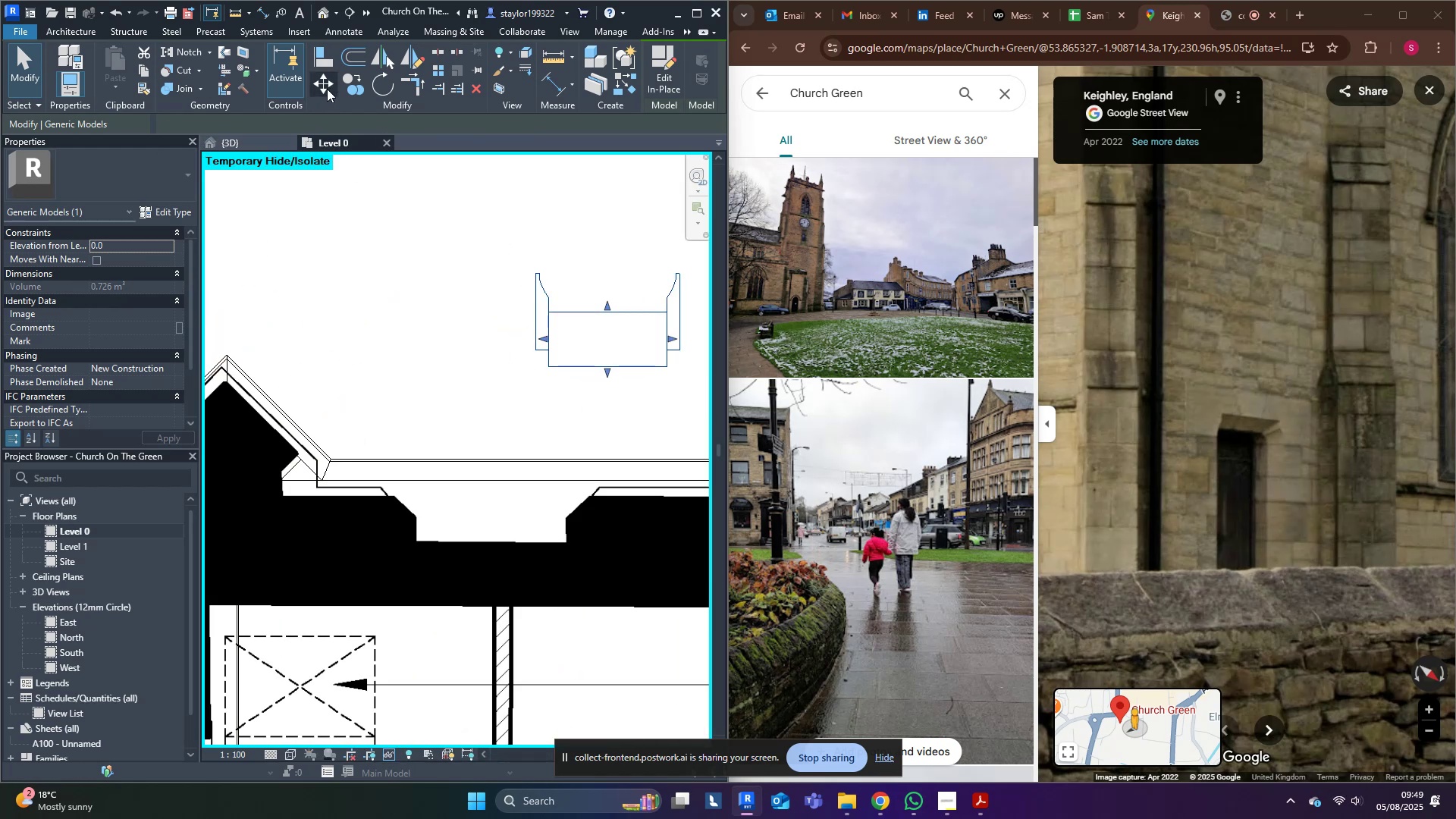 
left_click([329, 85])
 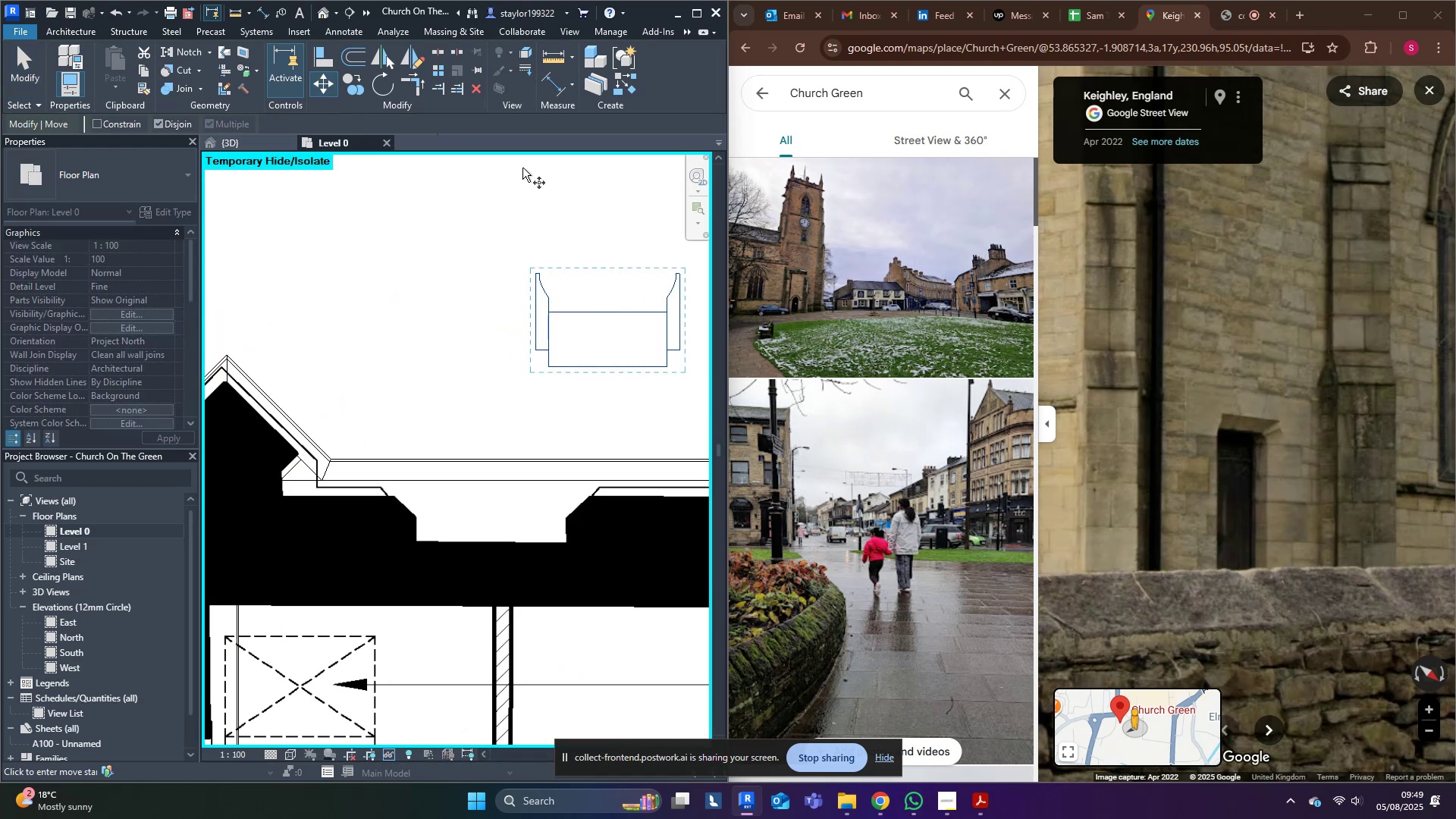 
type(sd)
 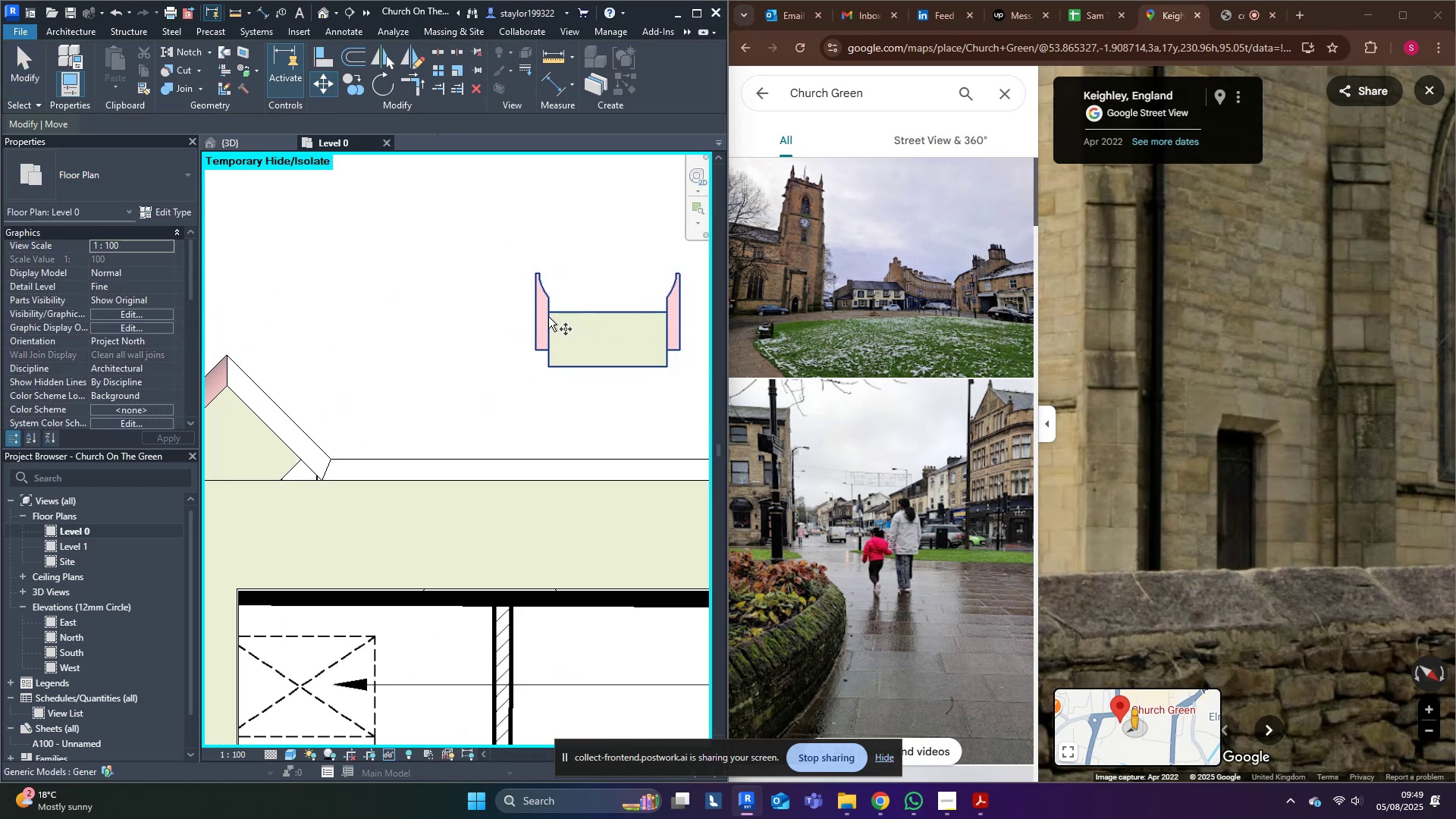 
left_click([561, 337])
 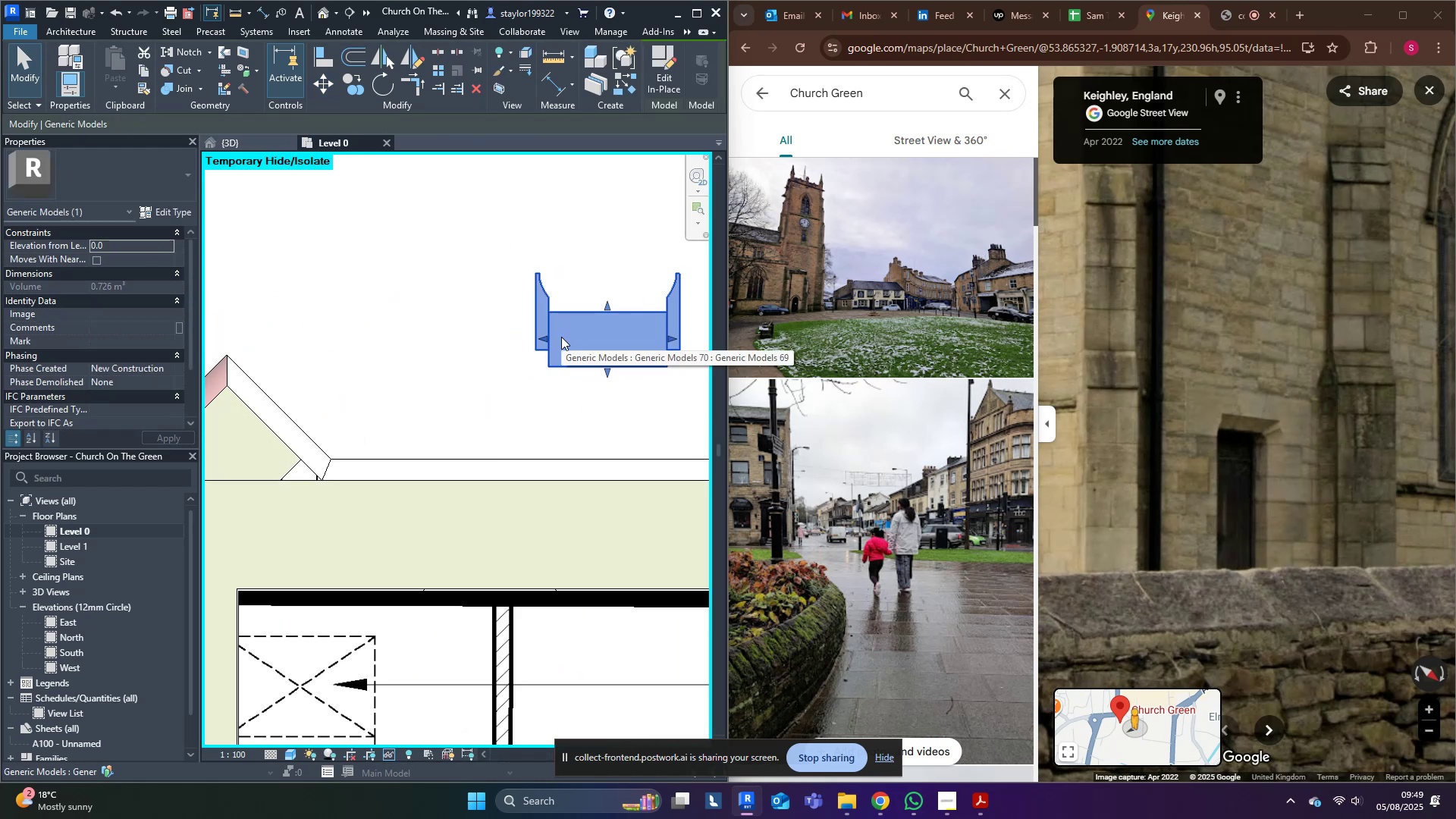 
type(mv)
 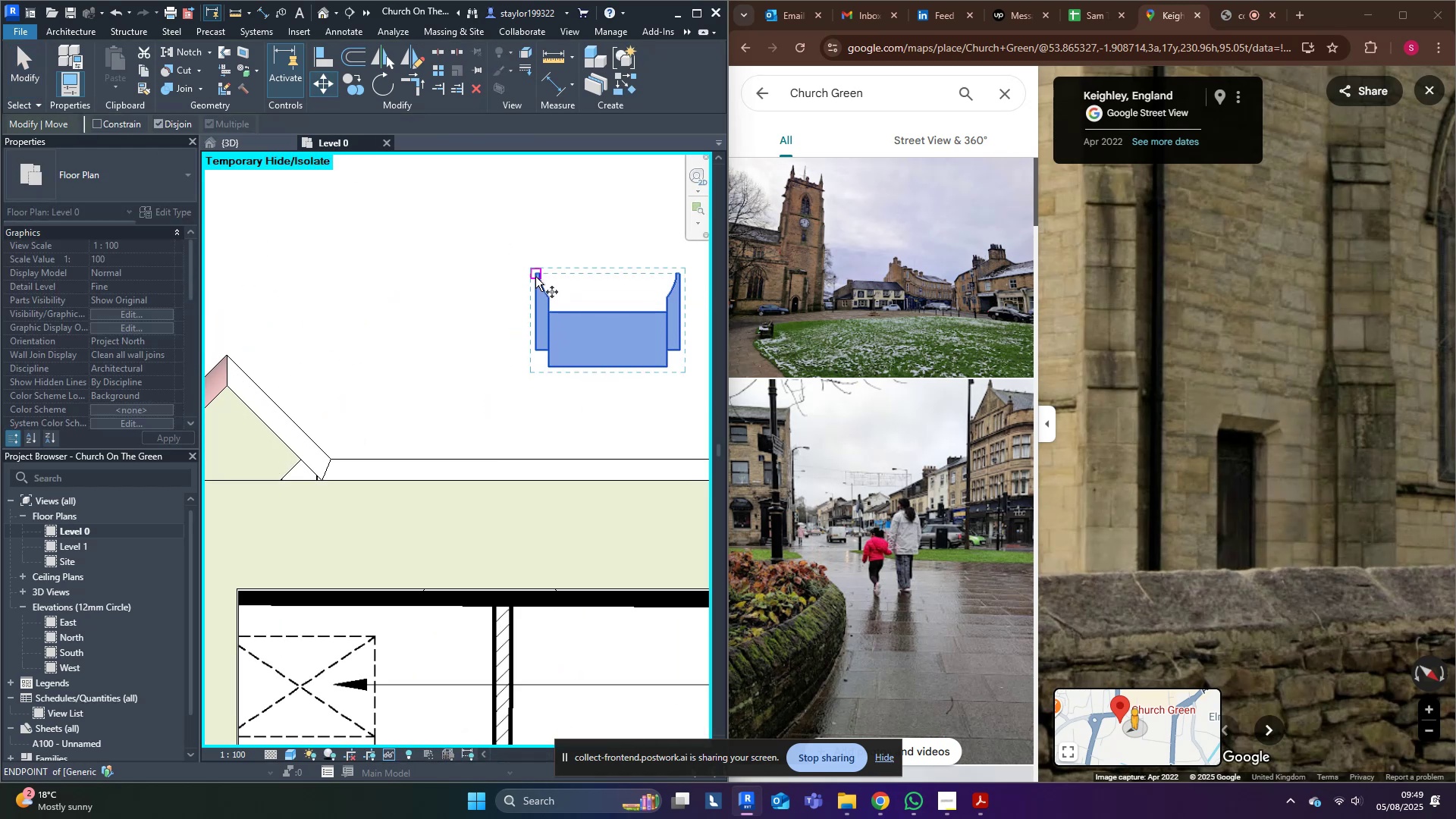 
left_click([534, 275])
 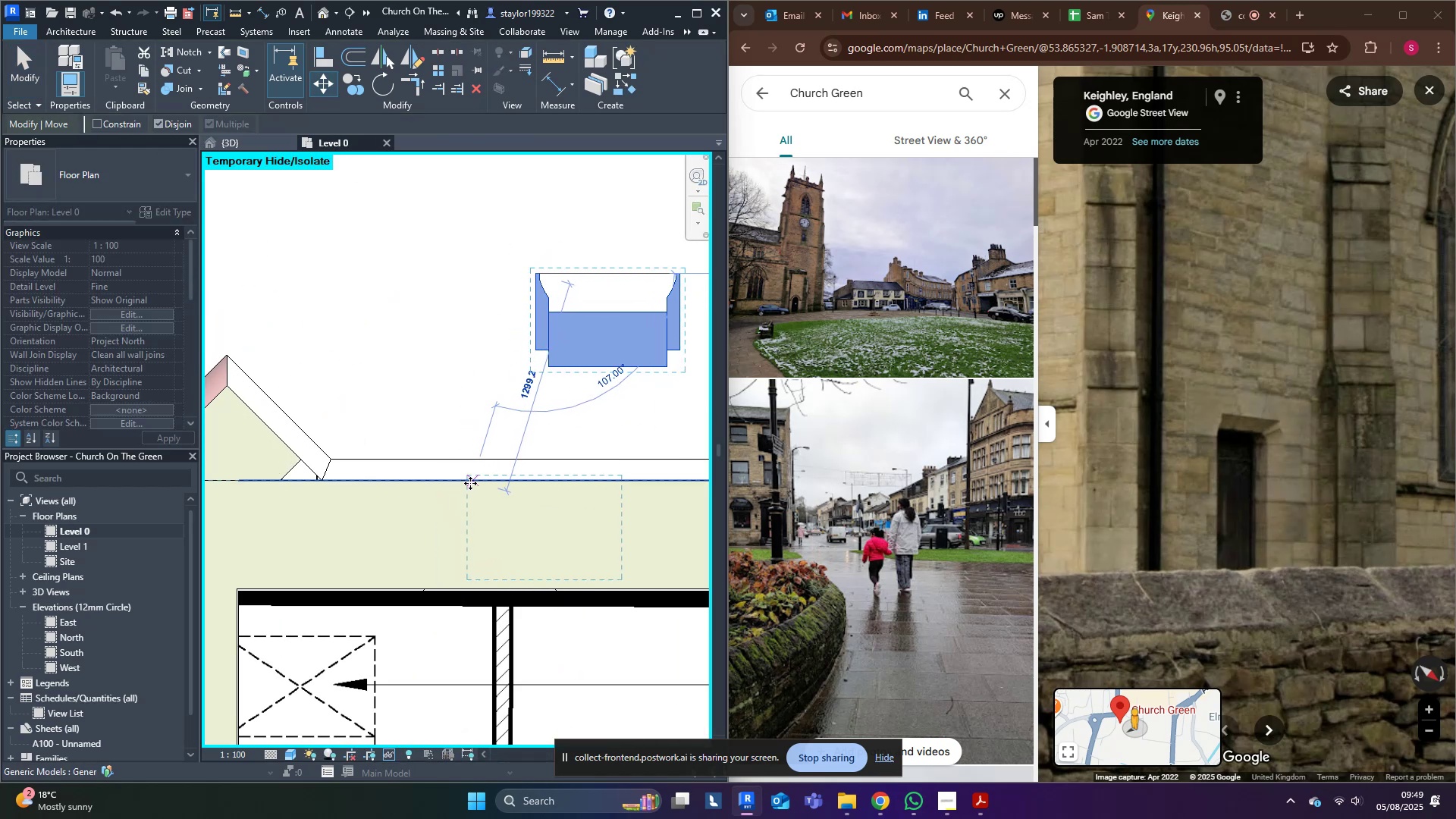 
type(wf)
 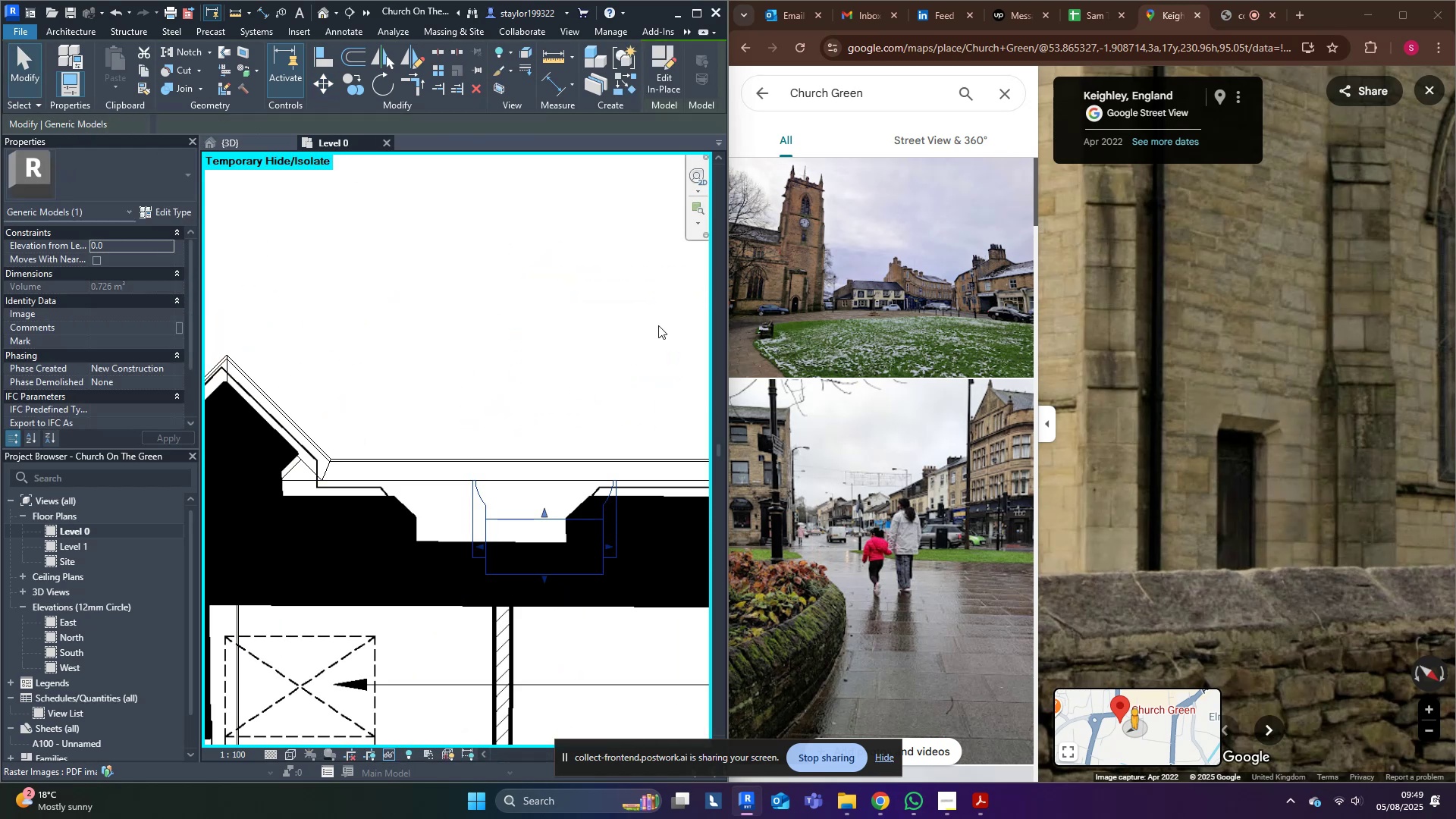 
key(Shift+ArrowLeft)
 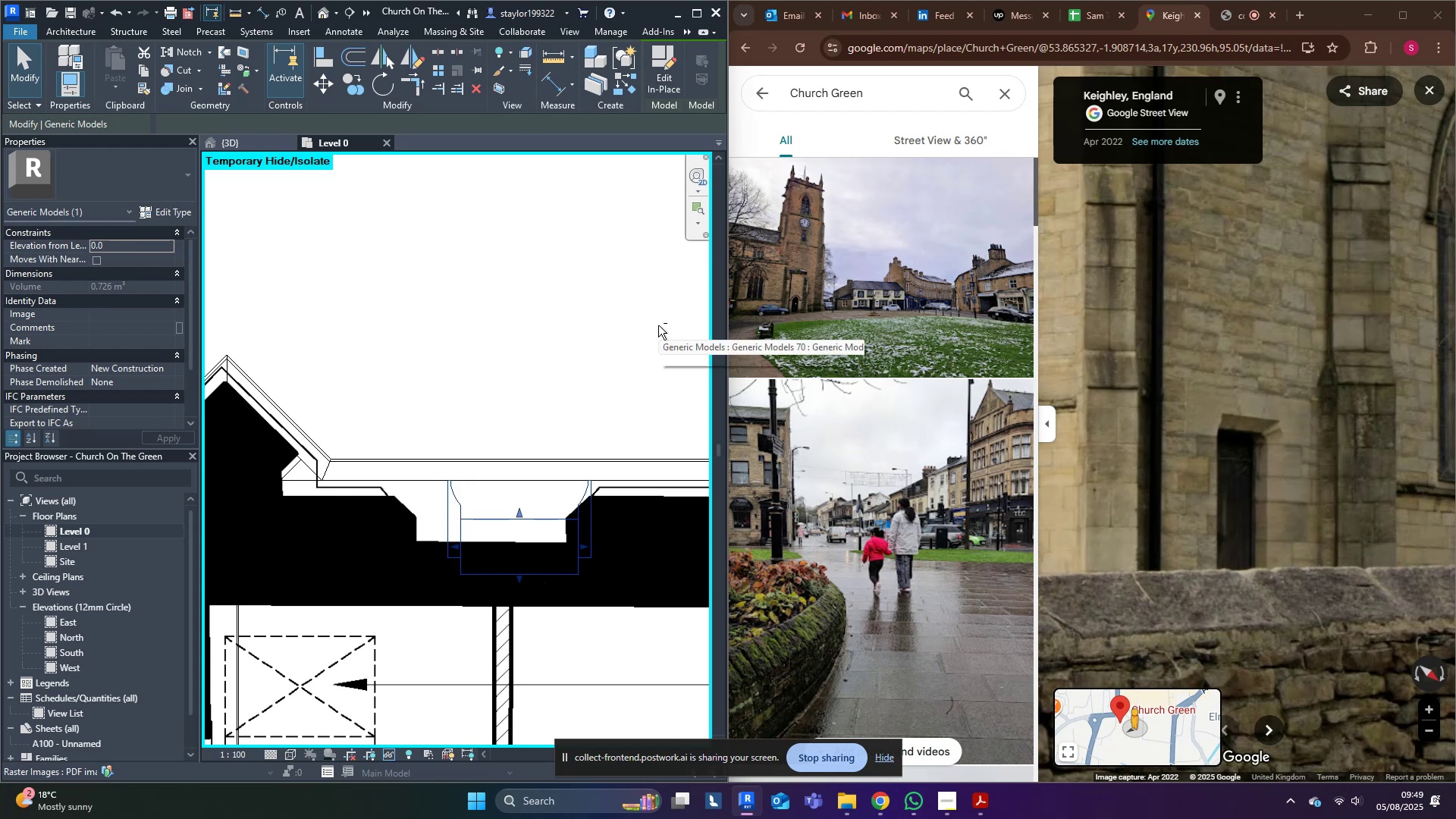 
key(Shift+ArrowLeft)
 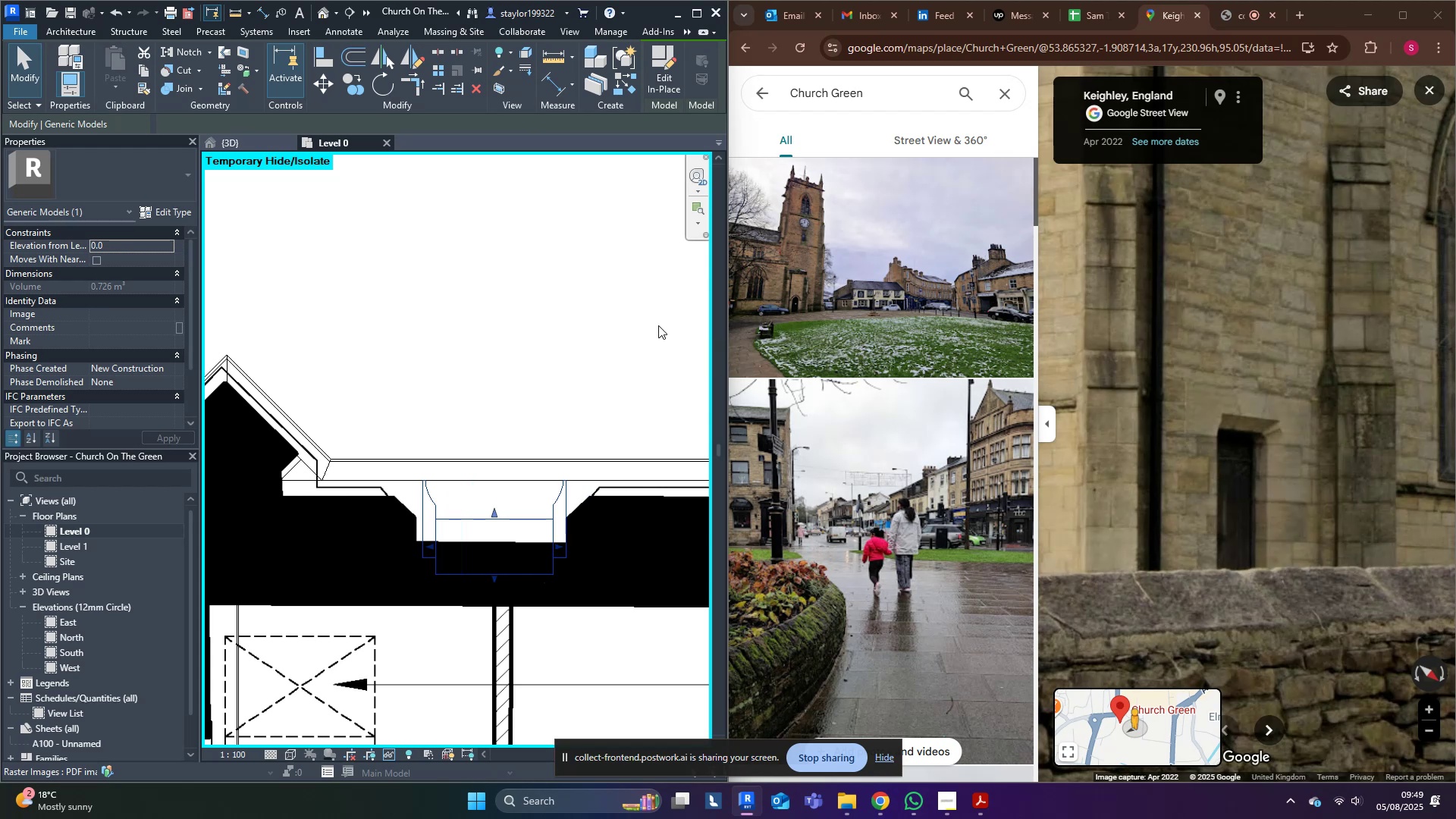 
key(ArrowLeft)
 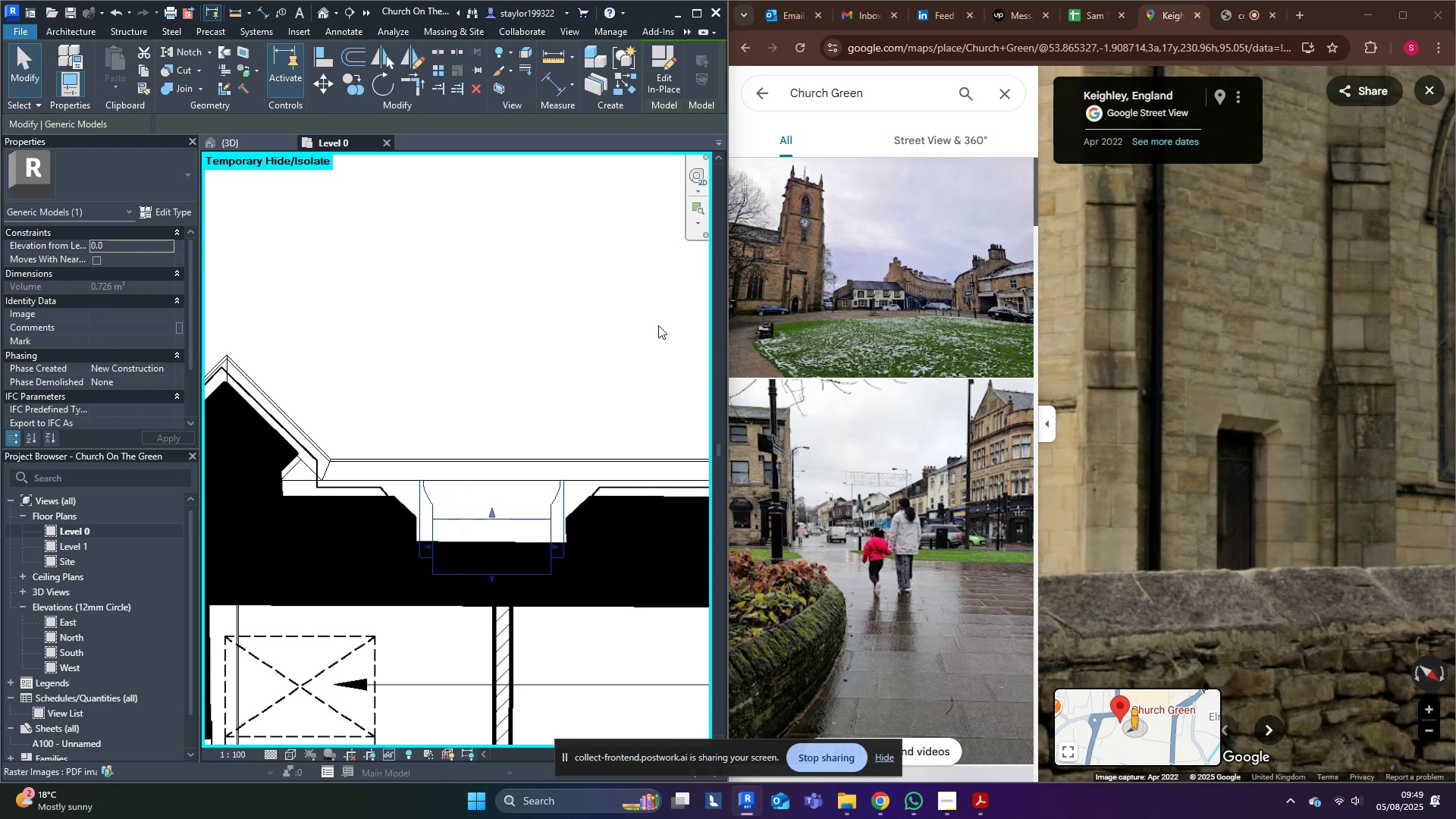 
key(ArrowLeft)
 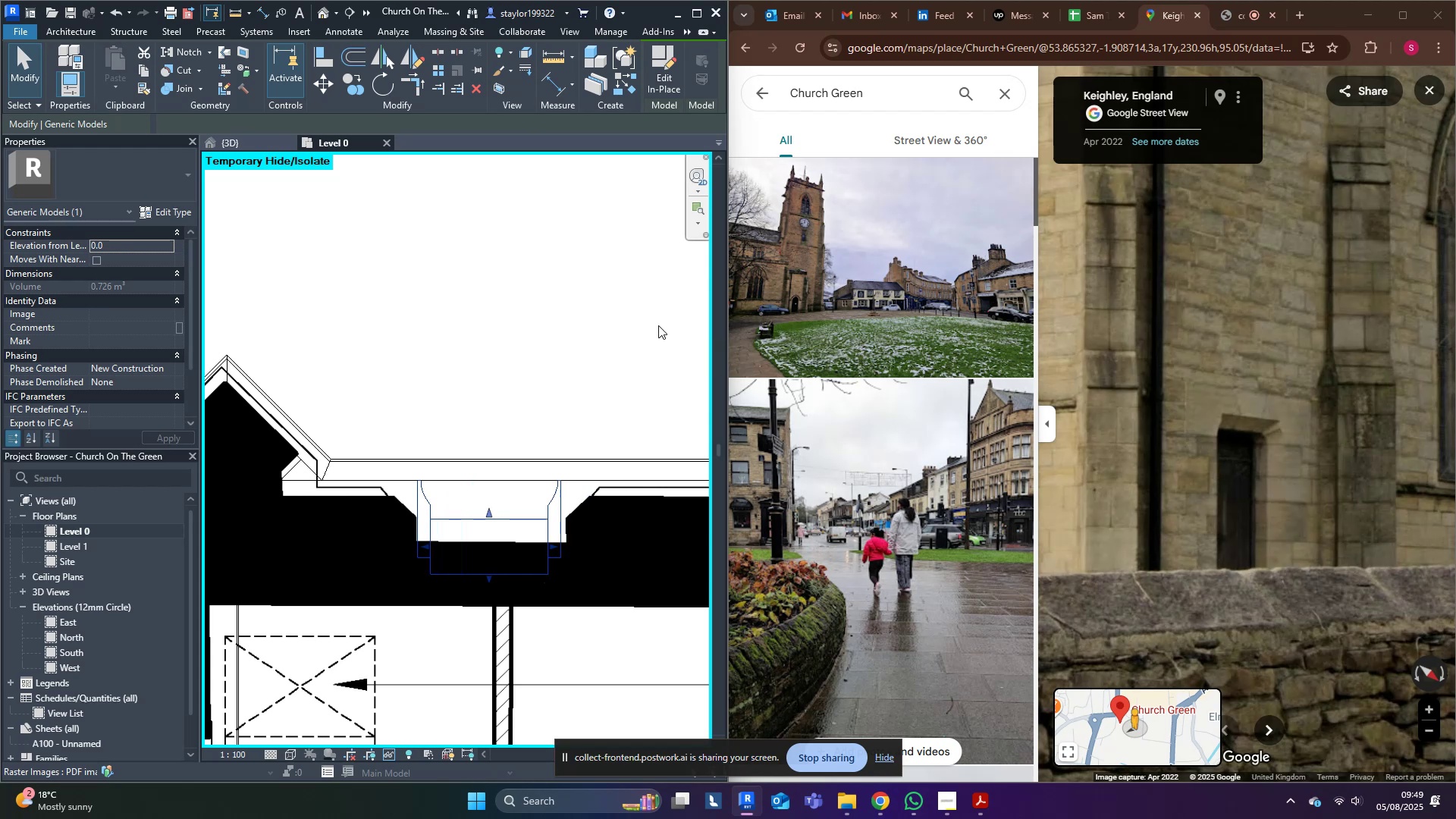 
key(ArrowRight)
 